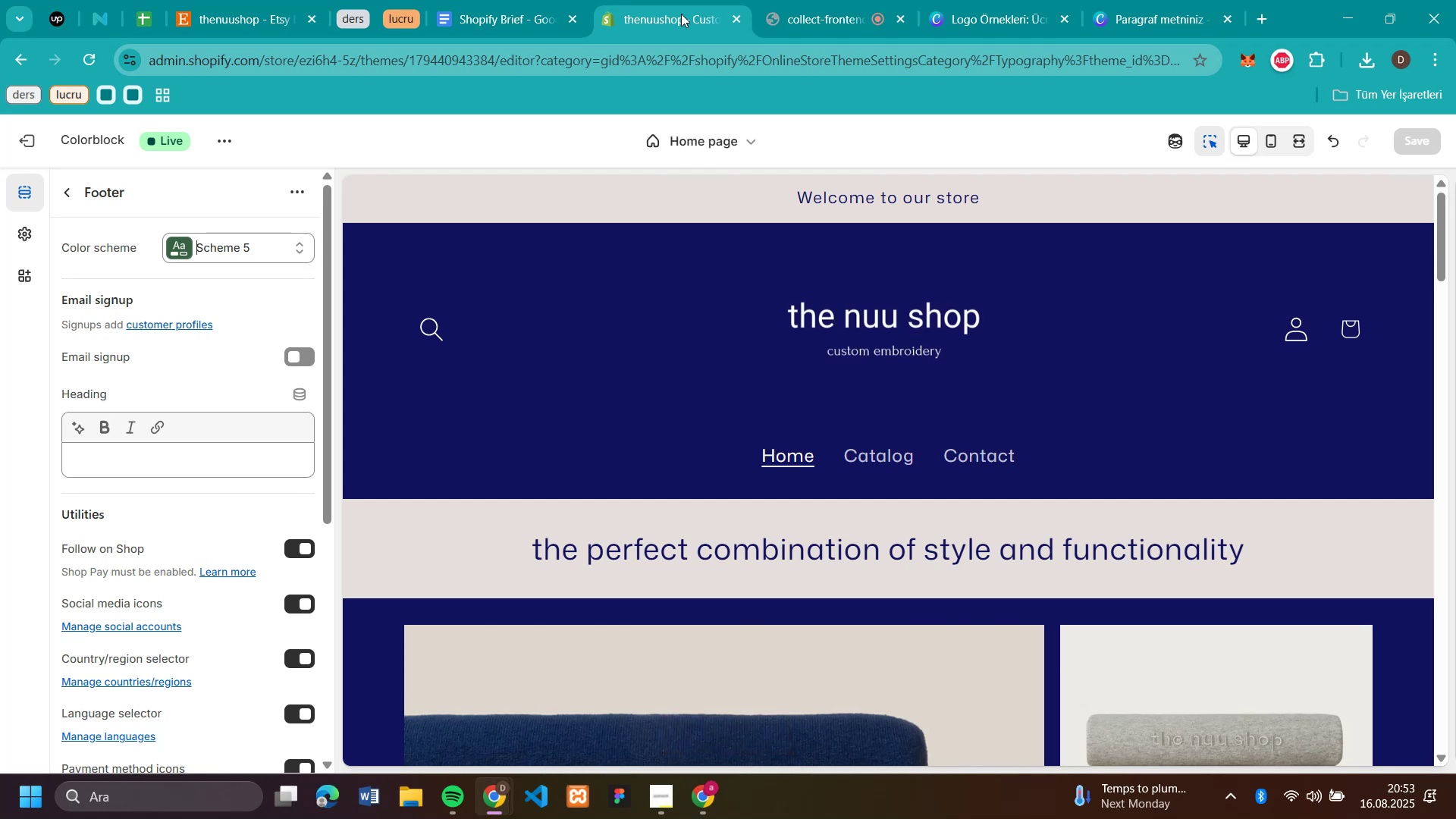 
wait(11.58)
 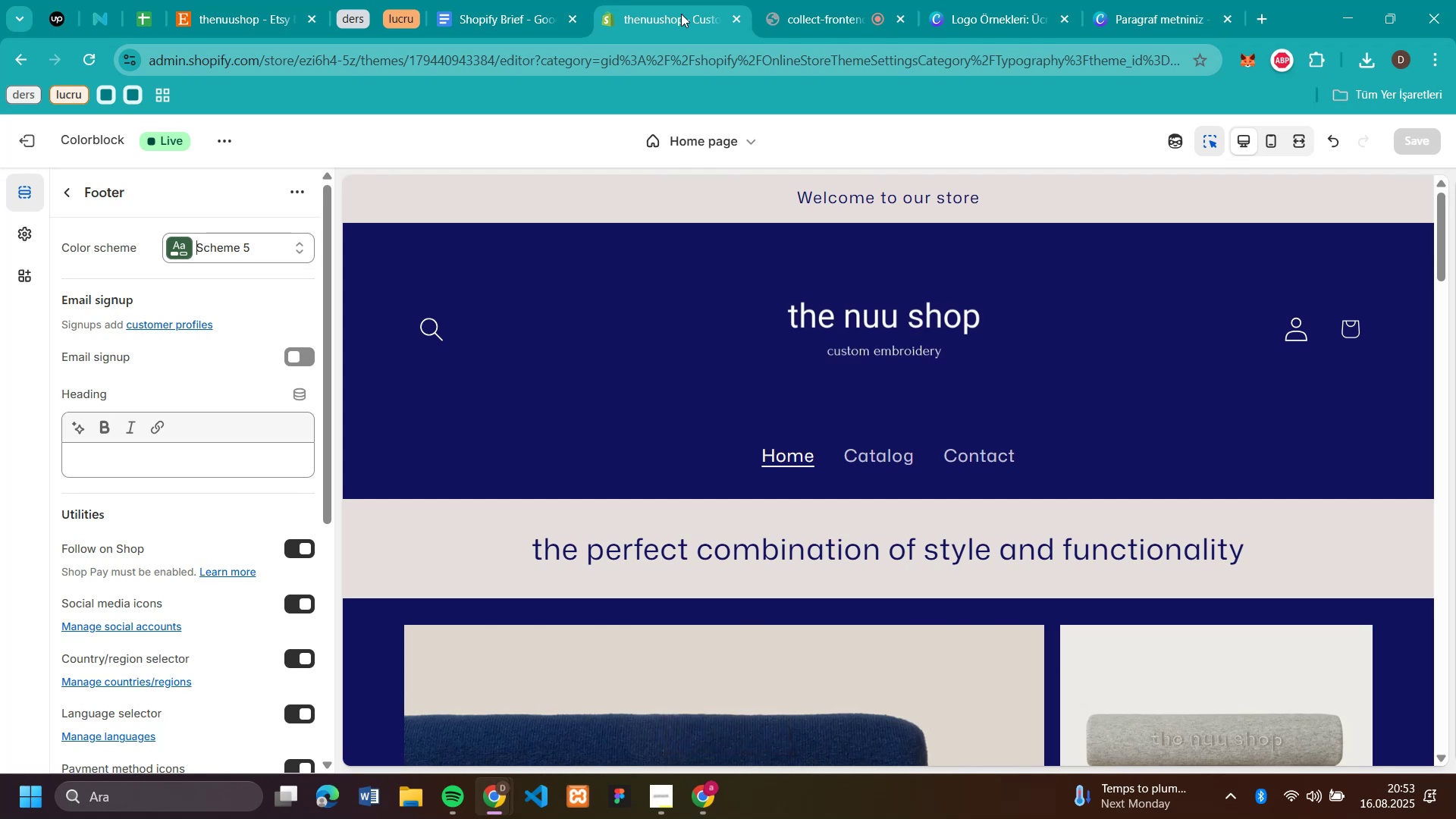 
scroll: coordinate [648, 363], scroll_direction: down, amount: 9.0
 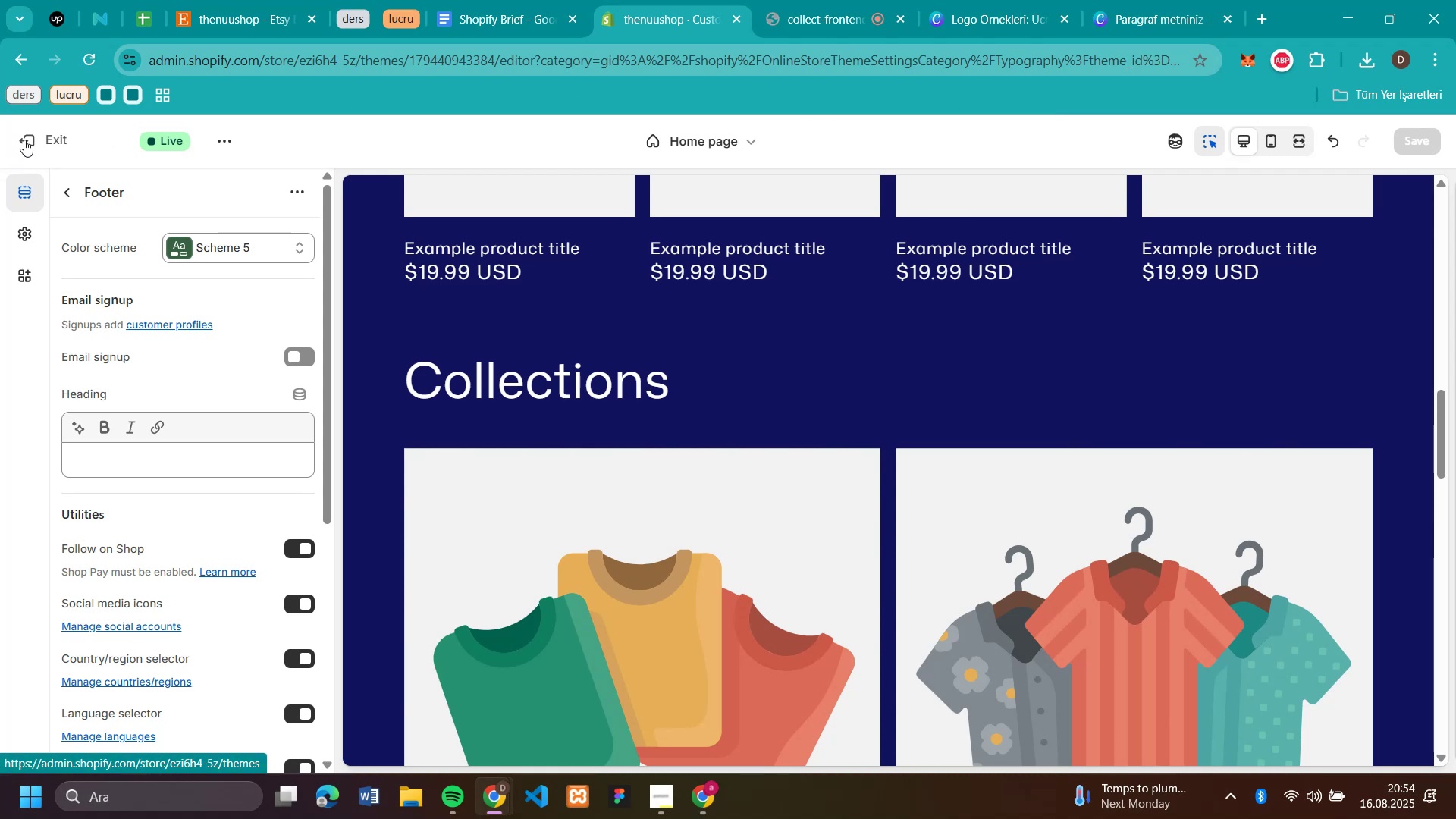 
wait(5.45)
 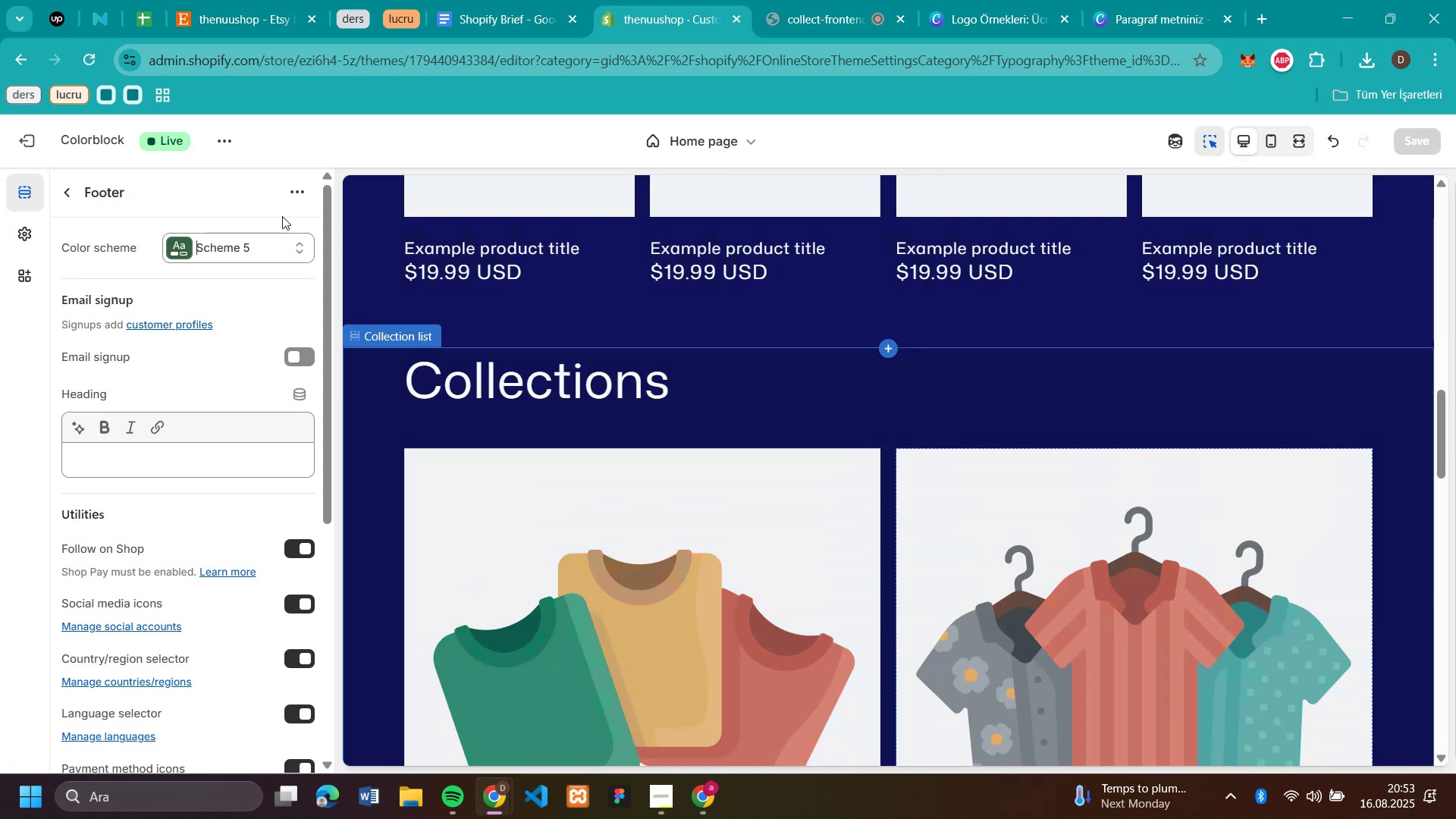 
scroll: coordinate [920, 458], scroll_direction: down, amount: 12.0
 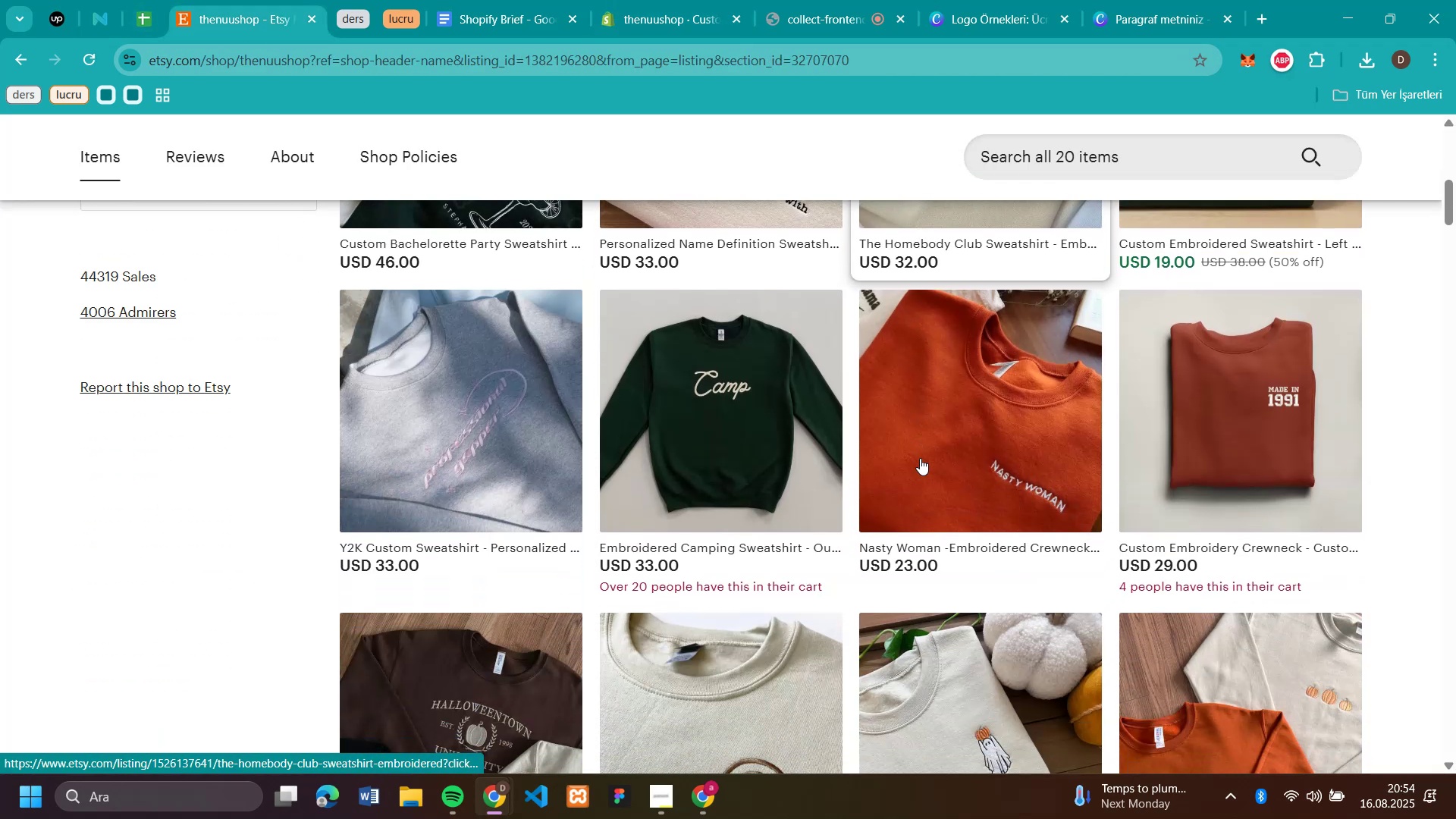 
scroll: coordinate [920, 458], scroll_direction: up, amount: 5.0
 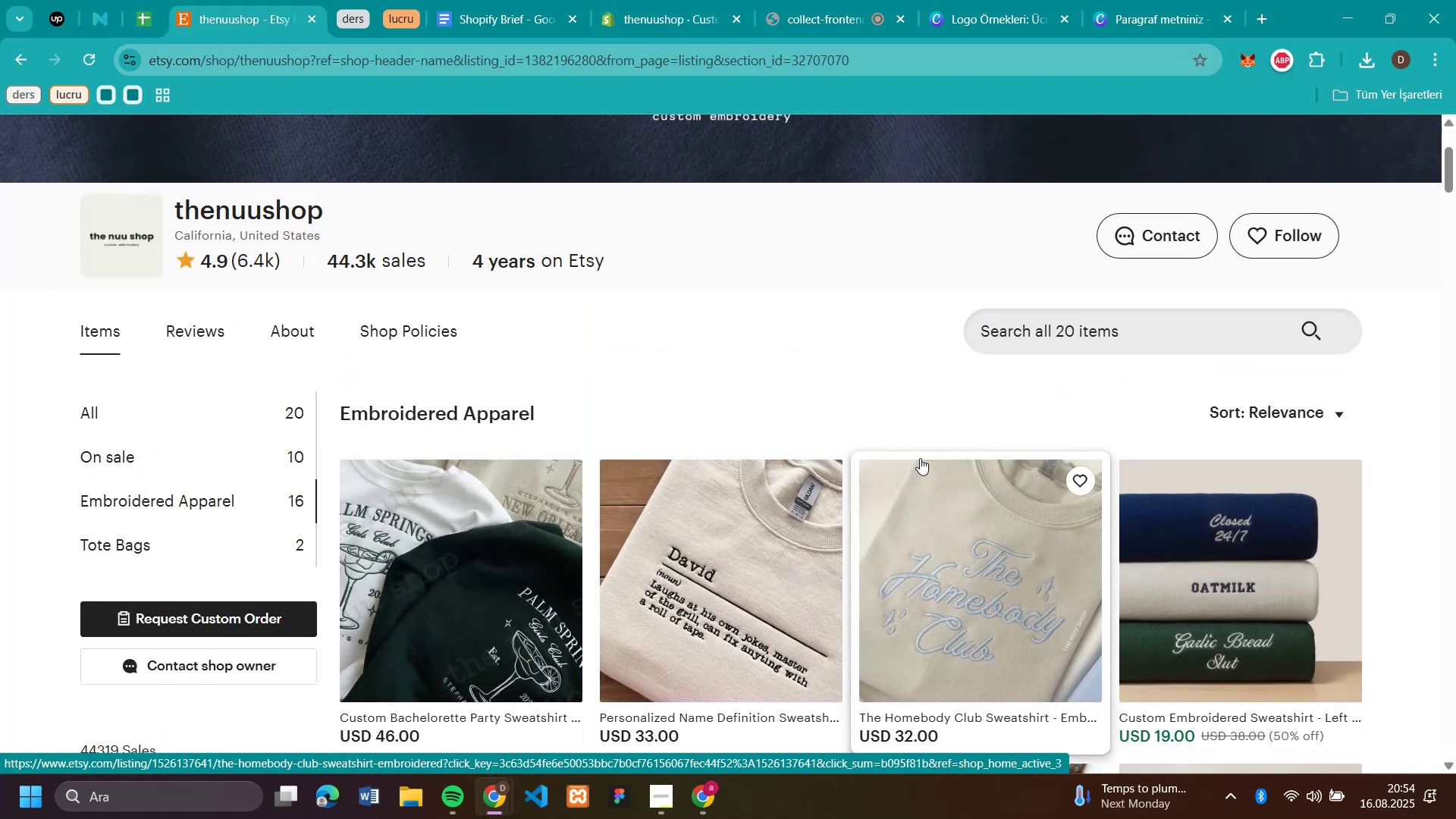 
scroll: coordinate [920, 458], scroll_direction: down, amount: 7.0
 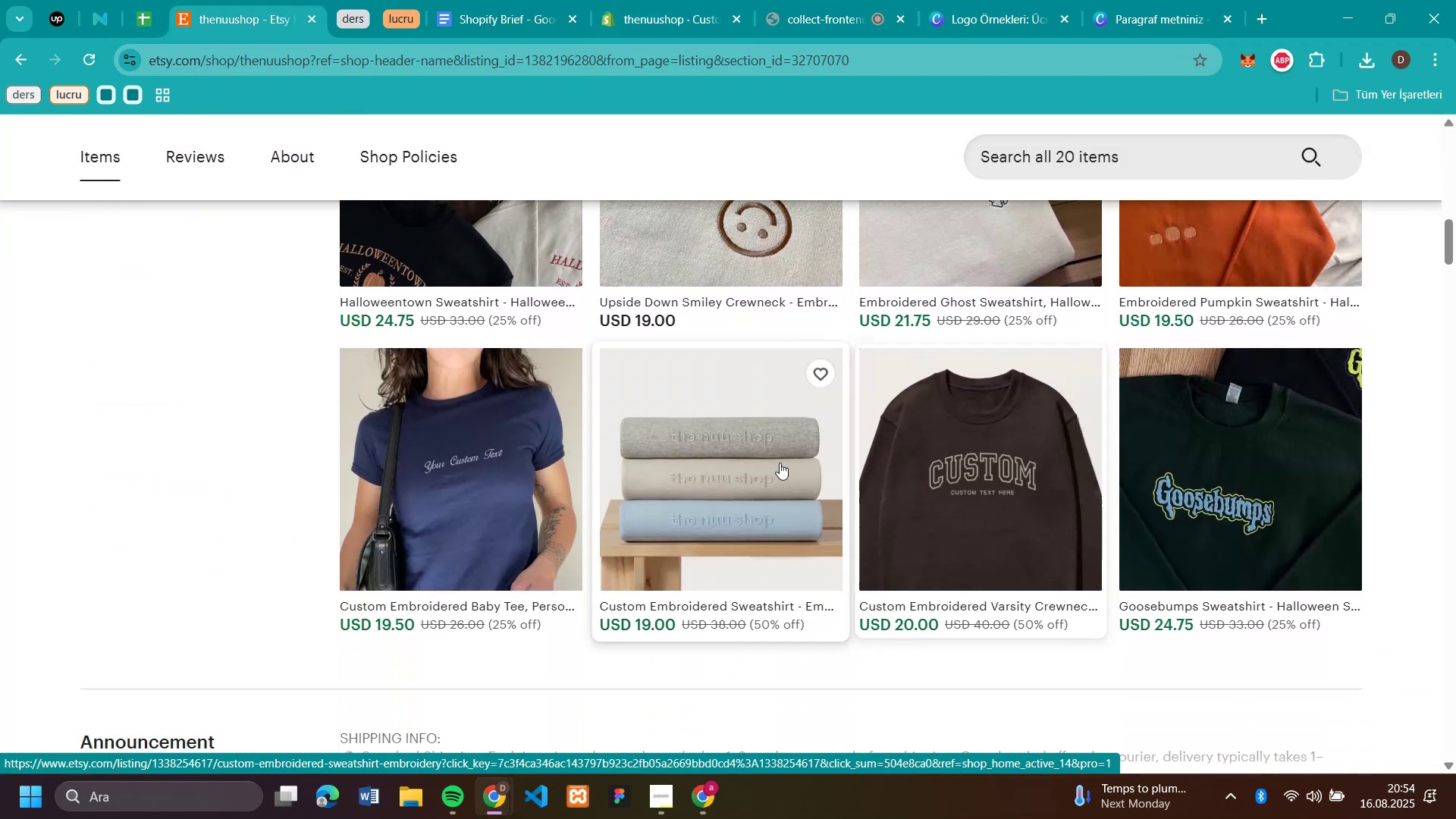 
left_click([734, 453])
 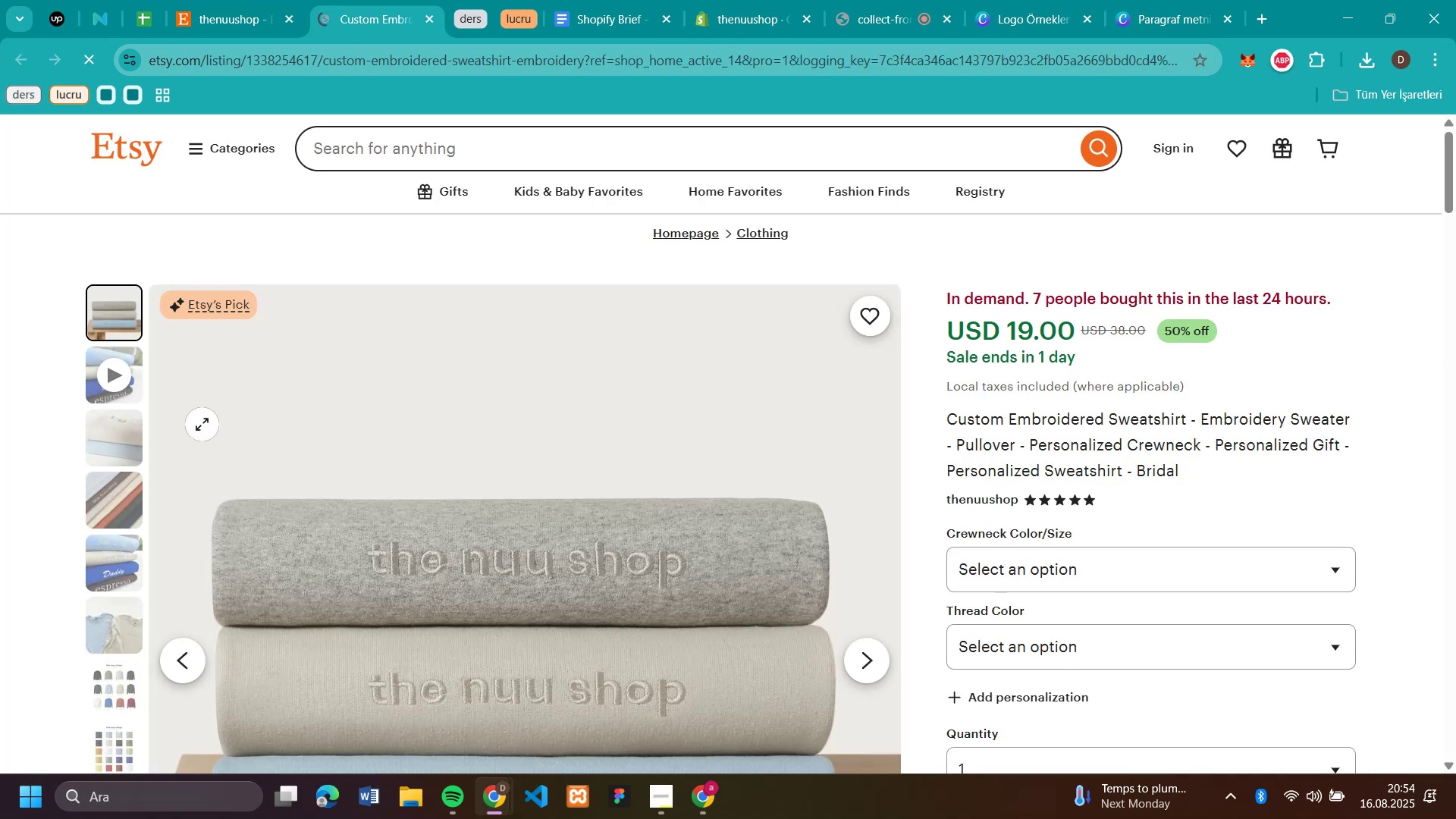 
left_click([93, 501])
 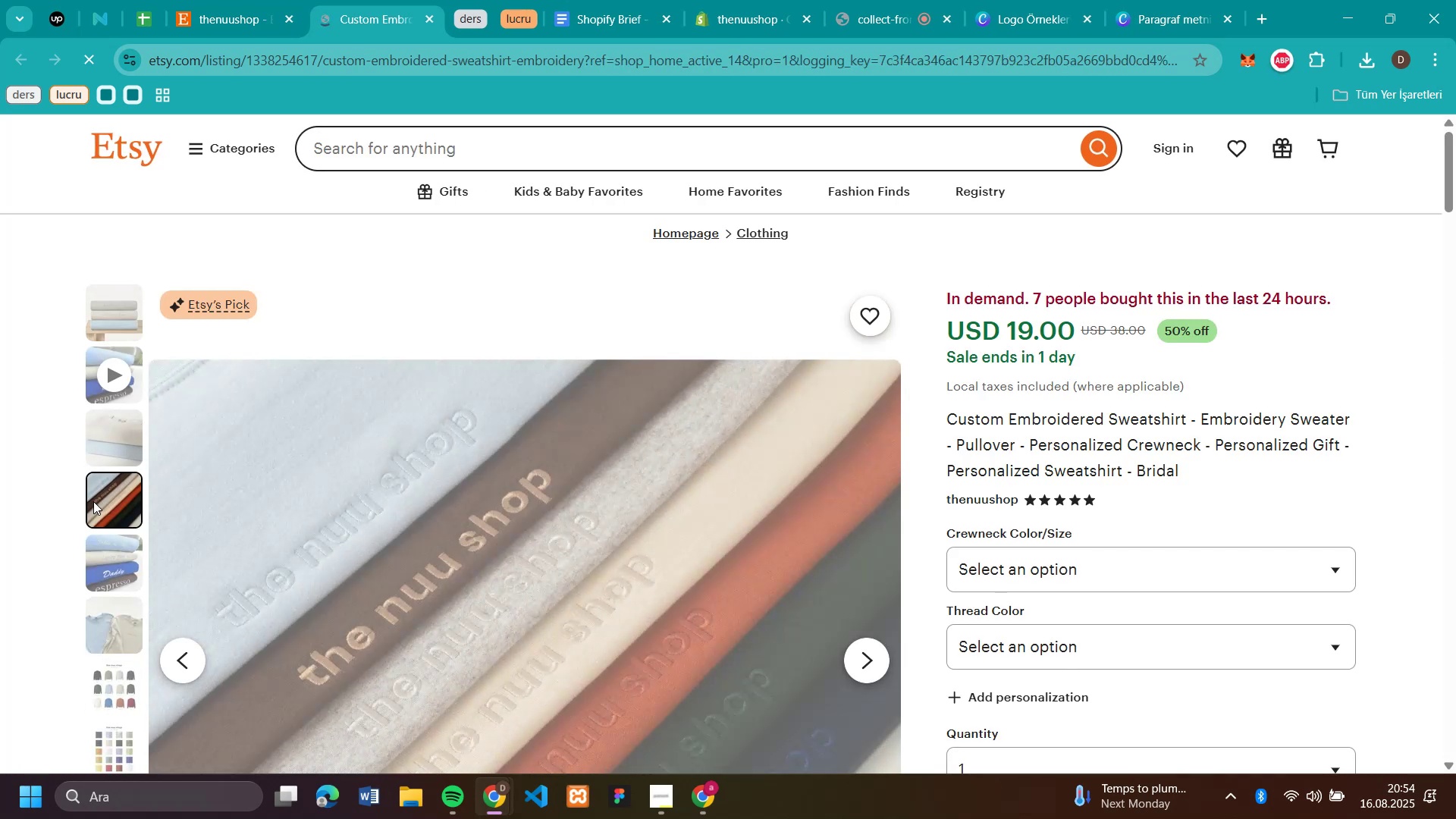 
scroll: coordinate [544, 467], scroll_direction: down, amount: 2.0
 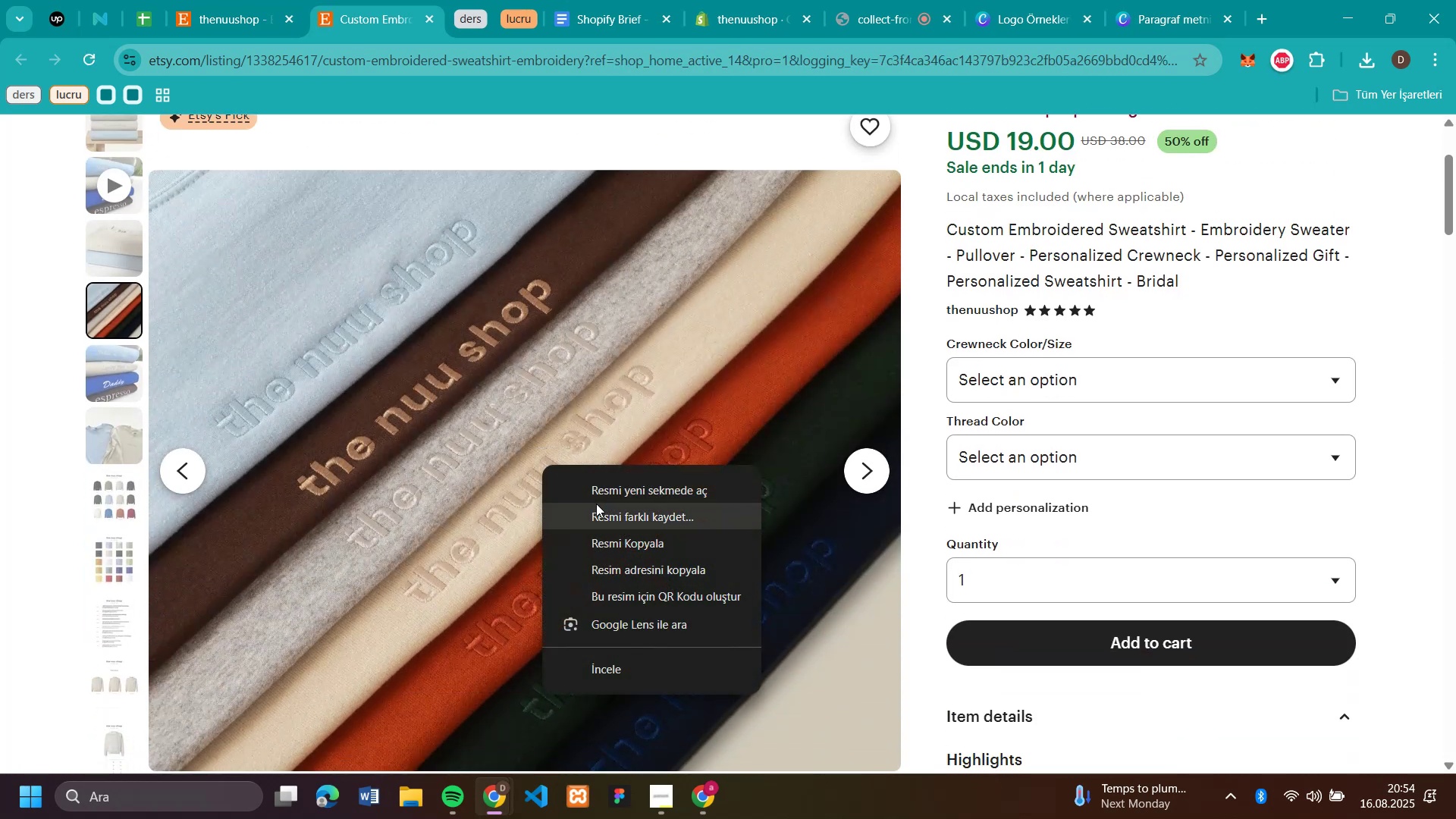 
left_click([596, 504])
 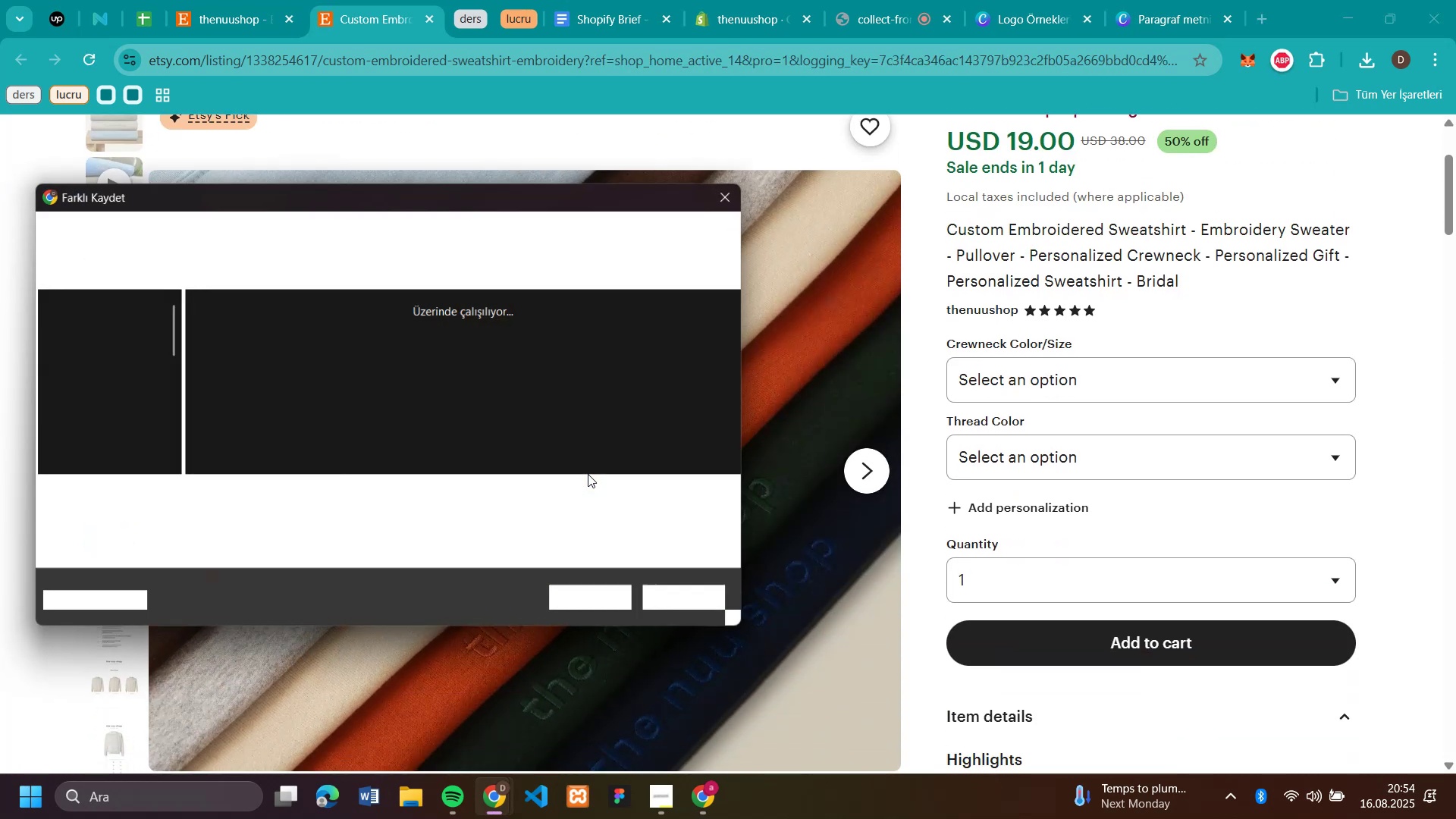 
key(Enter)
 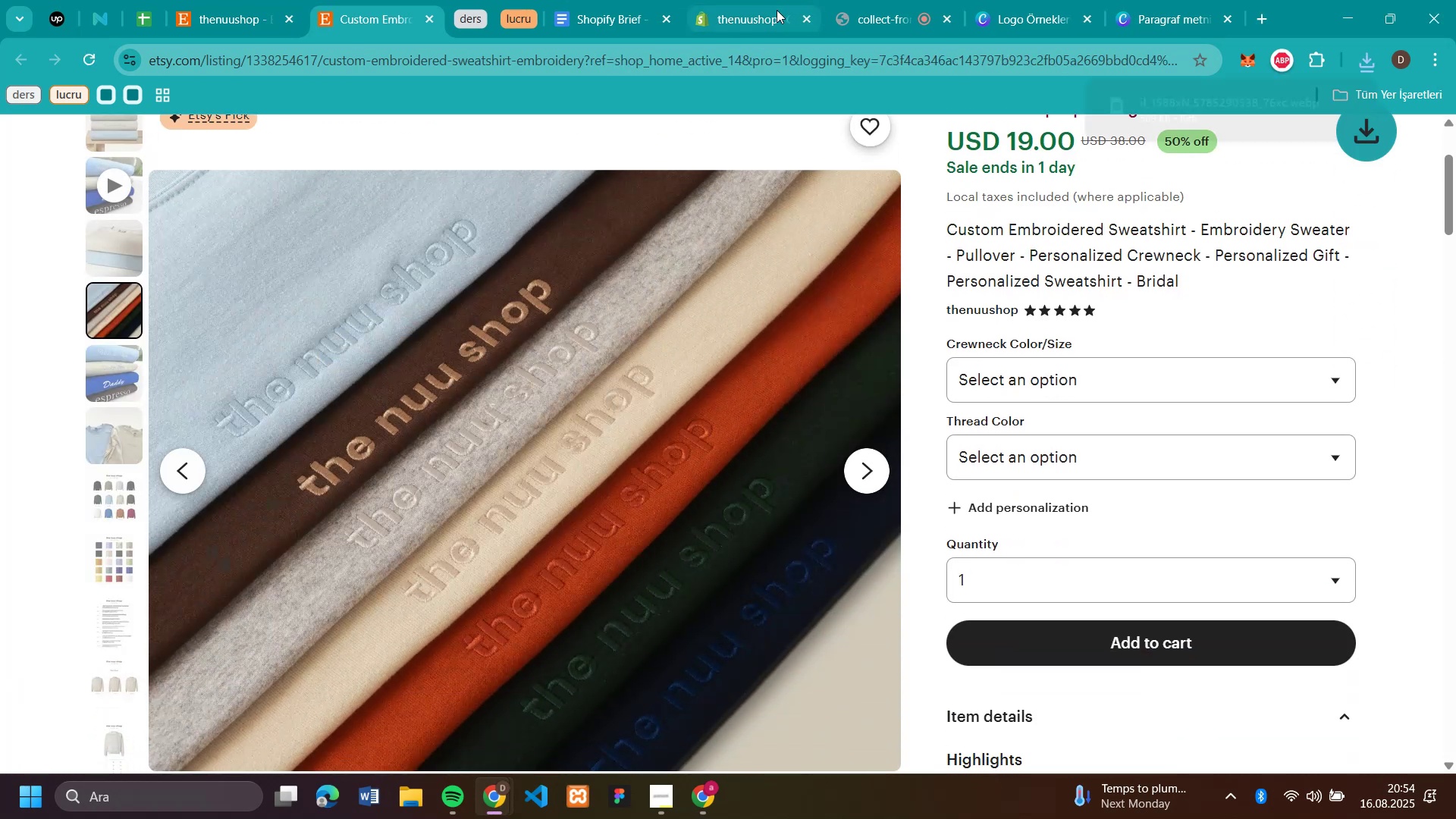 
left_click([762, 13])
 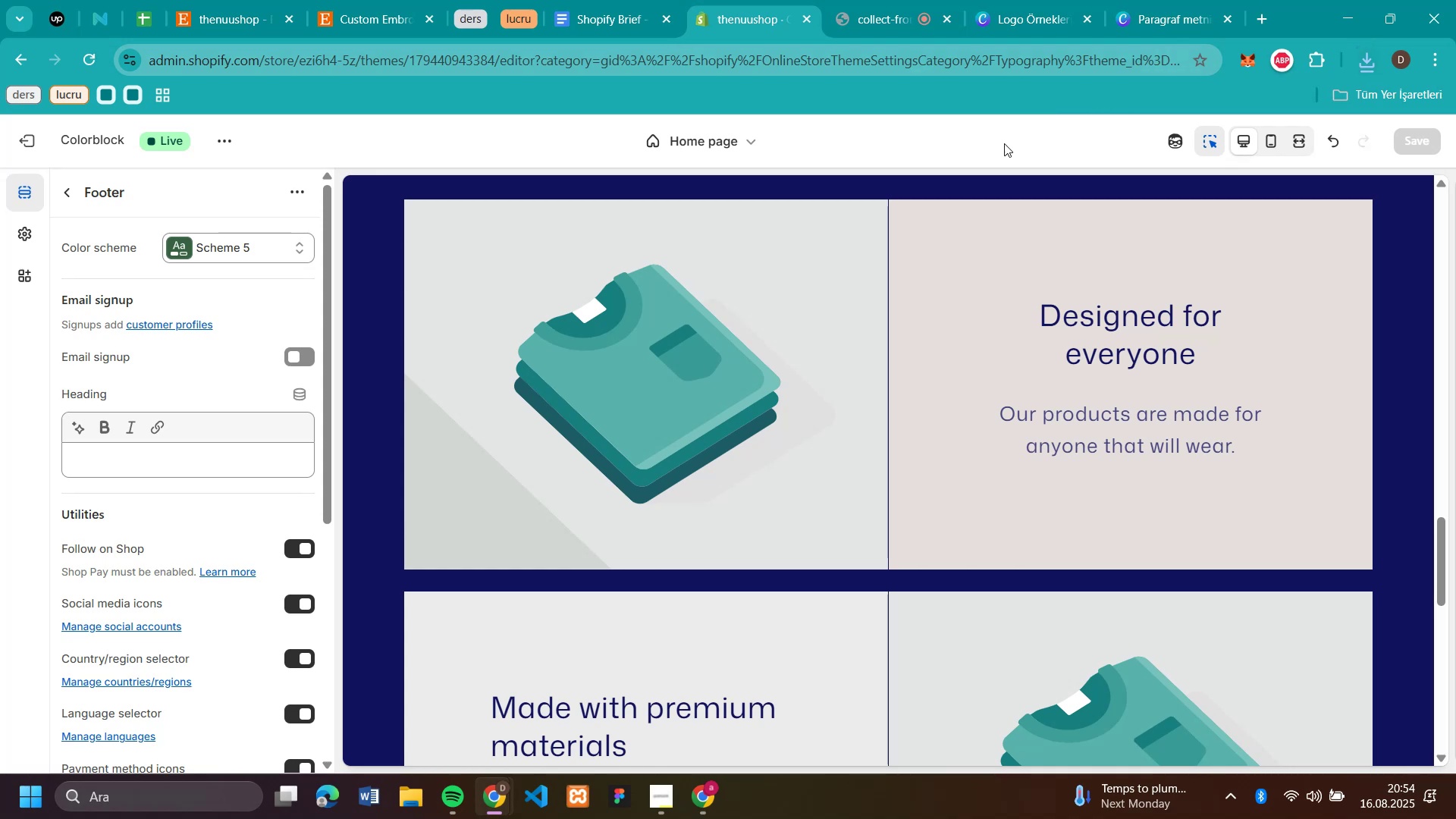 
left_click([605, 302])
 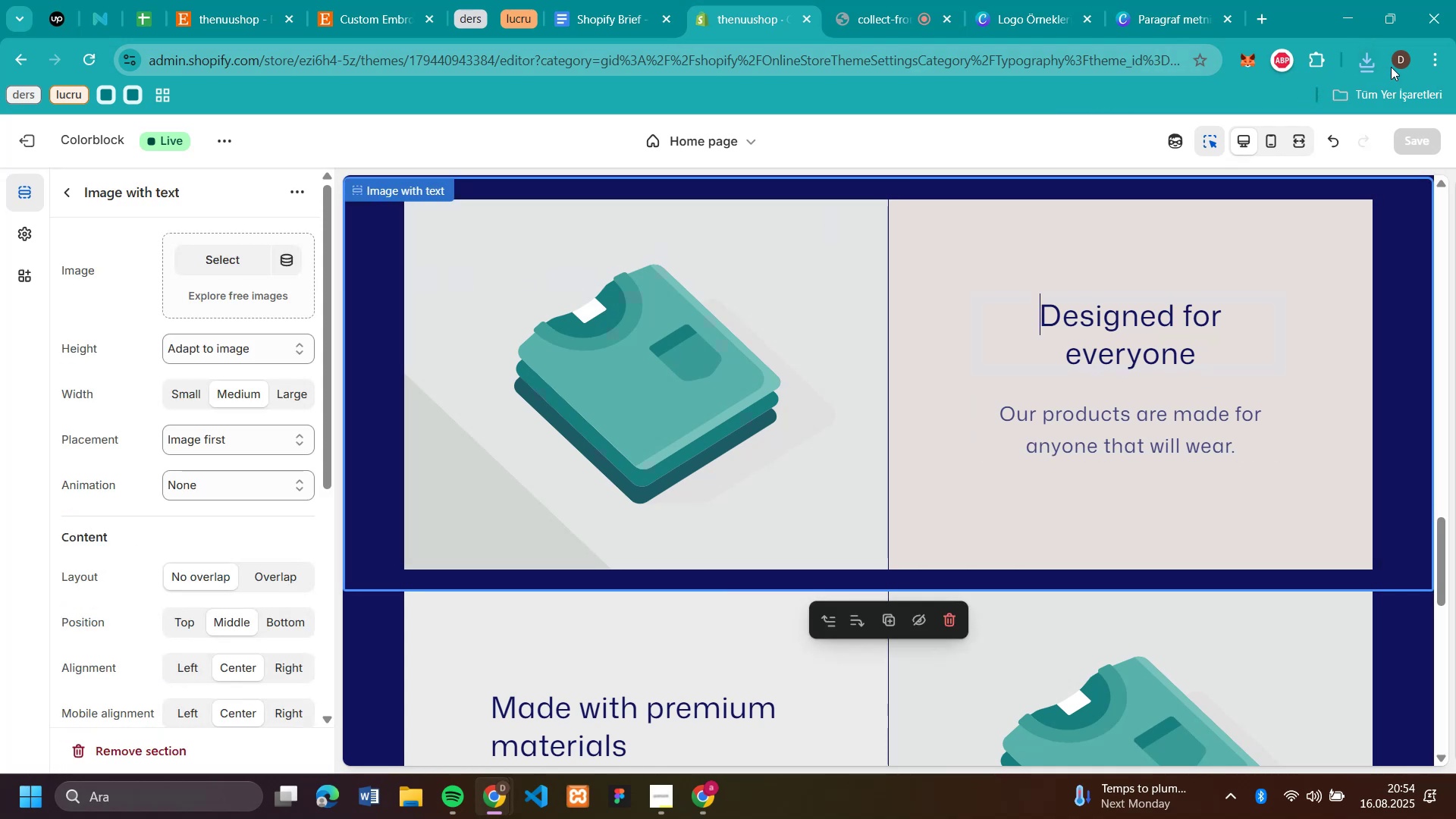 
left_click([1365, 61])
 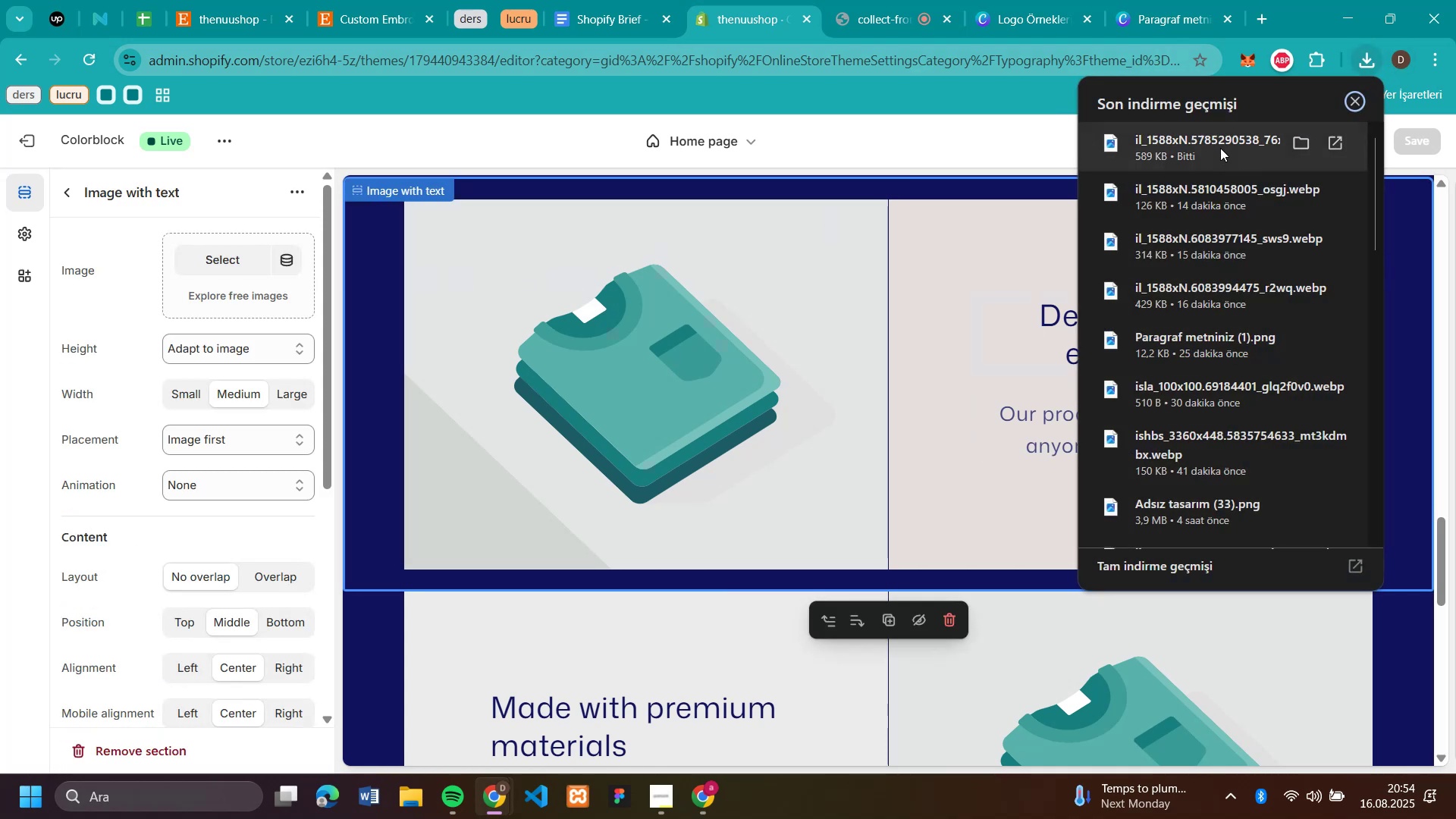 
left_click_drag(start_coordinate=[1205, 145], to_coordinate=[275, 266])
 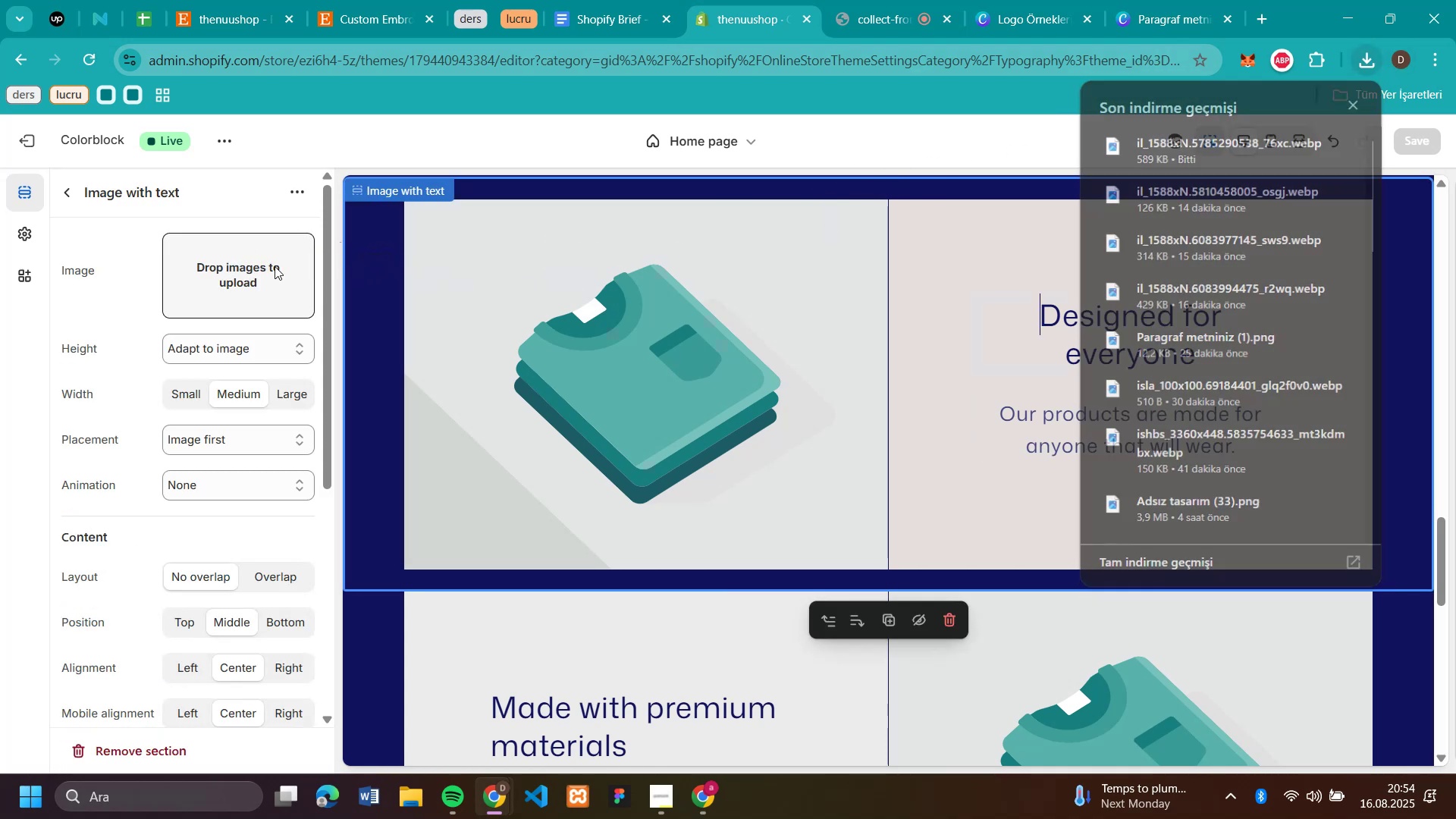 
mouse_move([290, 293])
 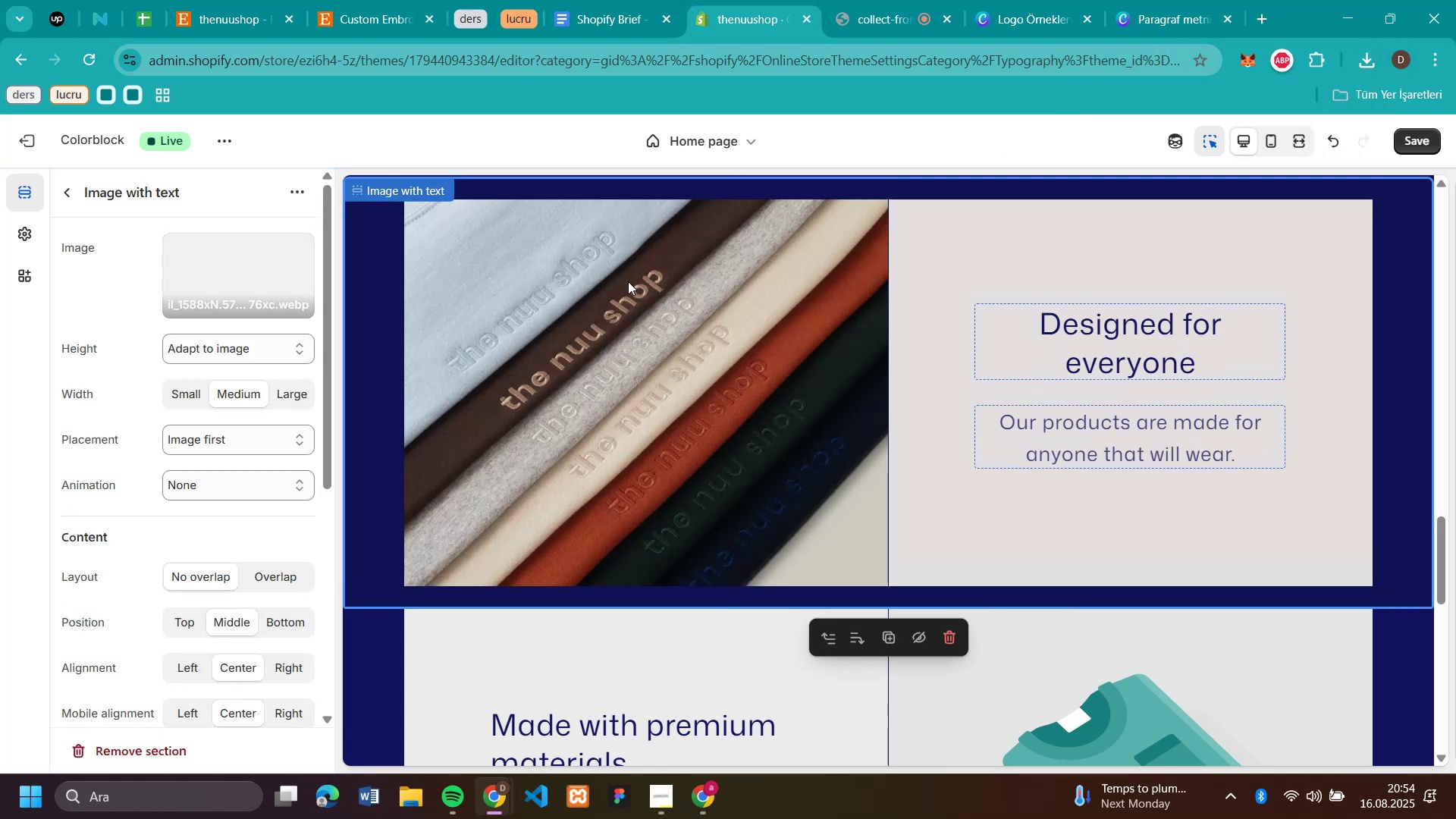 
scroll: coordinate [1098, 397], scroll_direction: up, amount: 3.0
 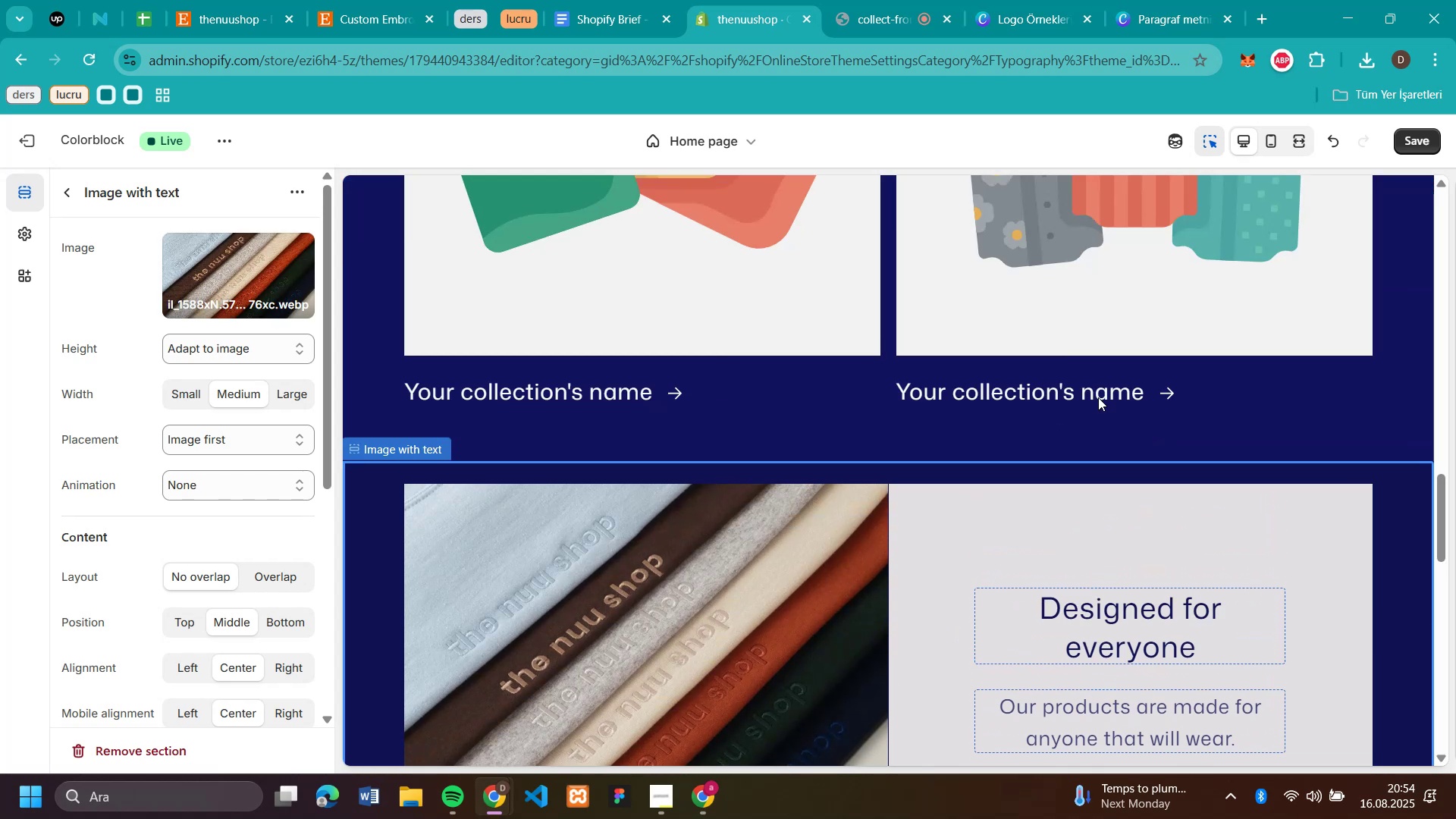 
scroll: coordinate [1098, 397], scroll_direction: down, amount: 4.0
 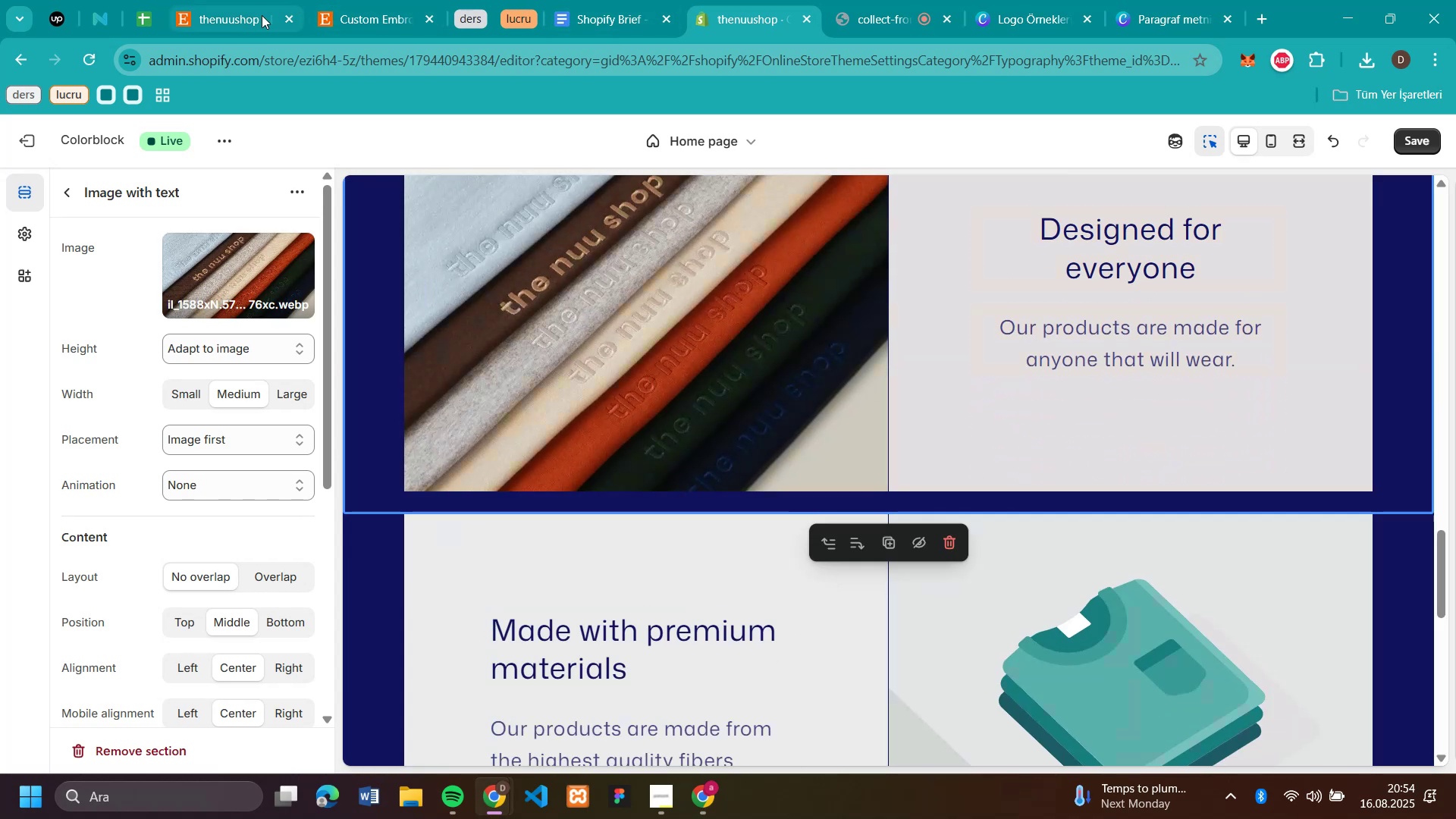 
left_click([249, 17])
 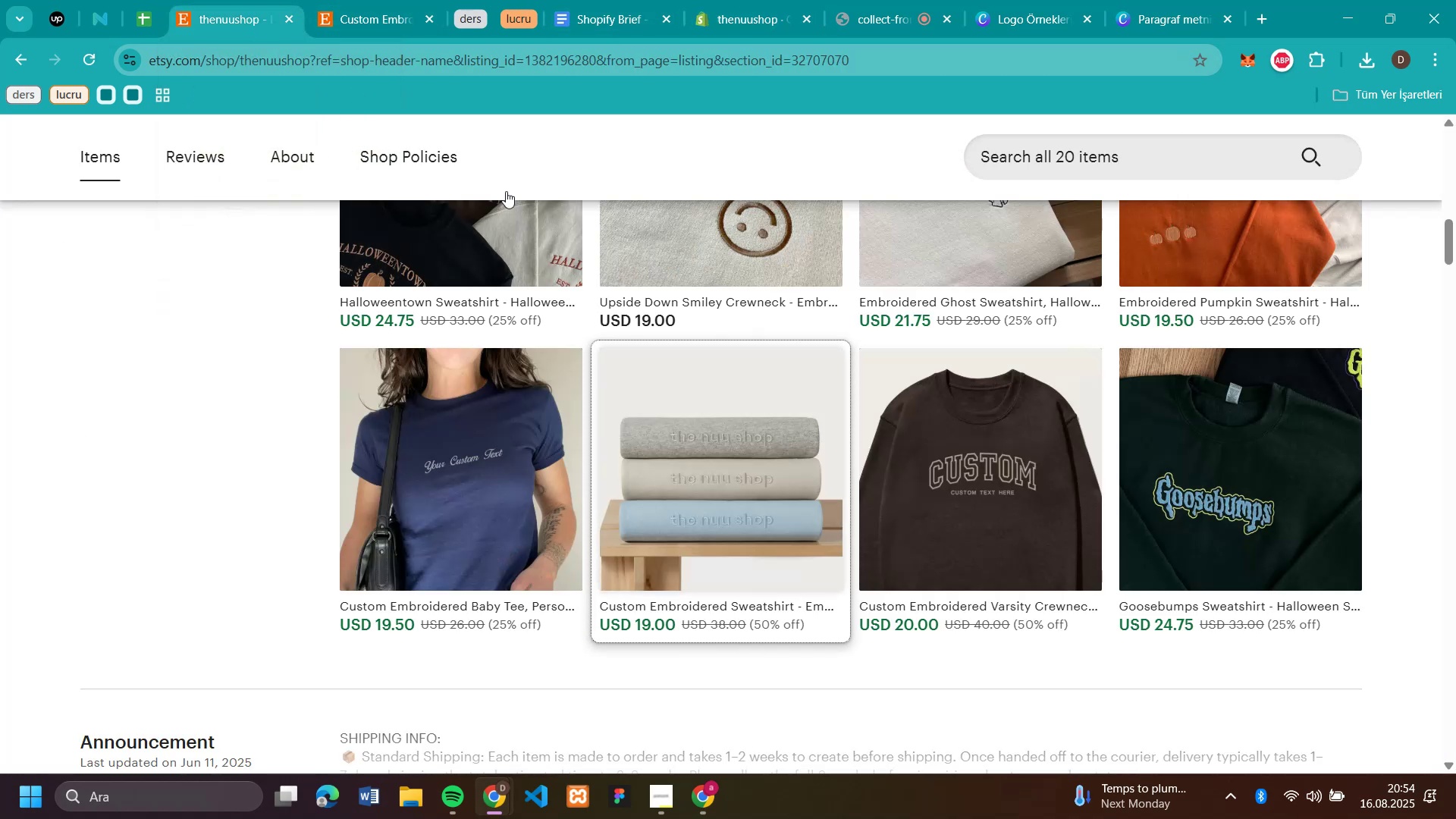 
scroll: coordinate [938, 369], scroll_direction: up, amount: 5.0
 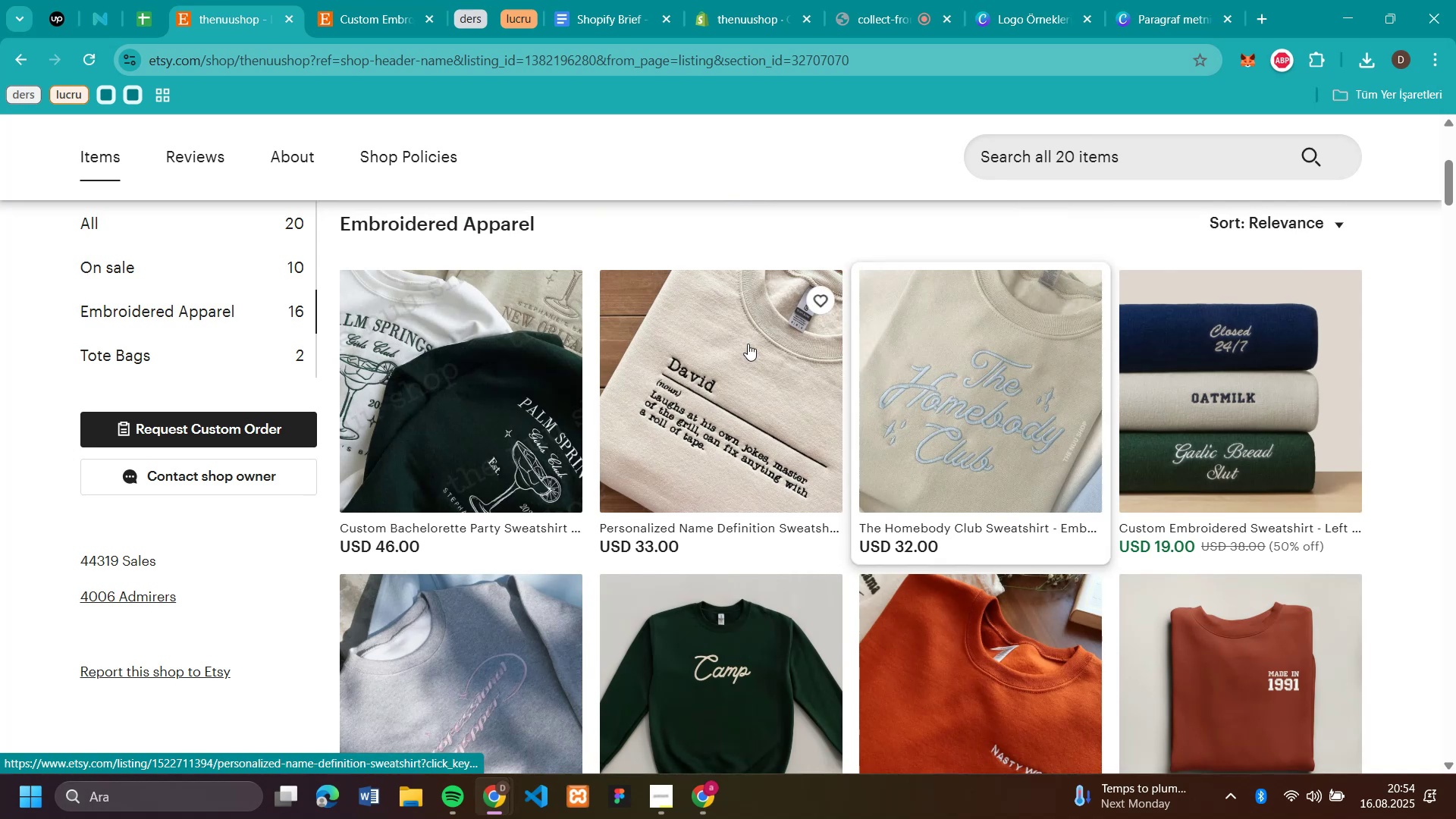 
left_click([505, 381])
 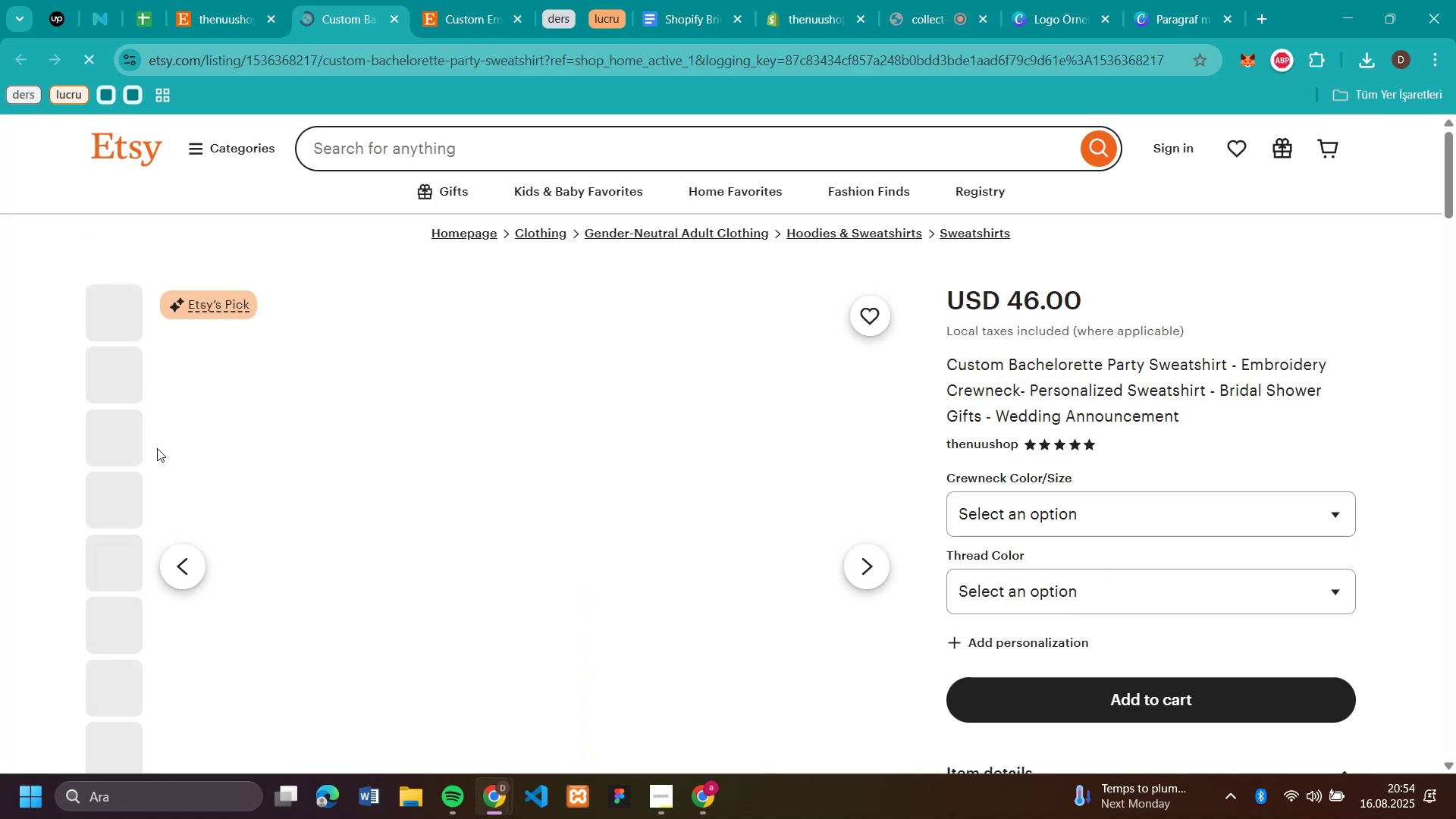 
scroll: coordinate [156, 449], scroll_direction: down, amount: 1.0
 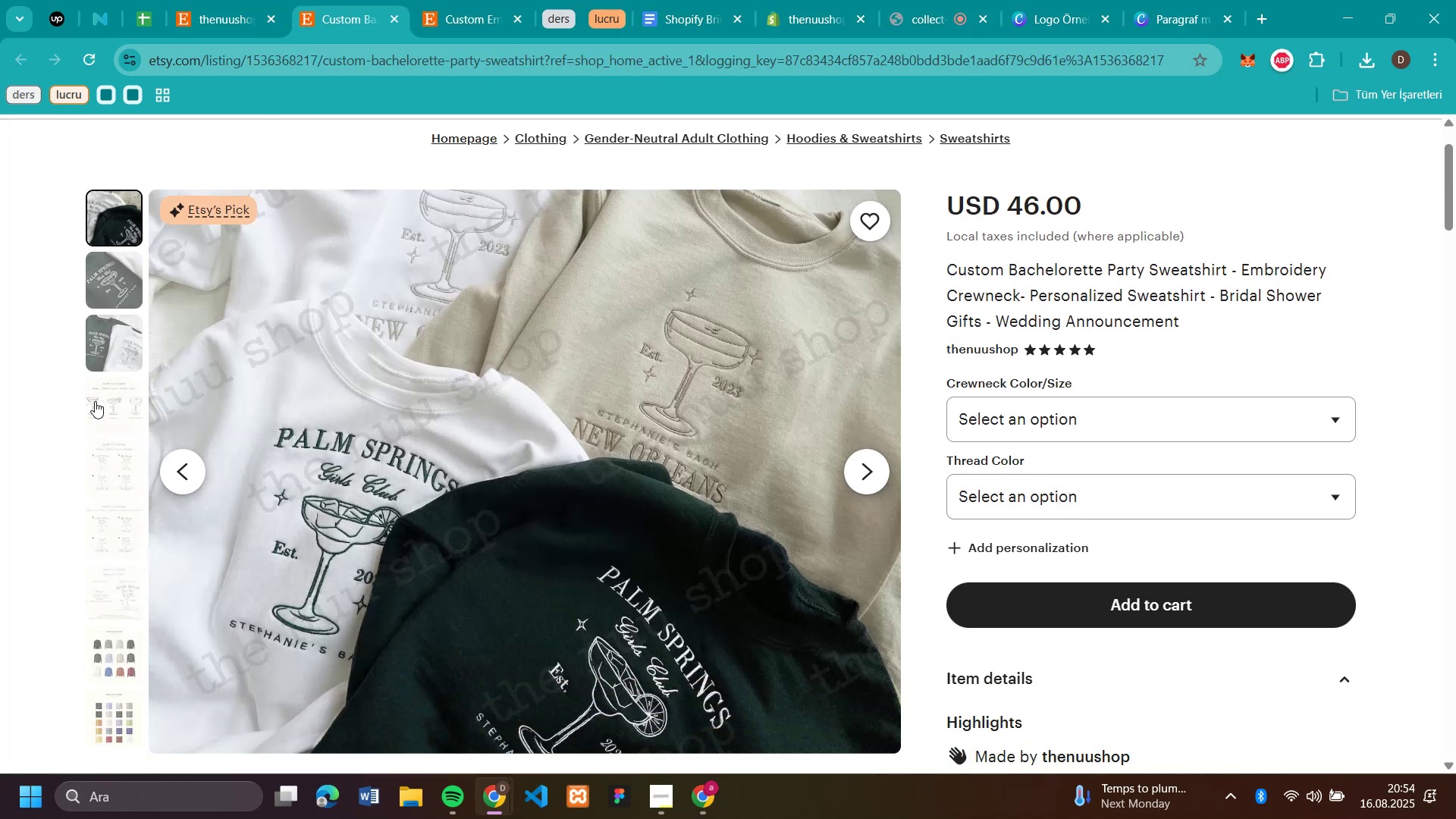 
left_click([115, 344])
 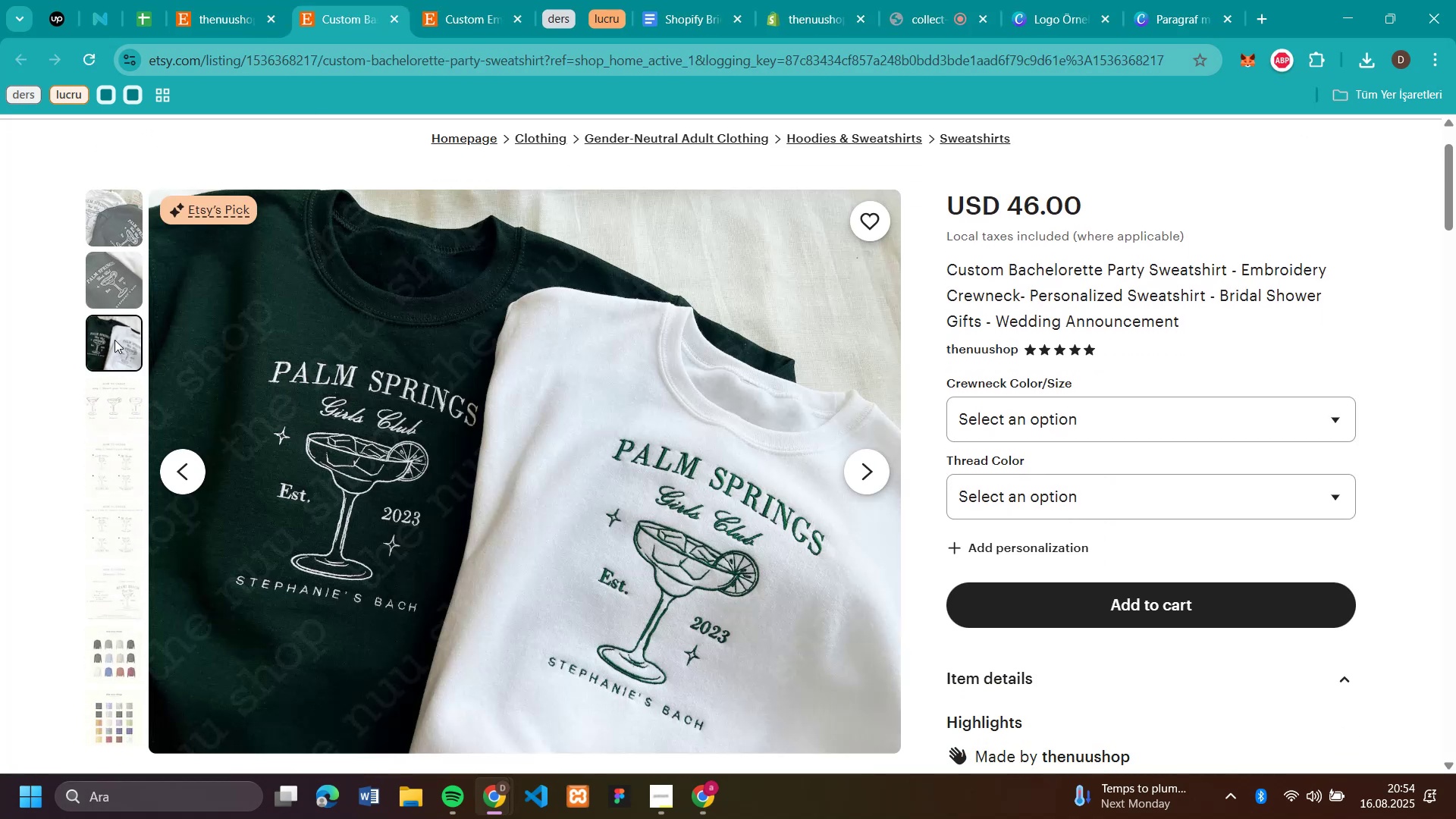 
left_click([111, 270])
 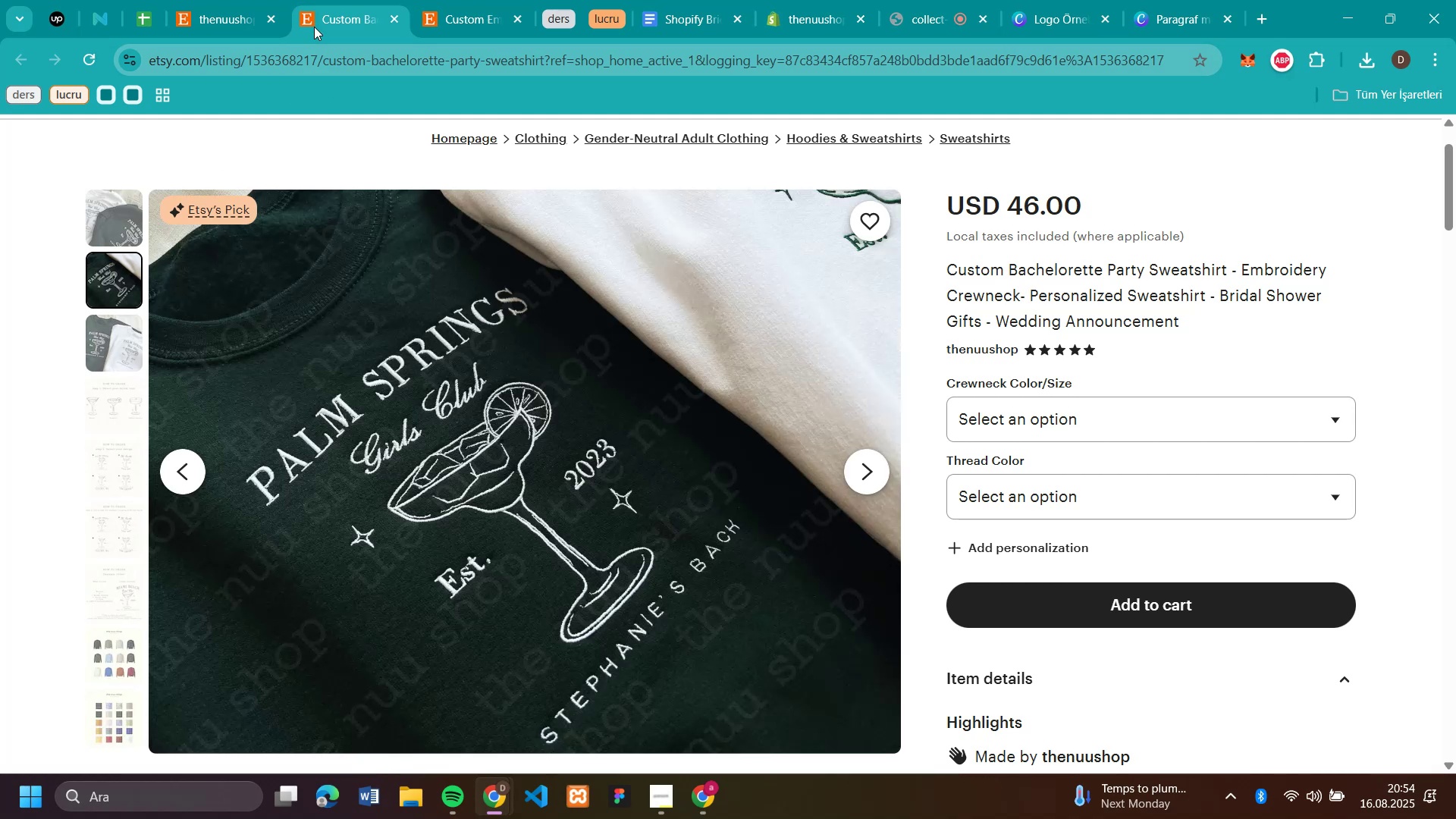 
left_click([233, 7])
 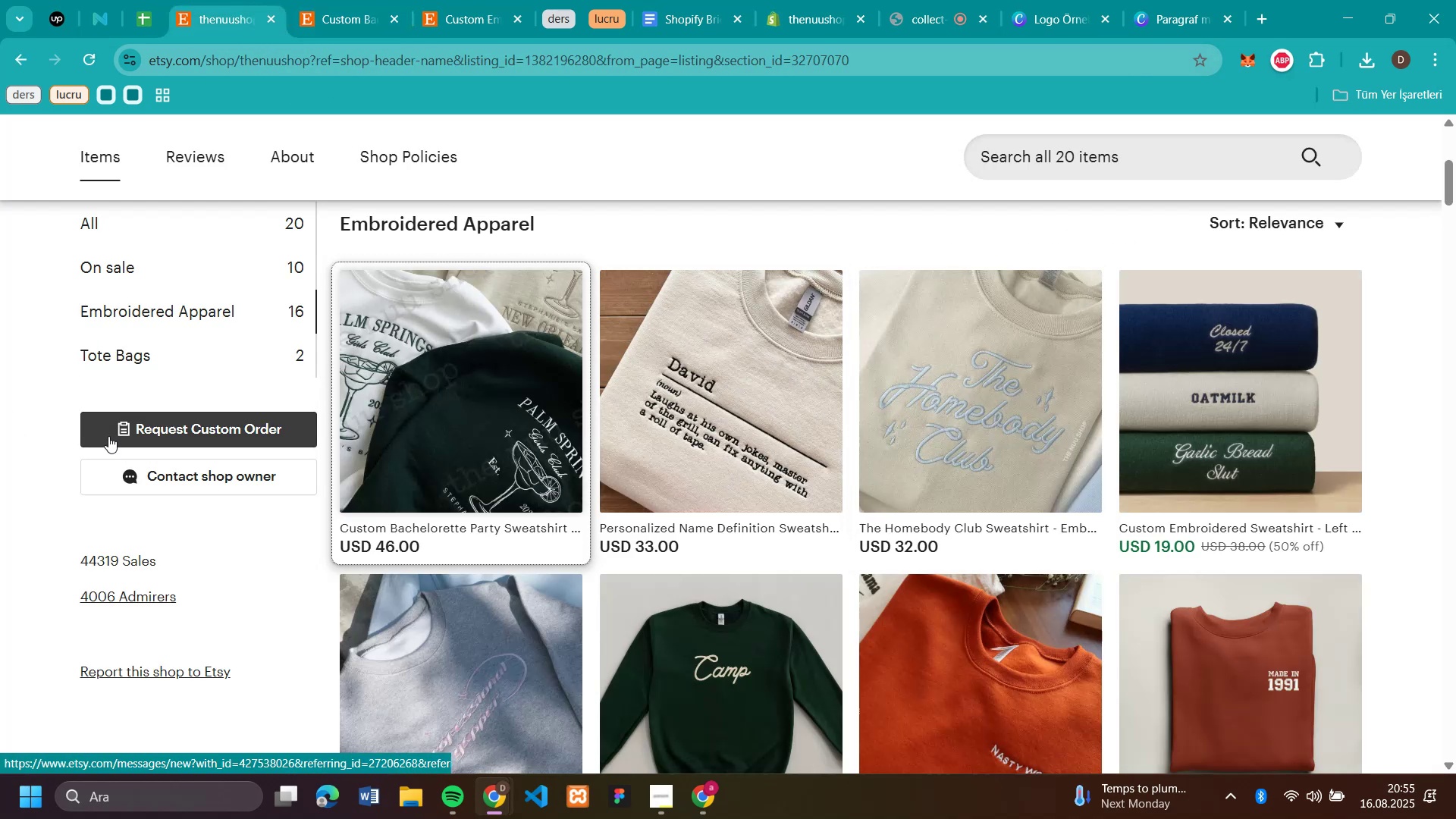 
left_click([115, 353])
 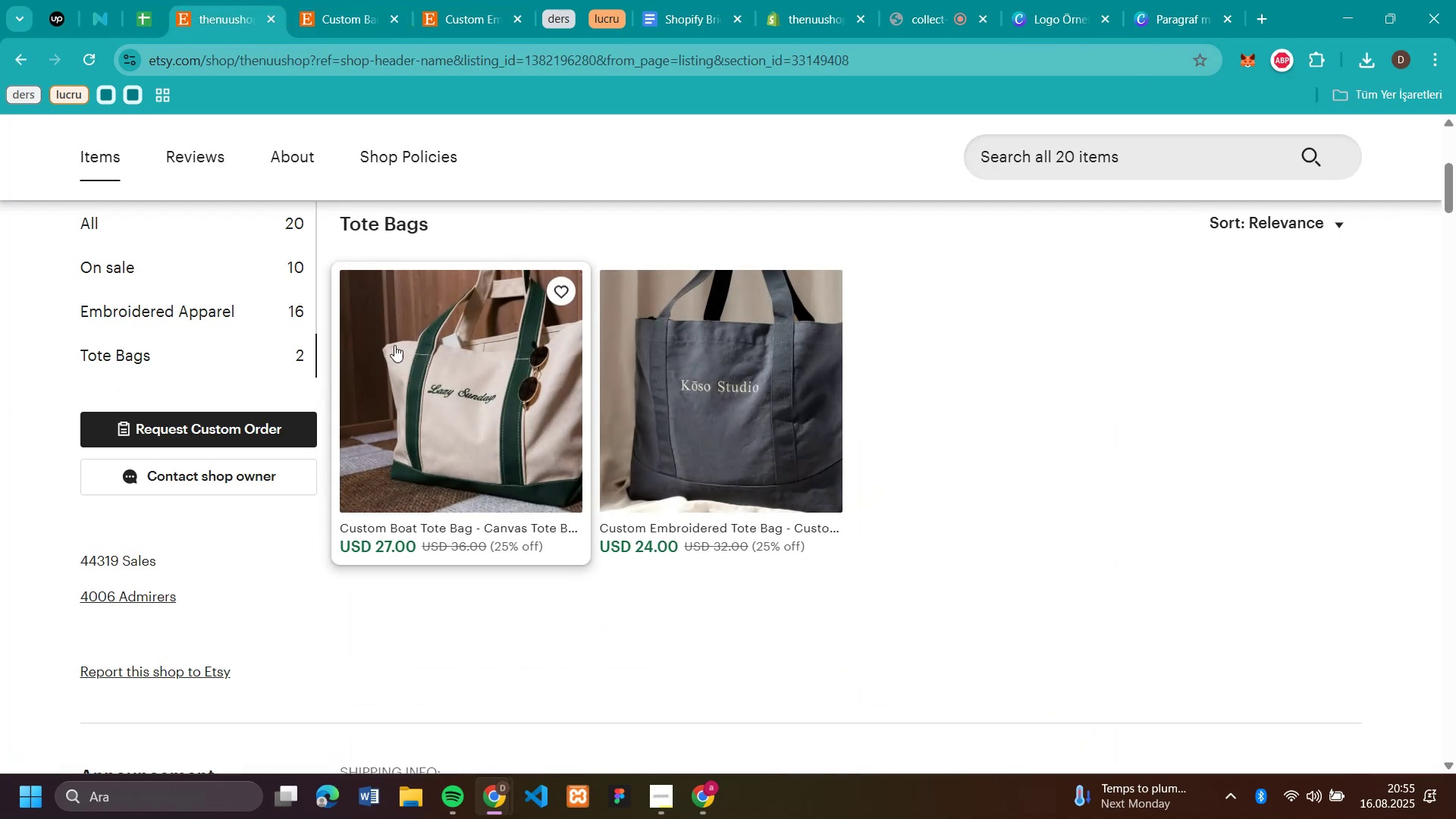 
left_click([397, 351])
 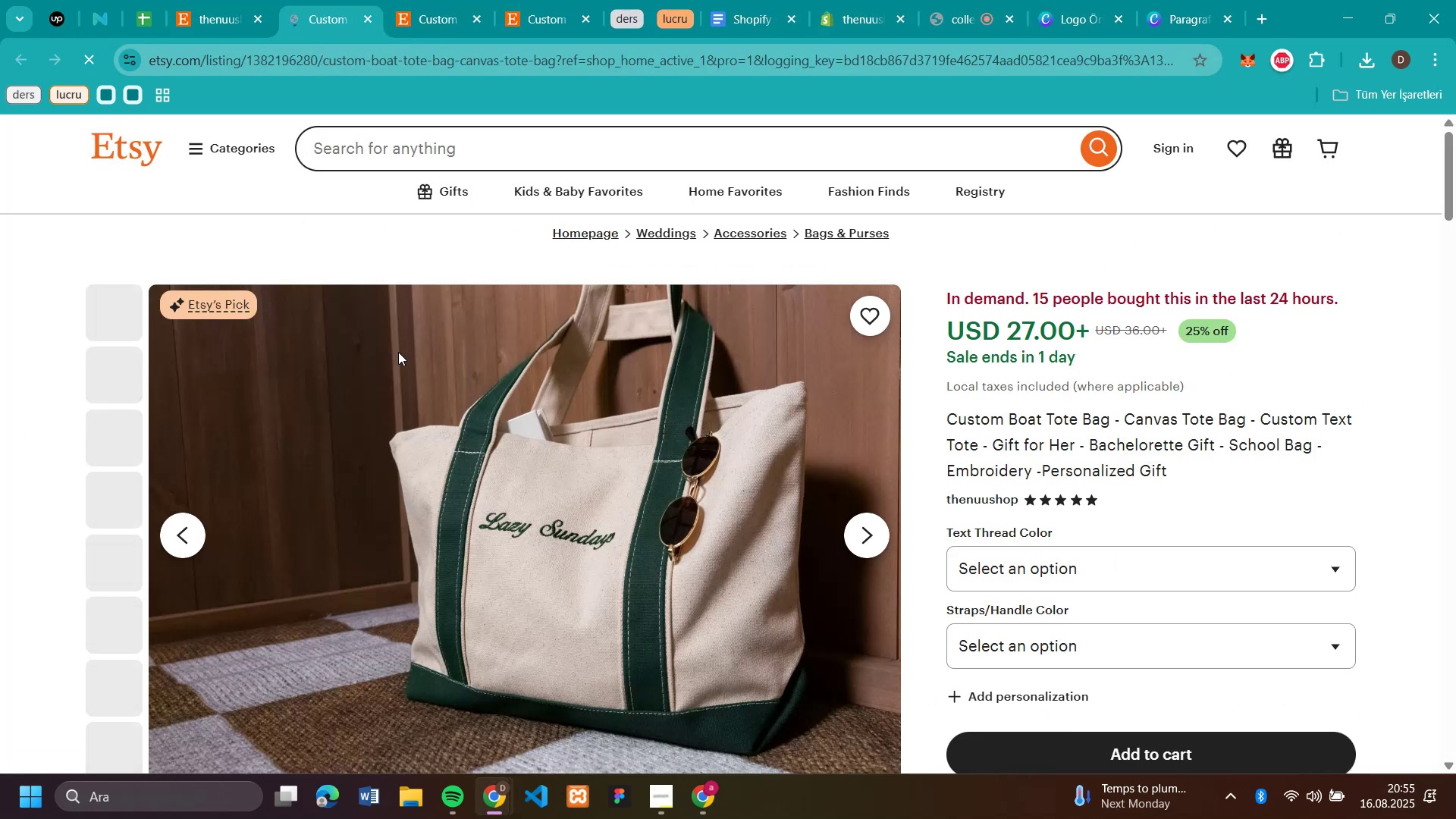 
scroll: coordinate [610, 399], scroll_direction: down, amount: 1.0
 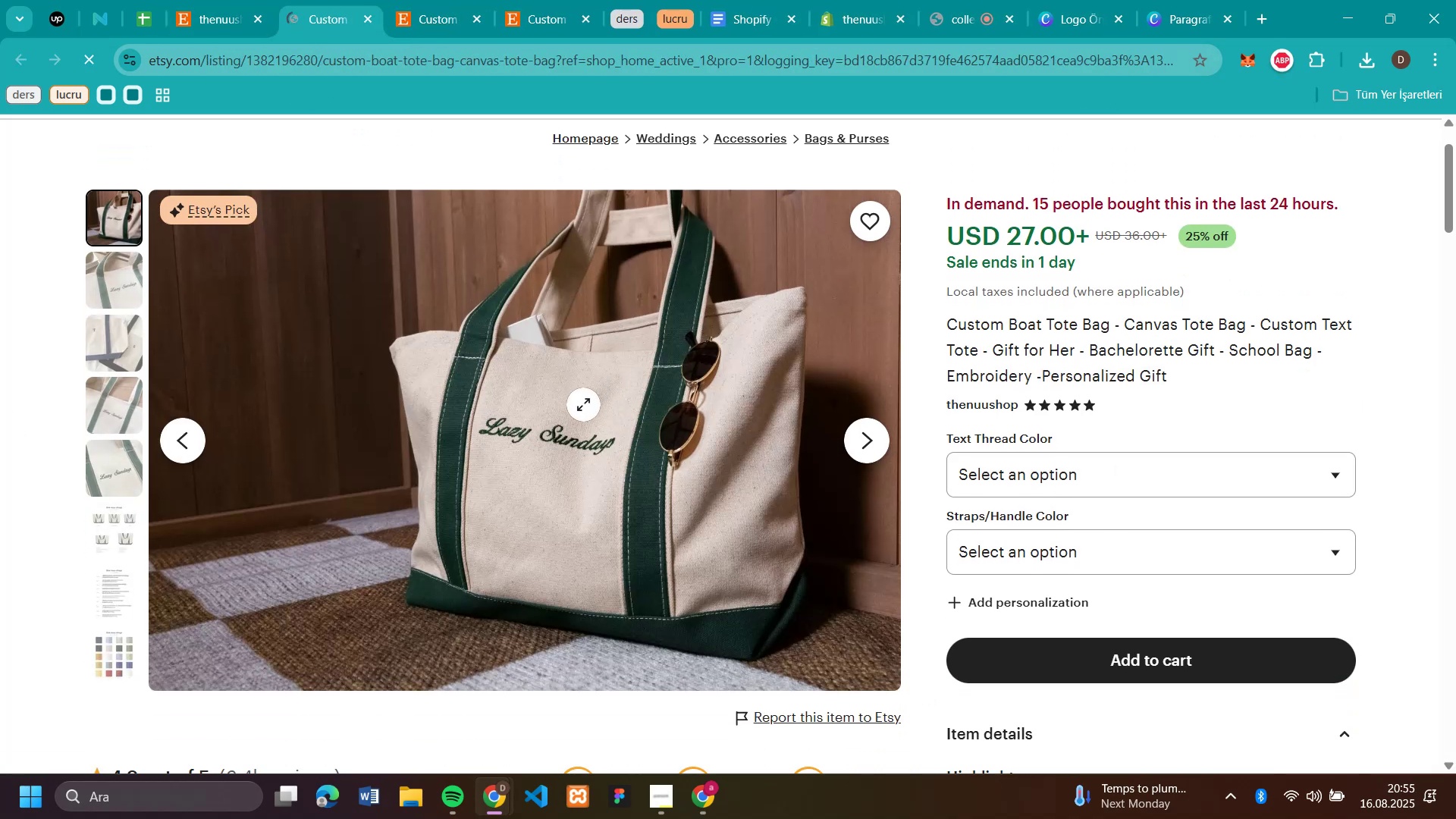 
right_click([582, 404])
 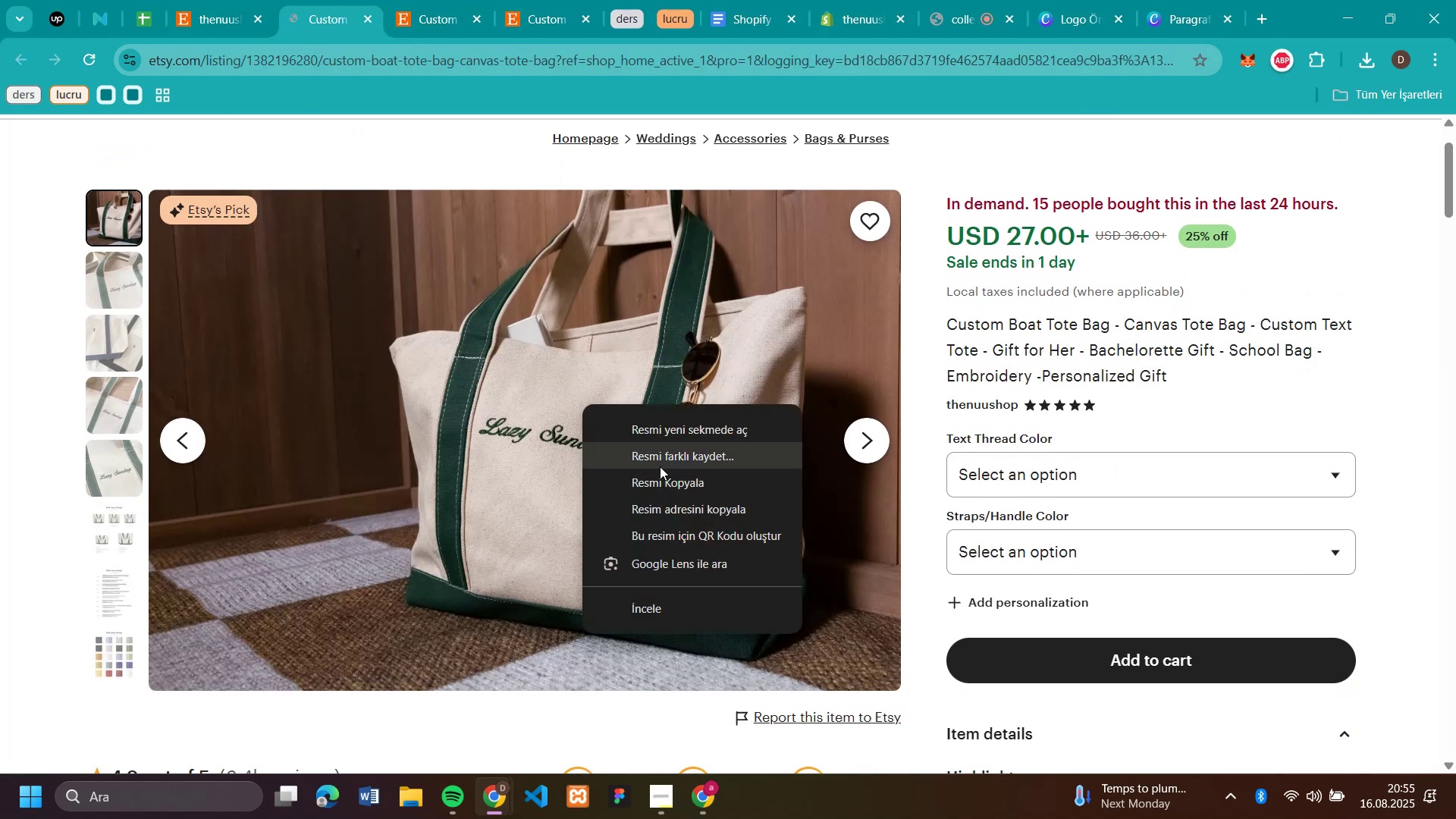 
left_click([660, 464])
 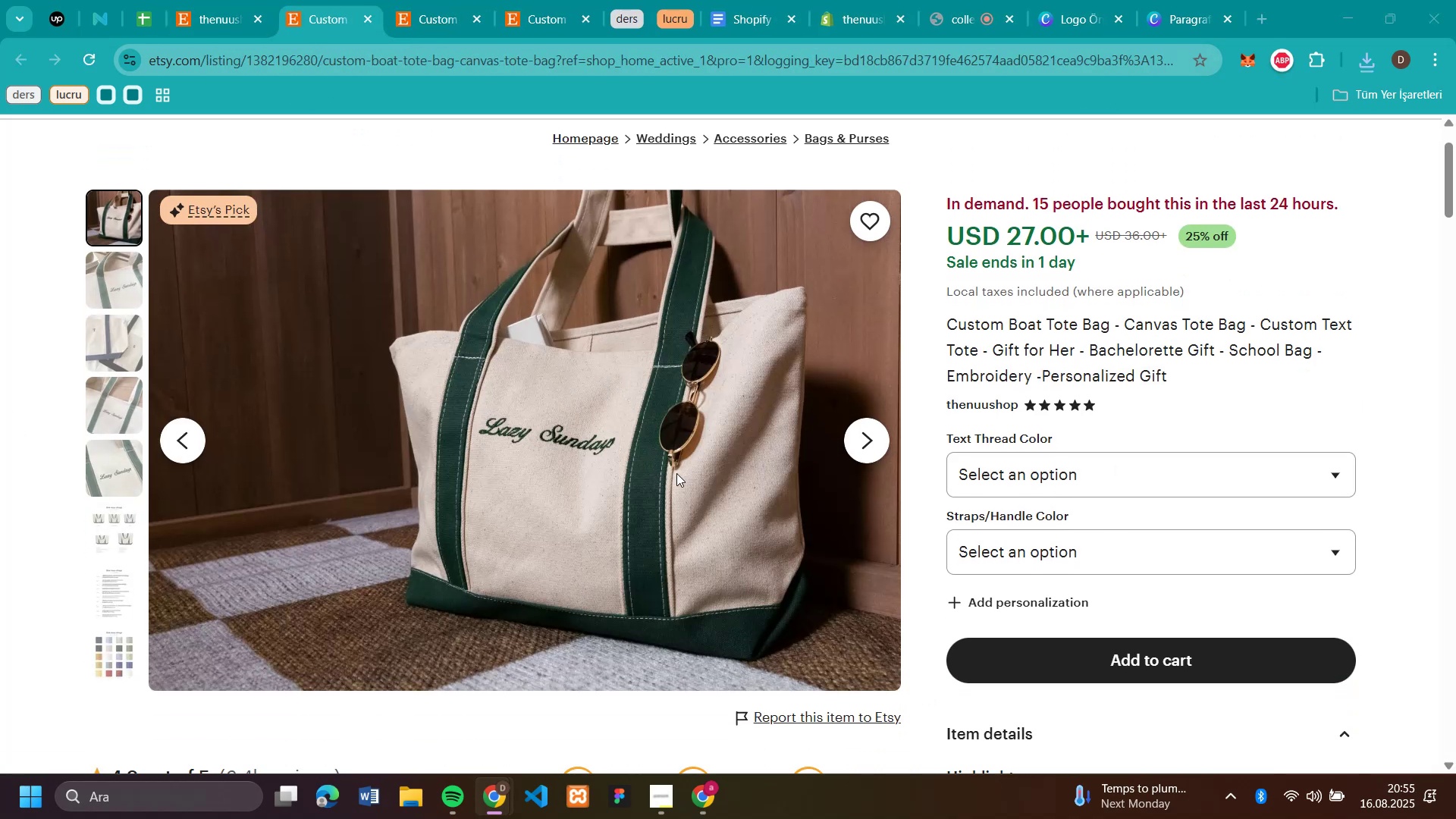 
key(Enter)
 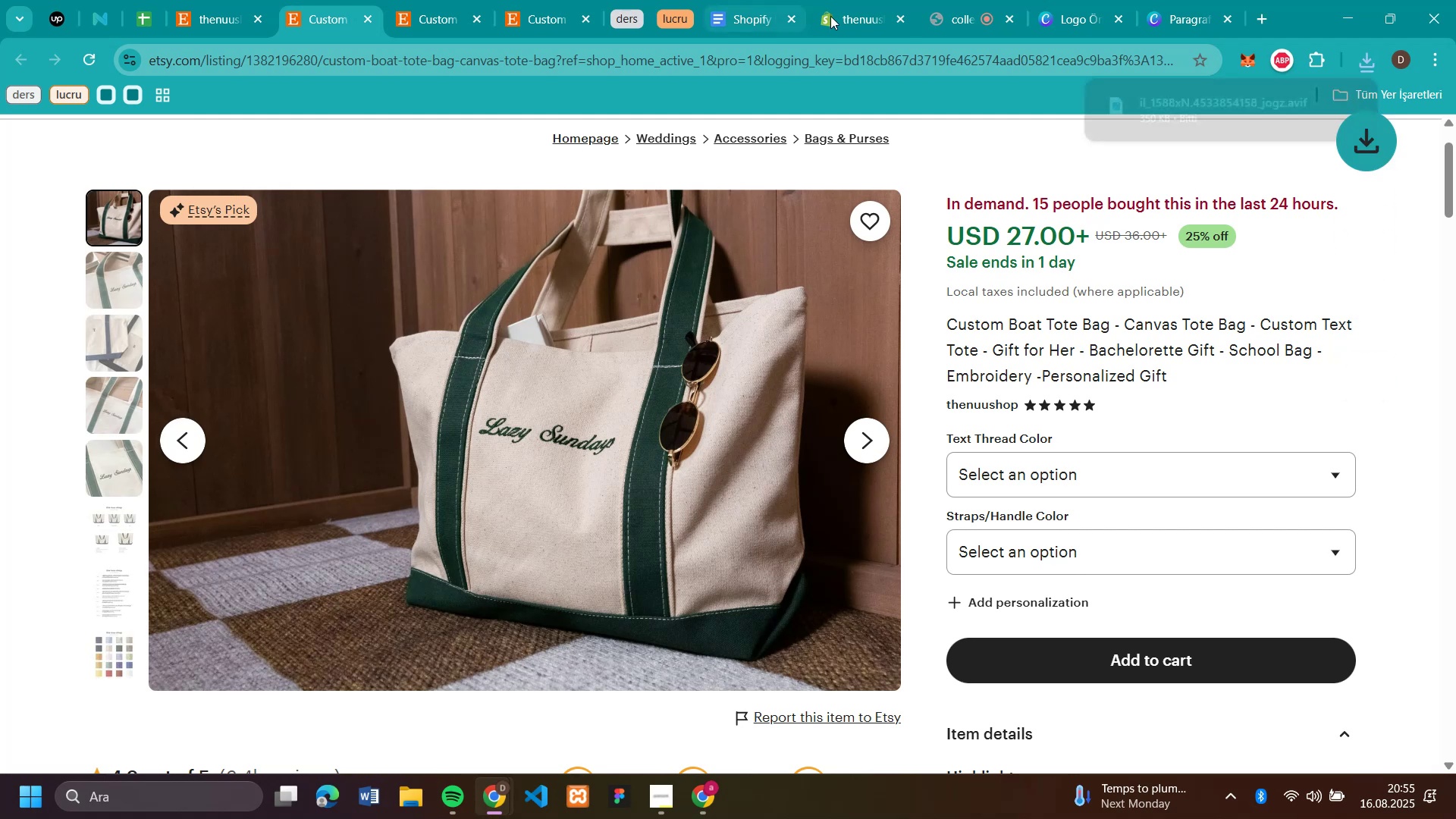 
left_click([850, 20])
 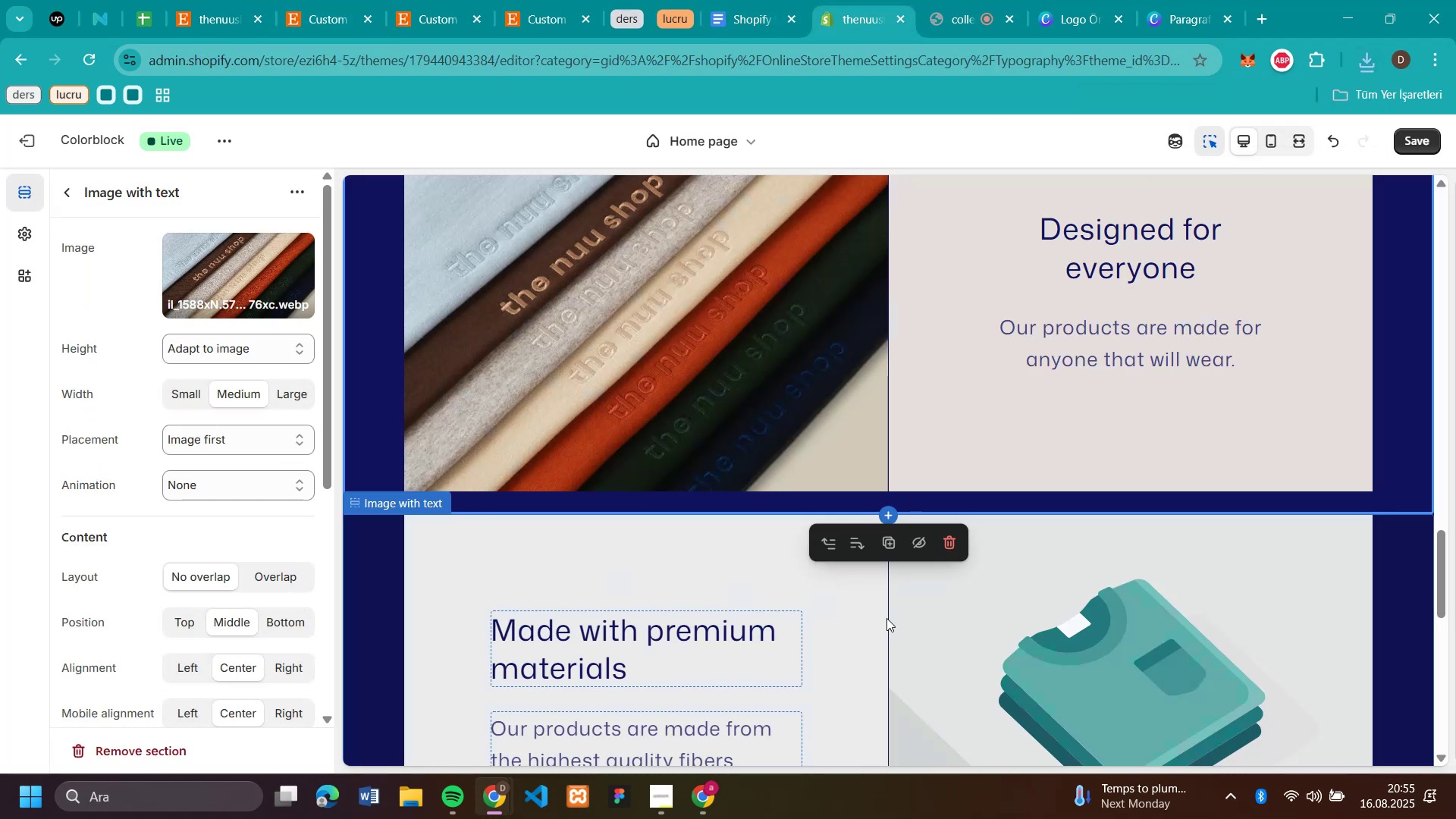 
left_click([1082, 657])
 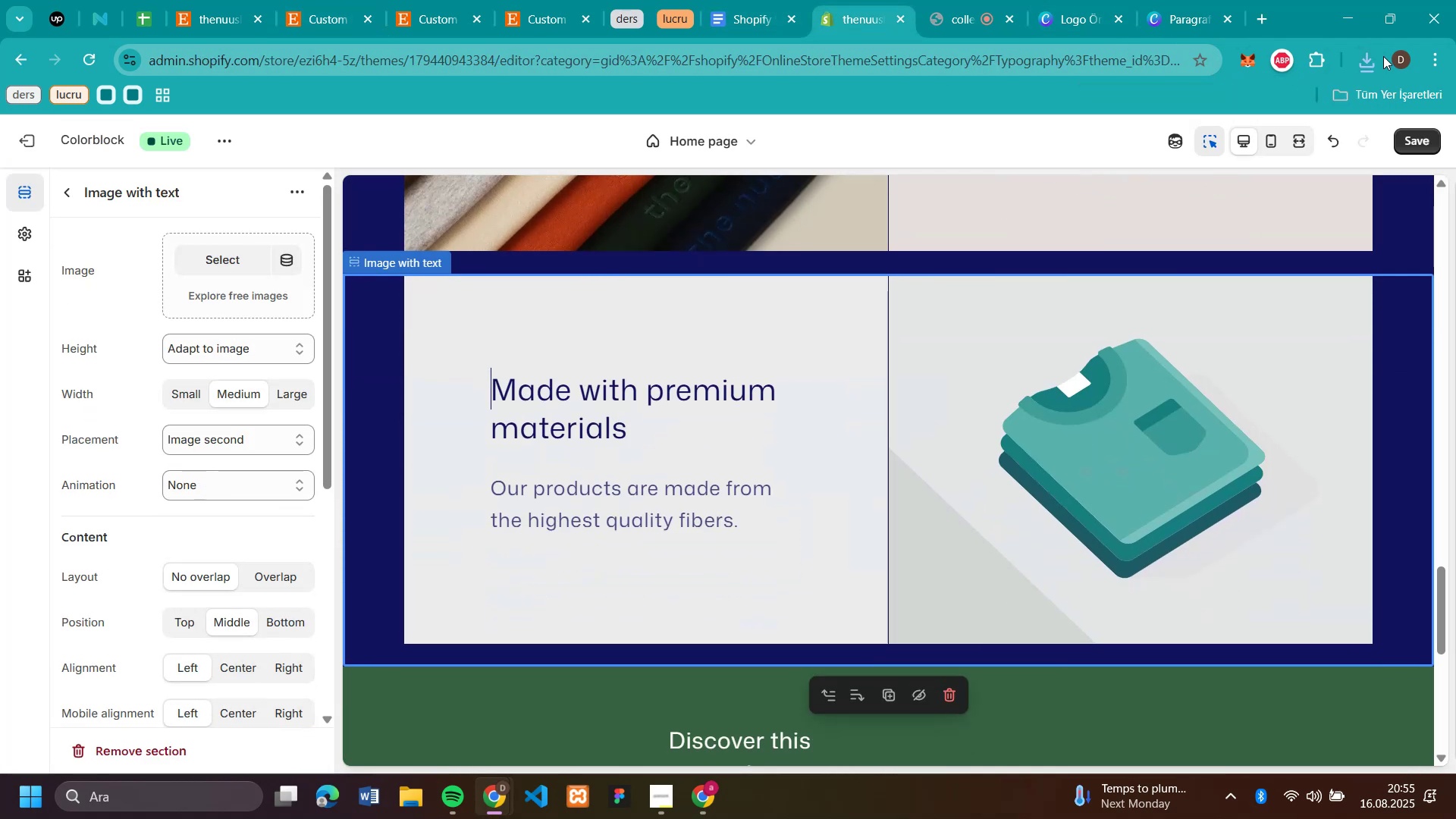 
left_click([1358, 63])
 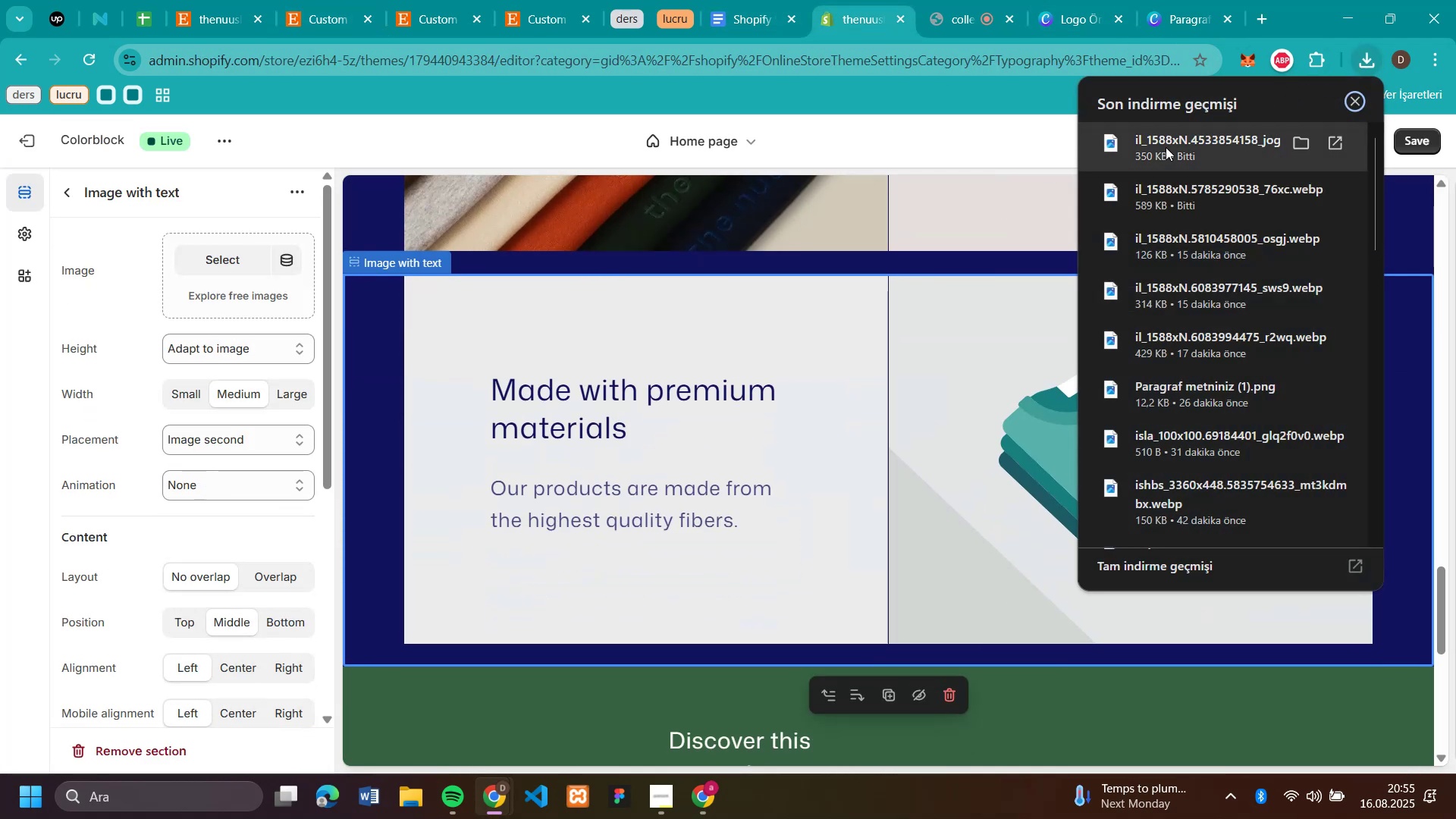 
left_click_drag(start_coordinate=[1166, 147], to_coordinate=[209, 249])
 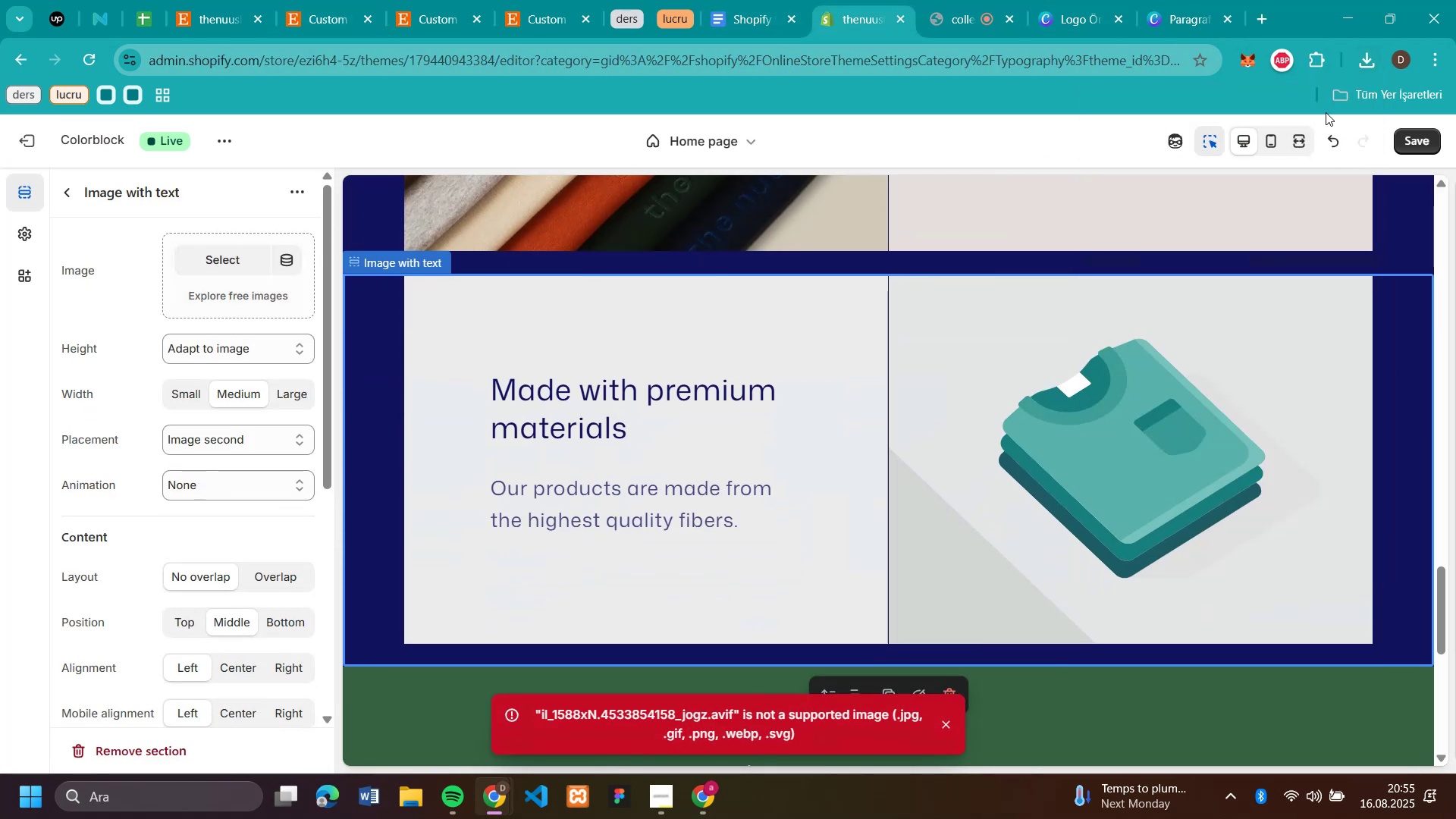 
left_click([1362, 55])
 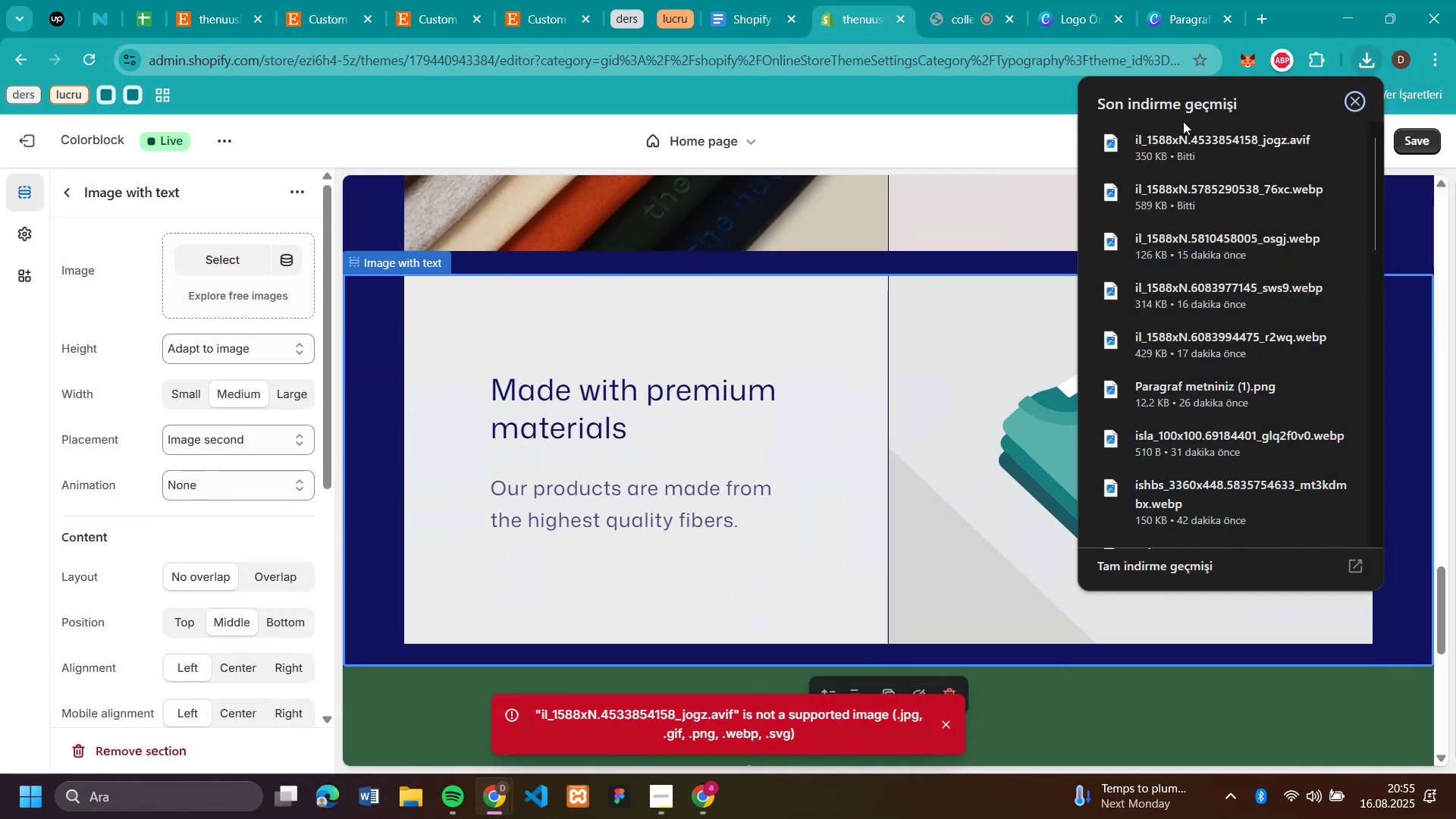 
left_click_drag(start_coordinate=[1175, 144], to_coordinate=[258, 237])
 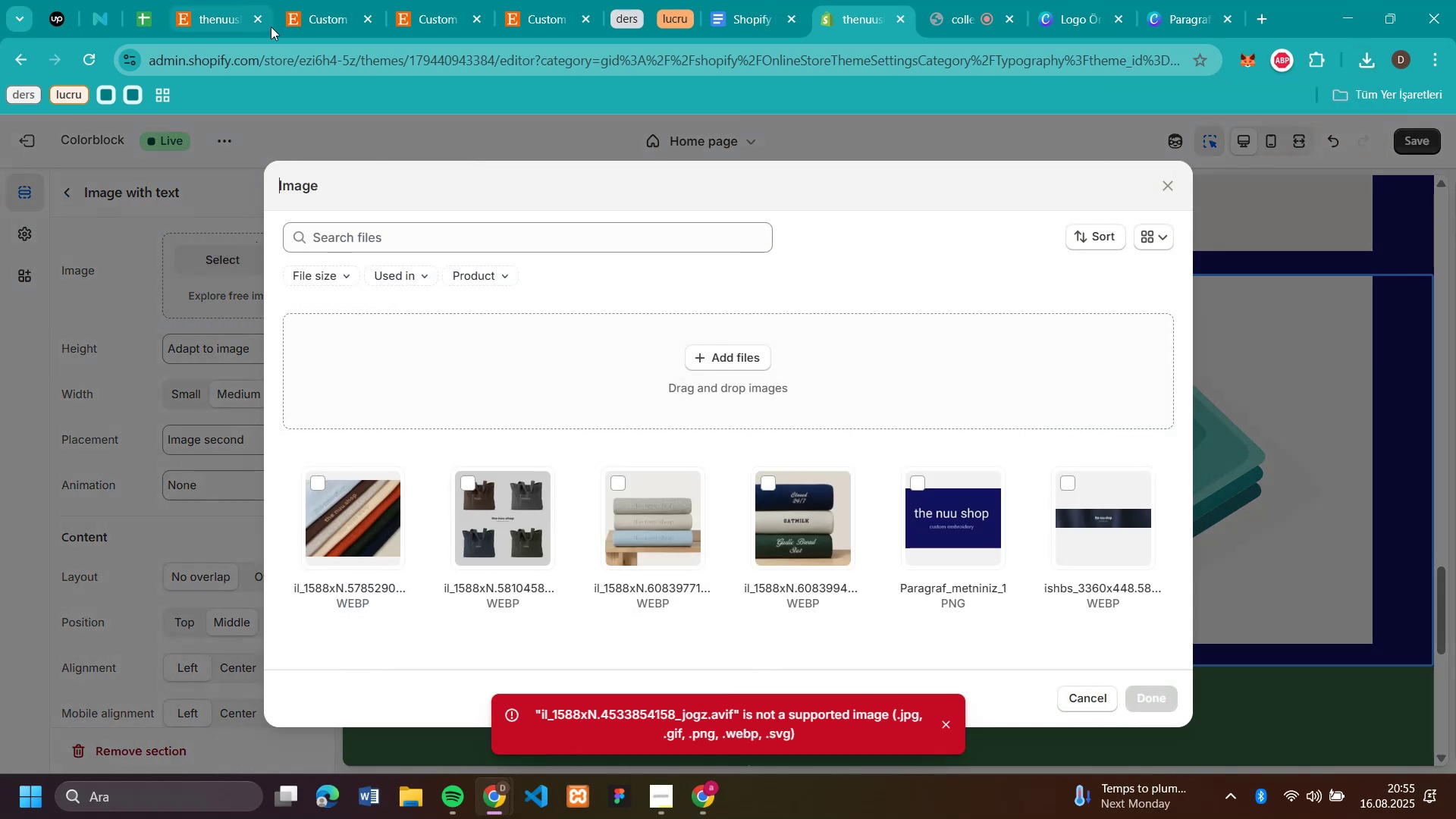 
wait(5.14)
 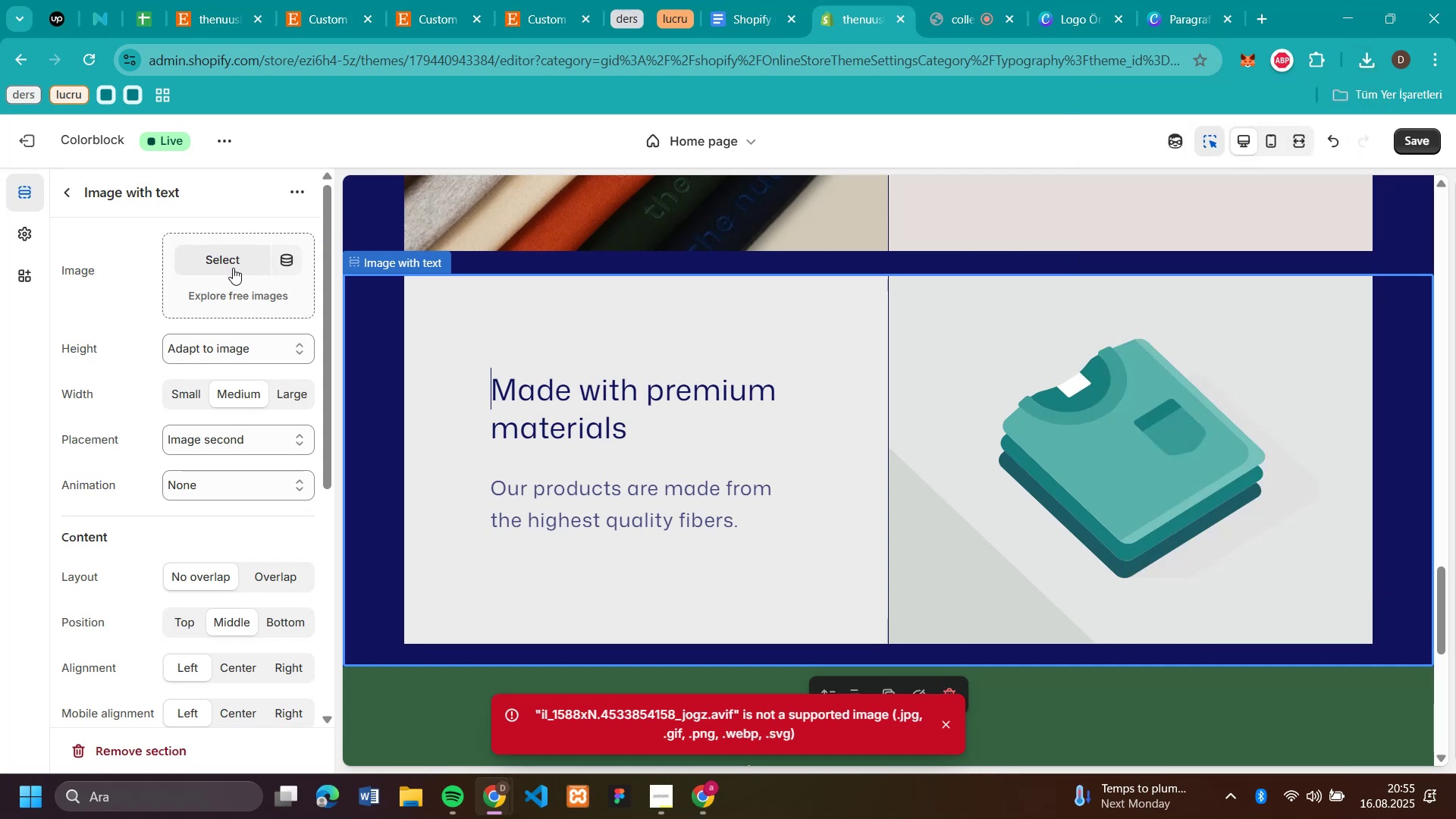 
left_click([217, 24])
 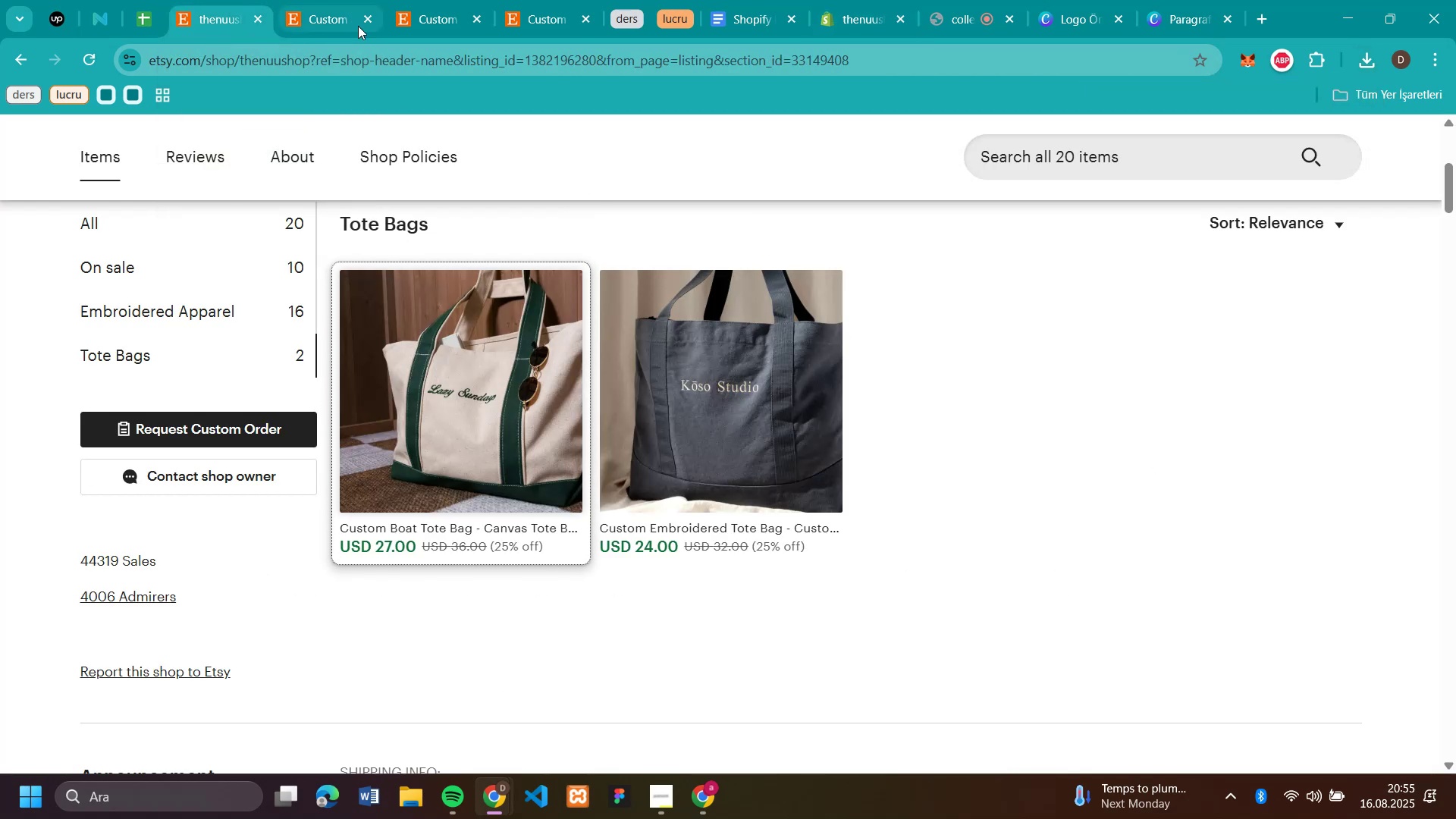 
left_click([296, 27])
 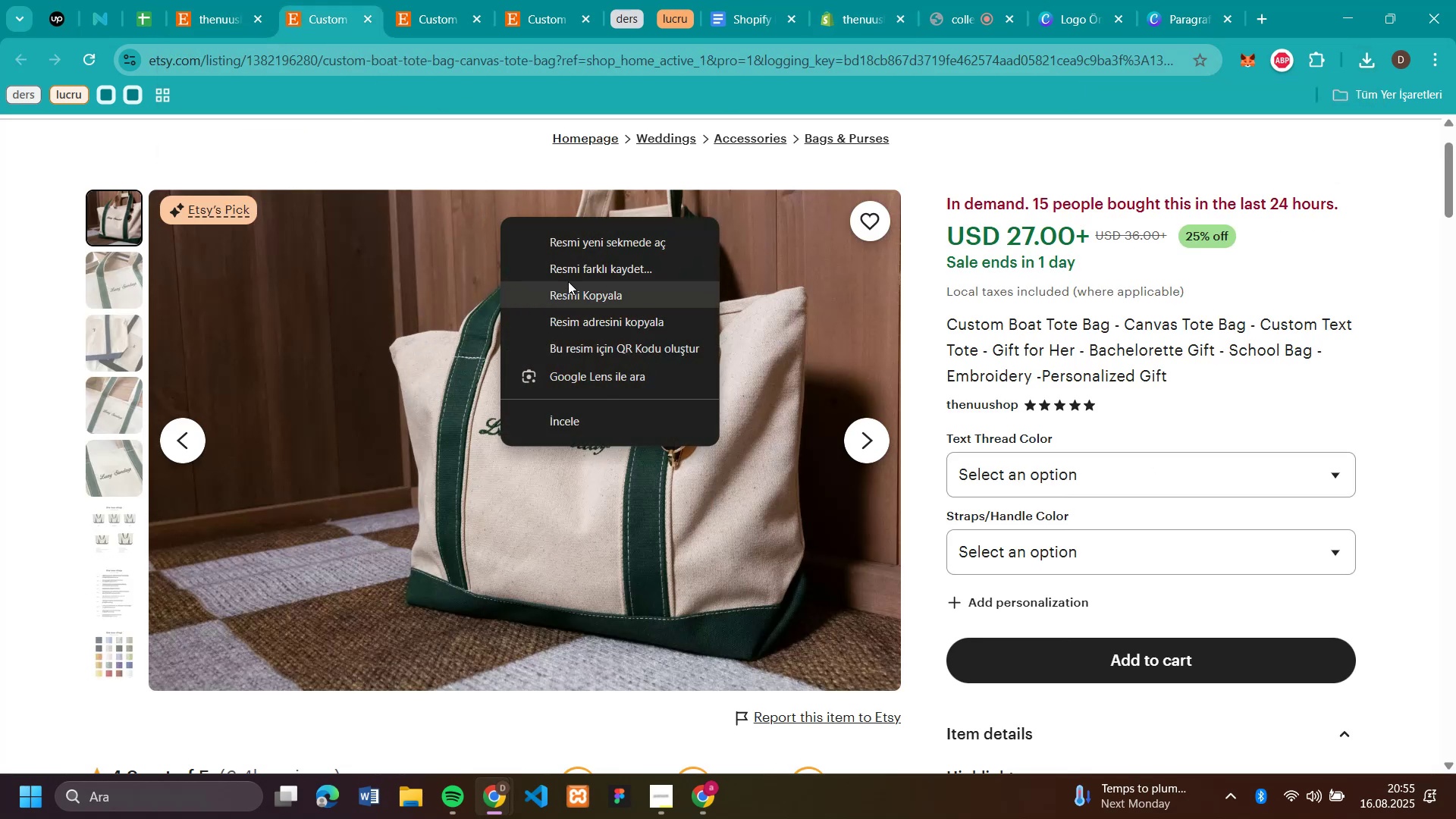 
left_click([568, 272])
 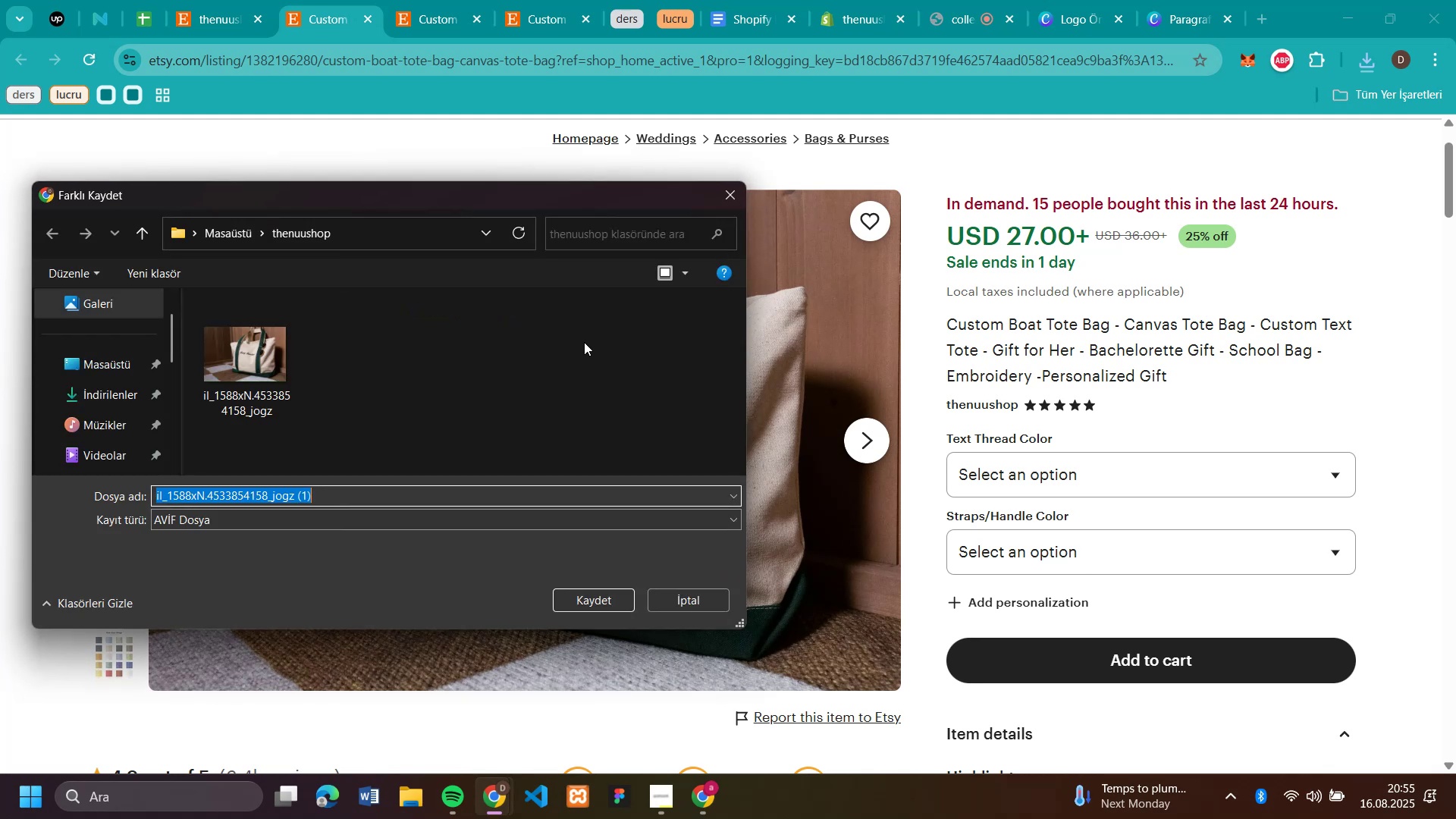 
key(Enter)
 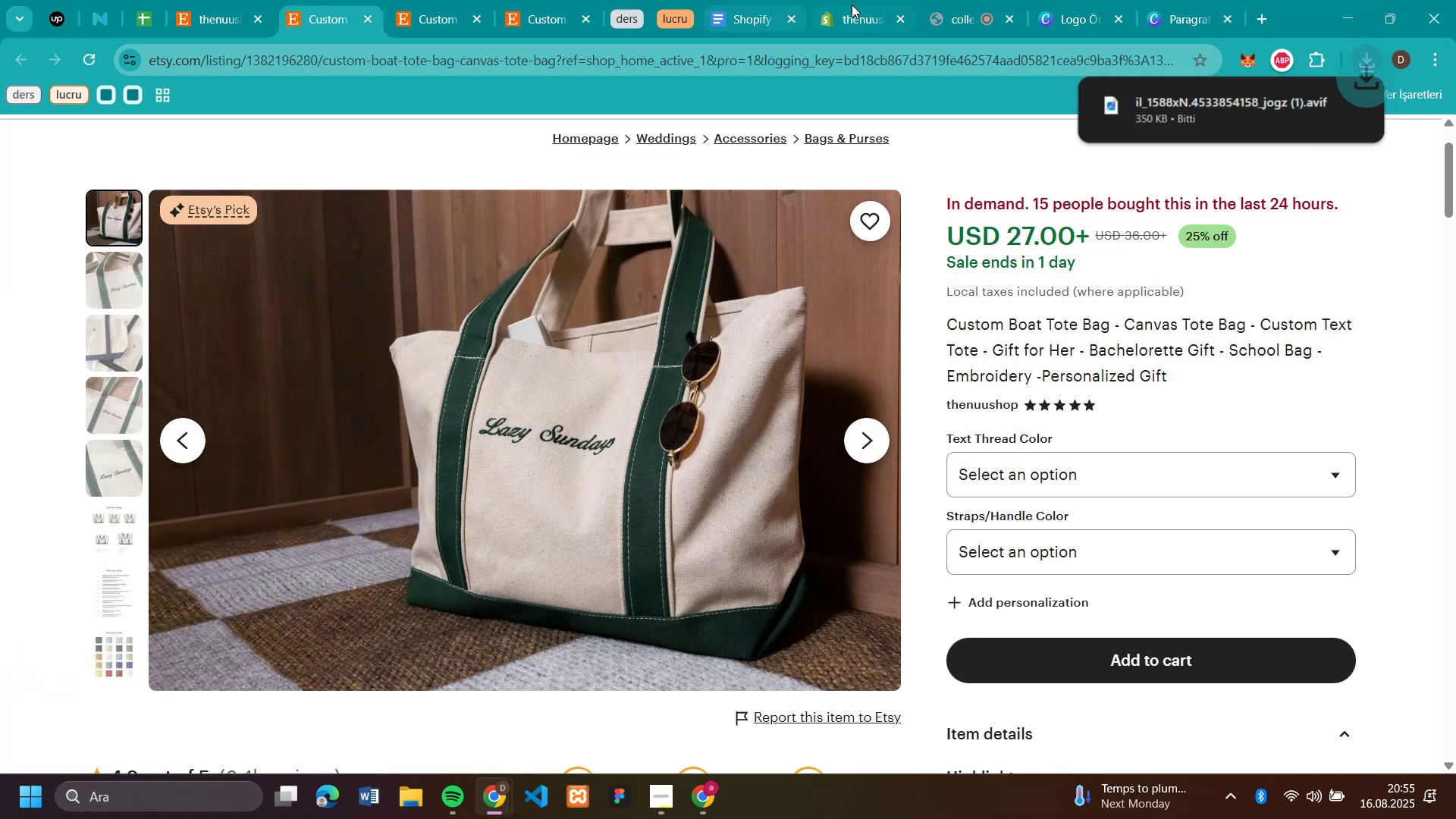 
left_click([855, 14])
 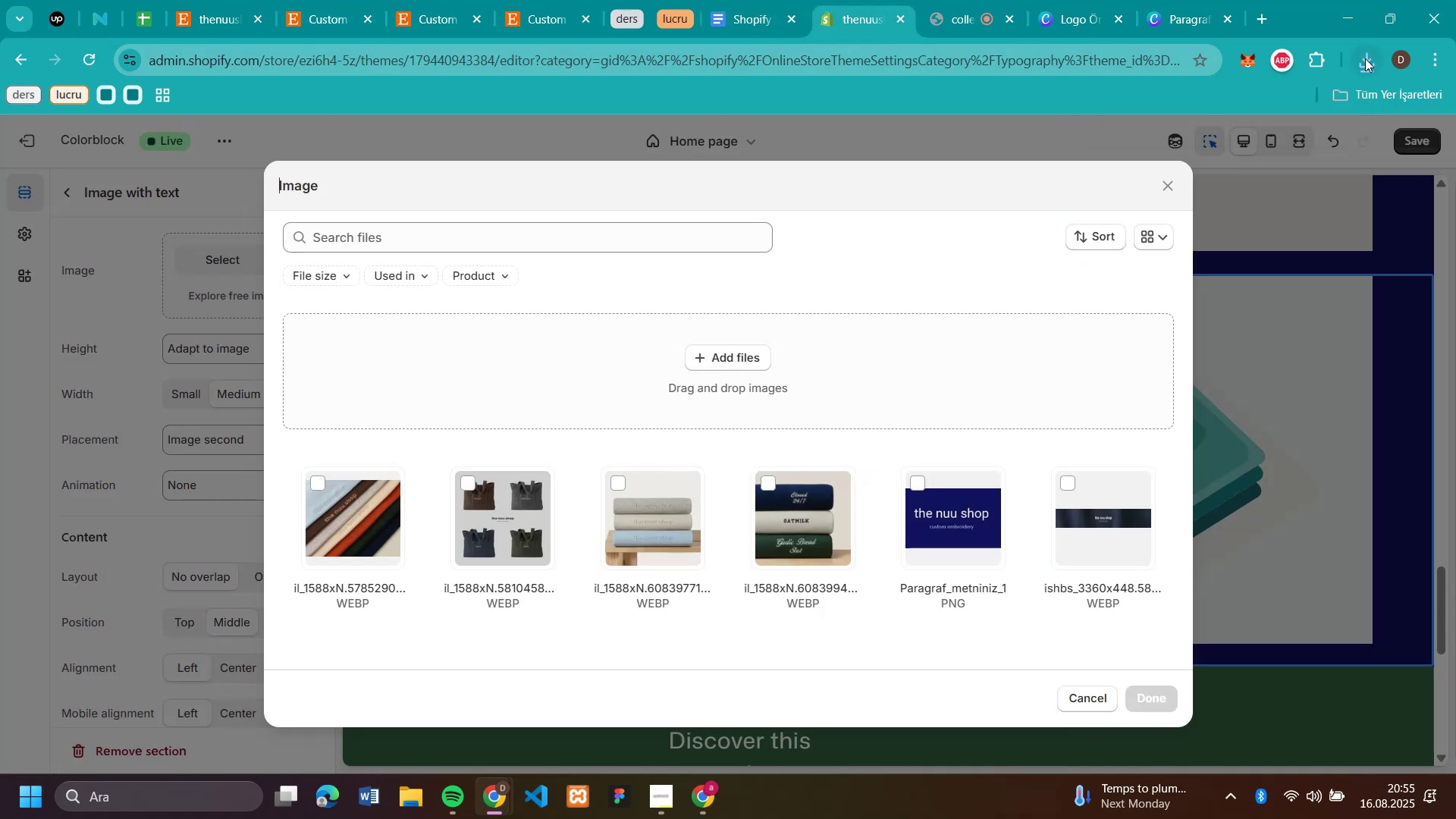 
left_click([1376, 66])
 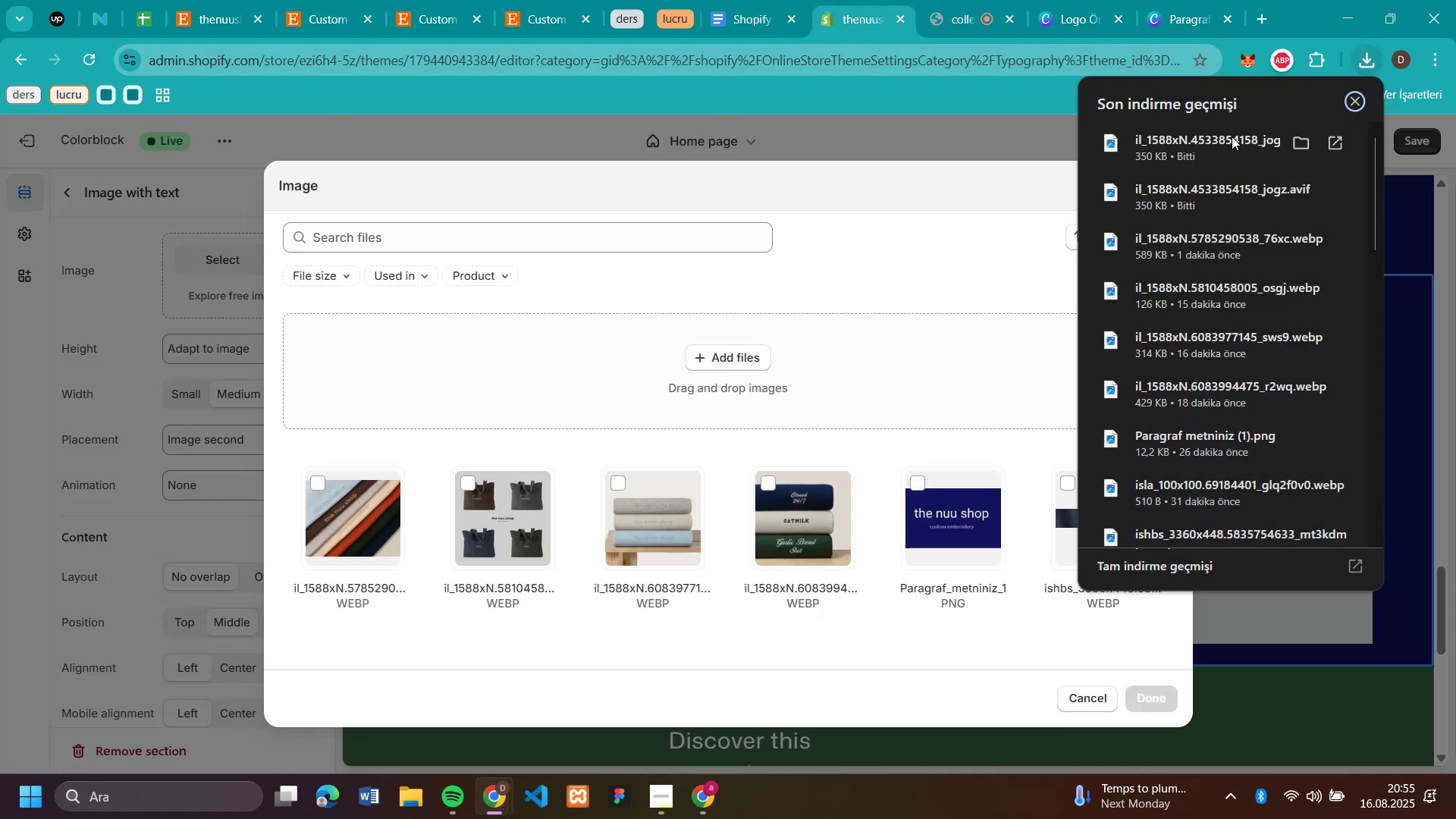 
left_click_drag(start_coordinate=[1172, 150], to_coordinate=[786, 384])
 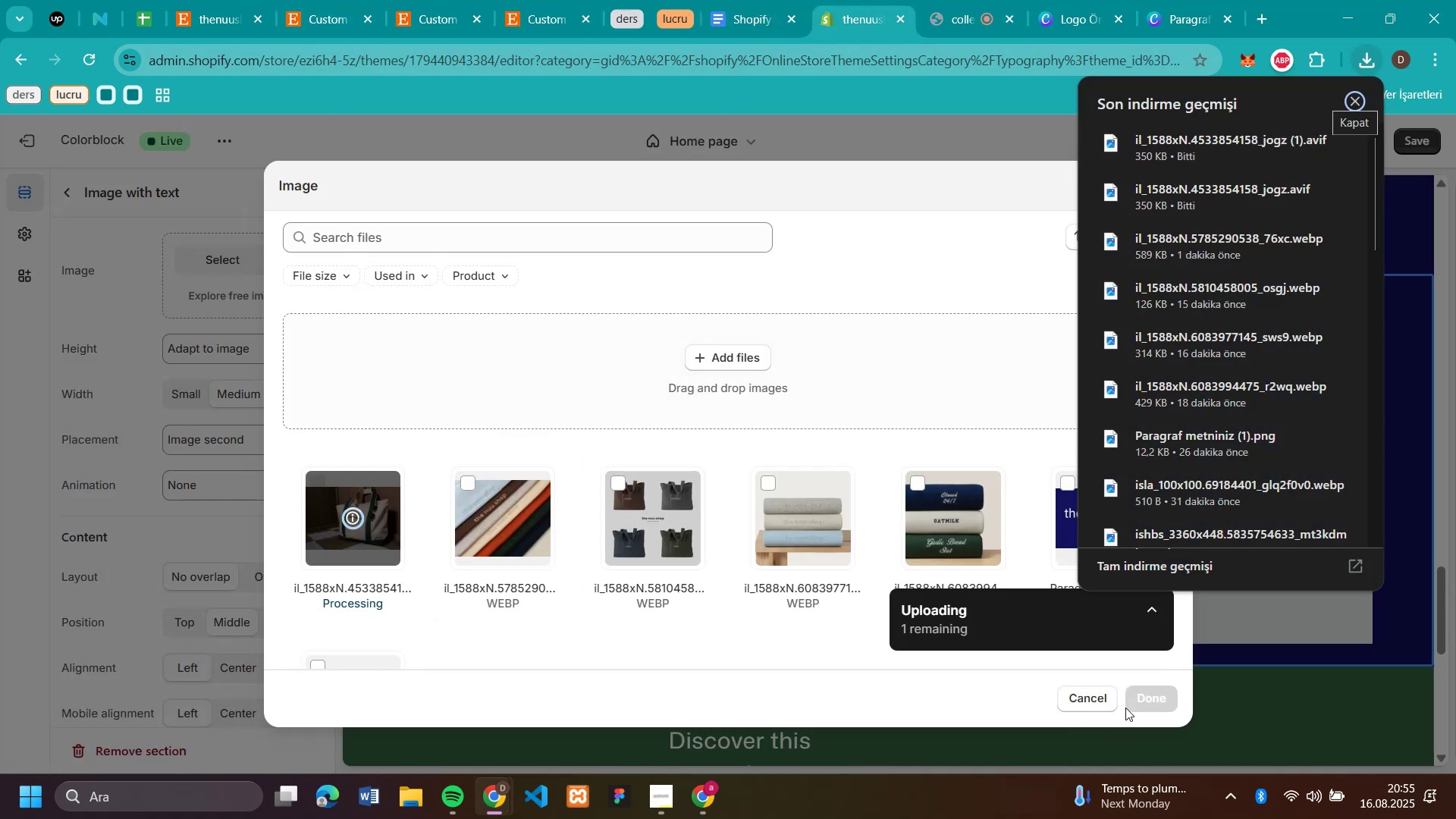 
wait(8.26)
 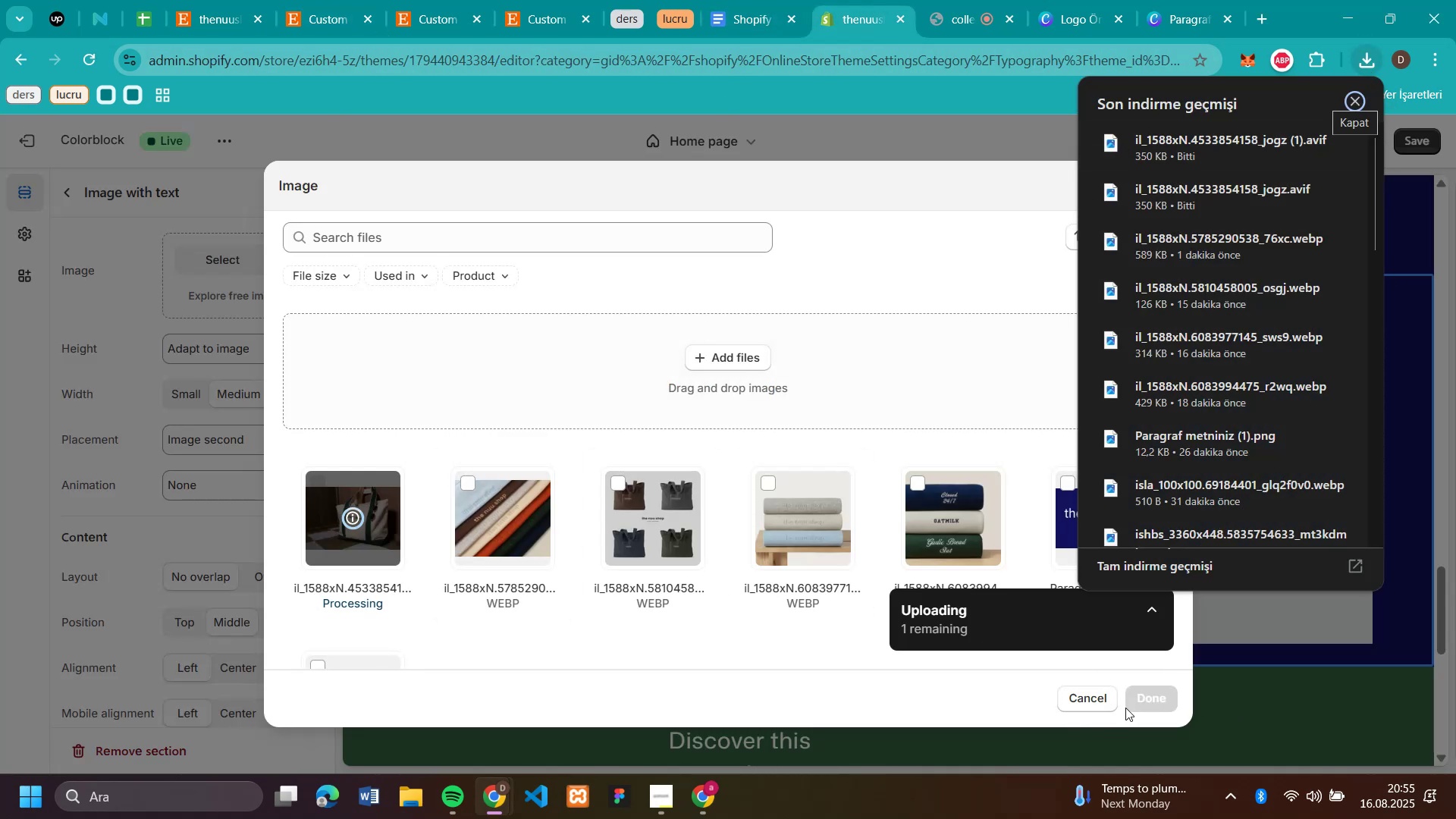 
left_click([1142, 698])
 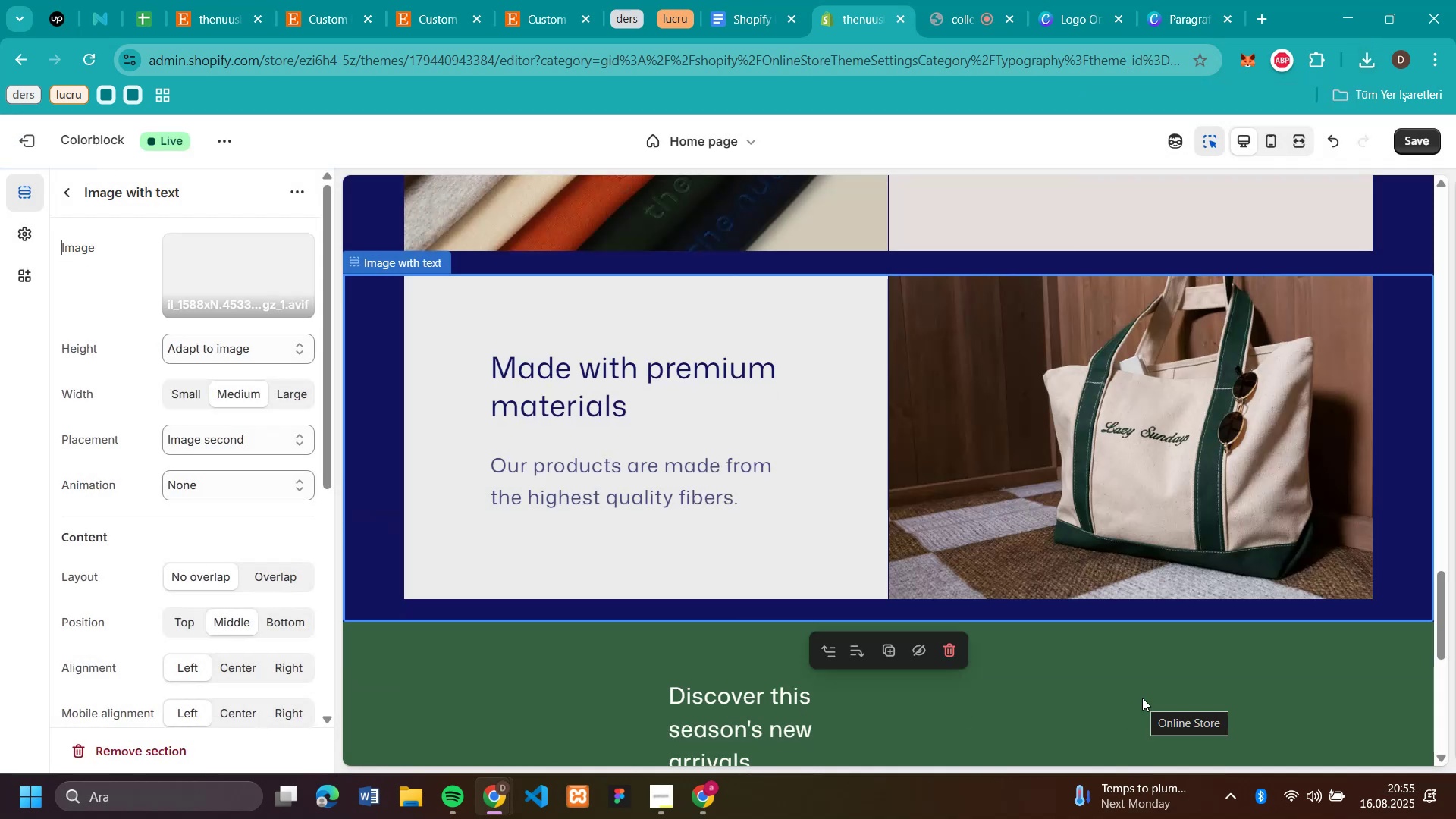 
scroll: coordinate [1142, 698], scroll_direction: none, amount: 0.0
 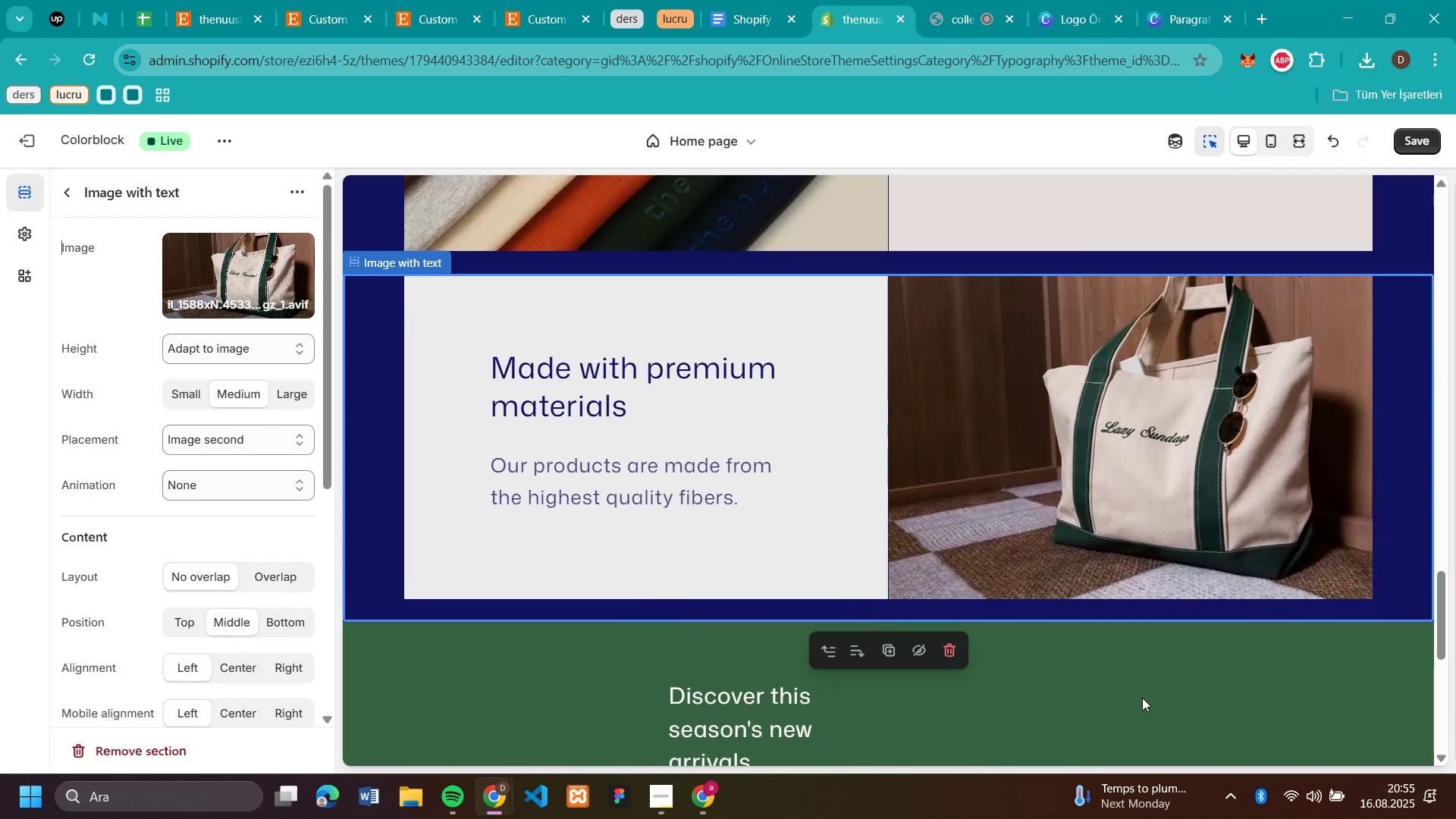 
scroll: coordinate [1142, 698], scroll_direction: down, amount: 1.0
 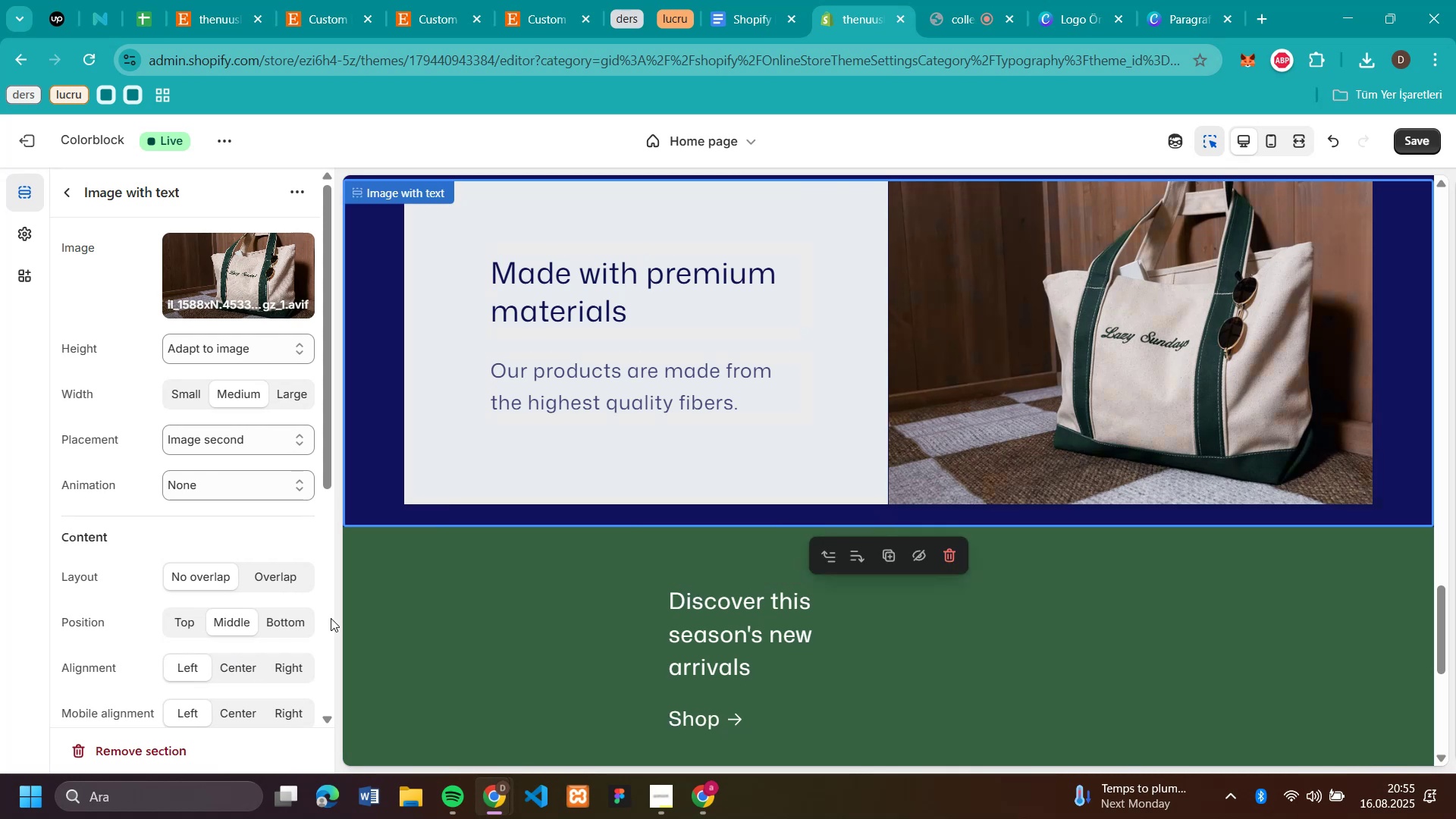 
left_click([369, 626])
 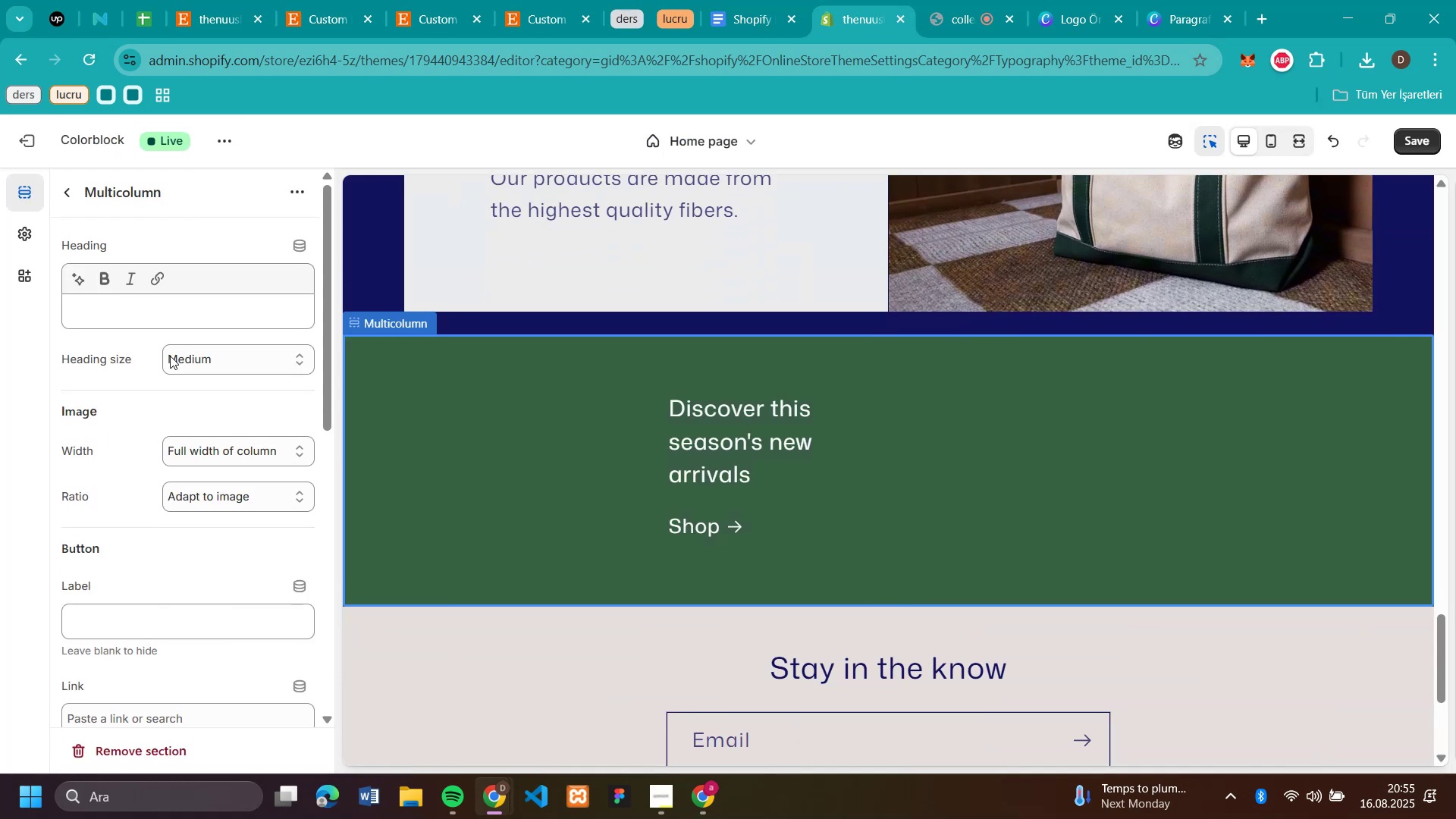 
scroll: coordinate [176, 400], scroll_direction: down, amount: 4.0
 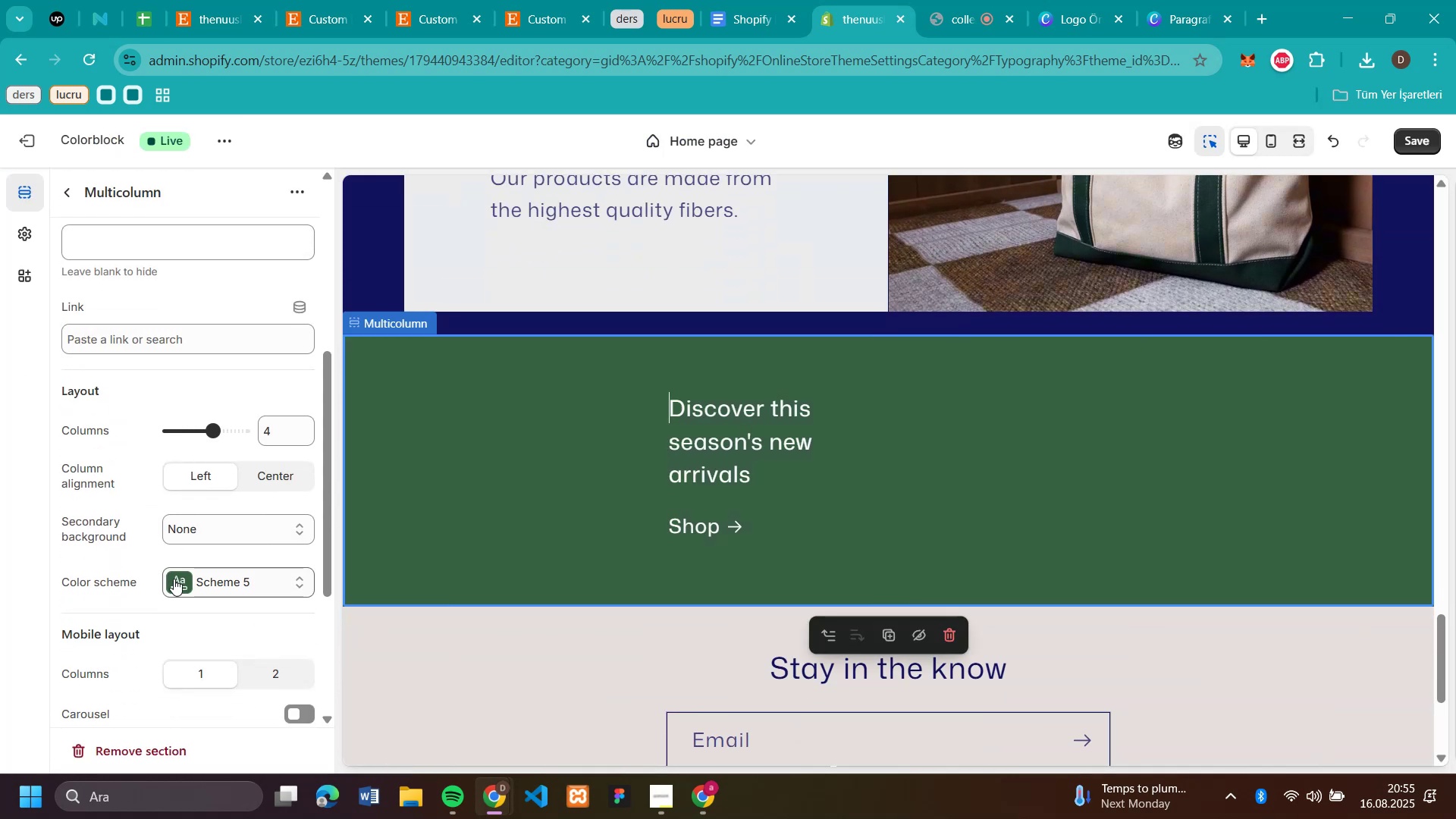 
left_click([179, 586])
 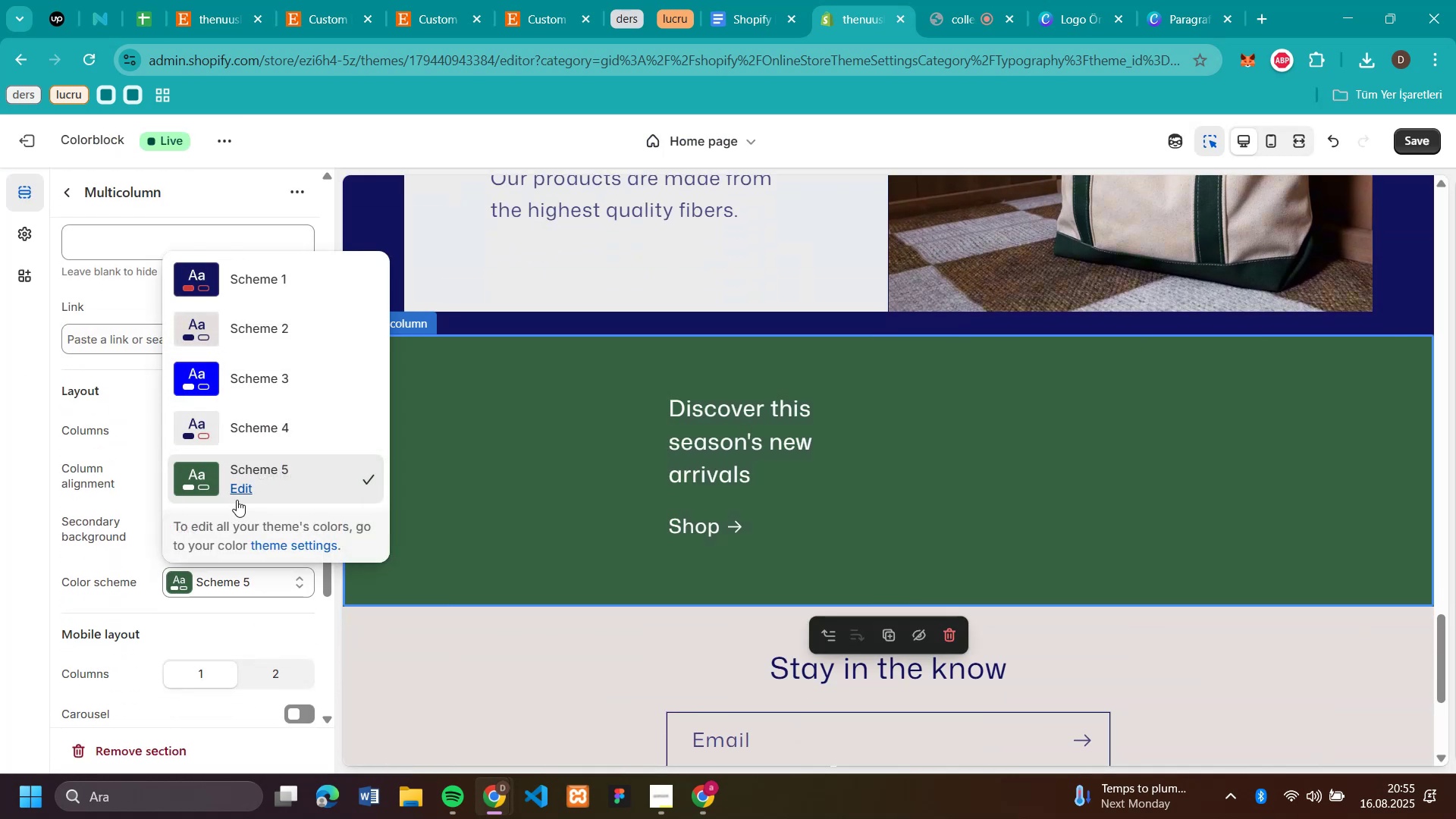 
left_click([236, 493])
 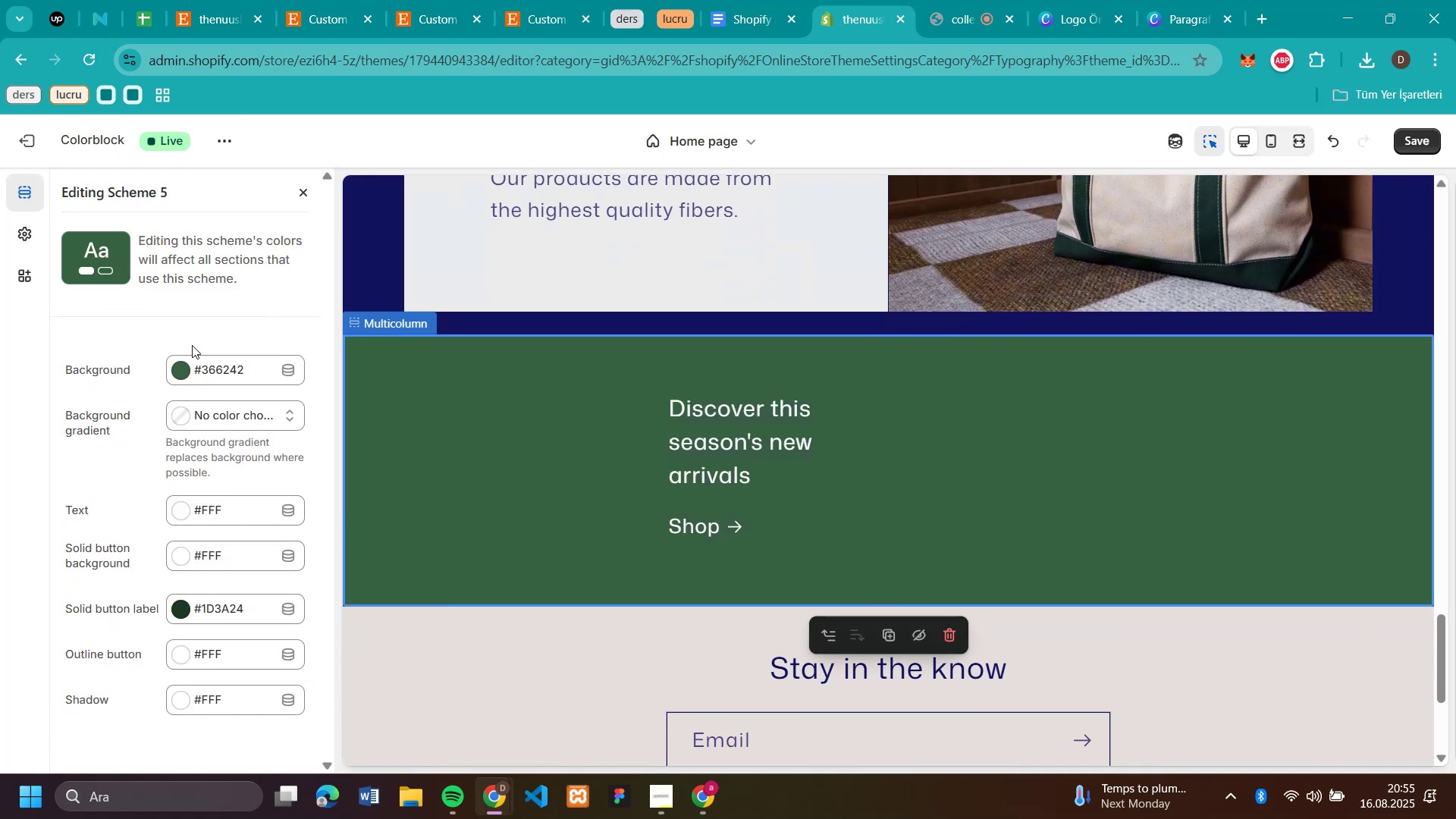 
left_click([182, 368])
 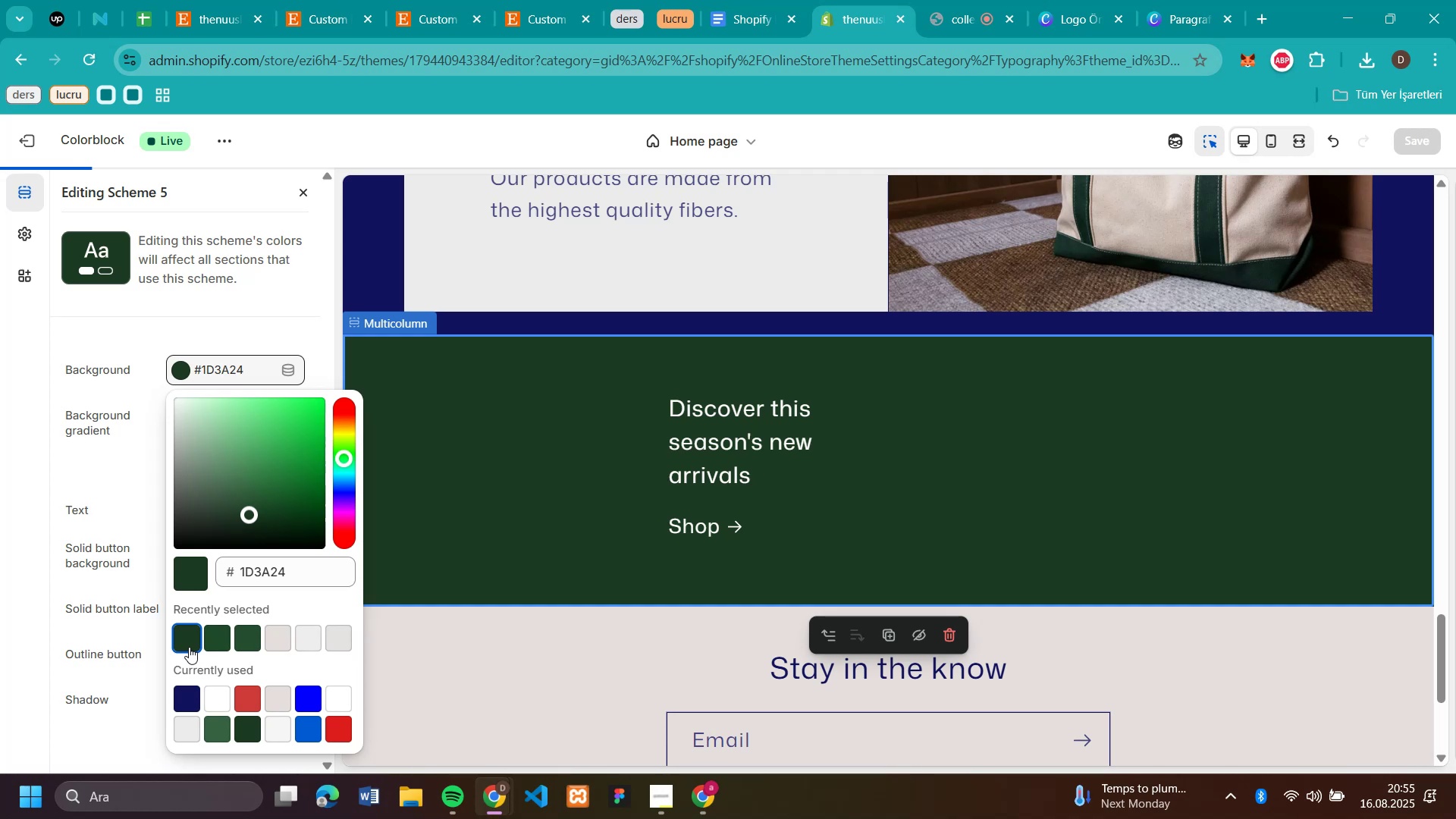 
scroll: coordinate [1088, 441], scroll_direction: up, amount: 3.0
 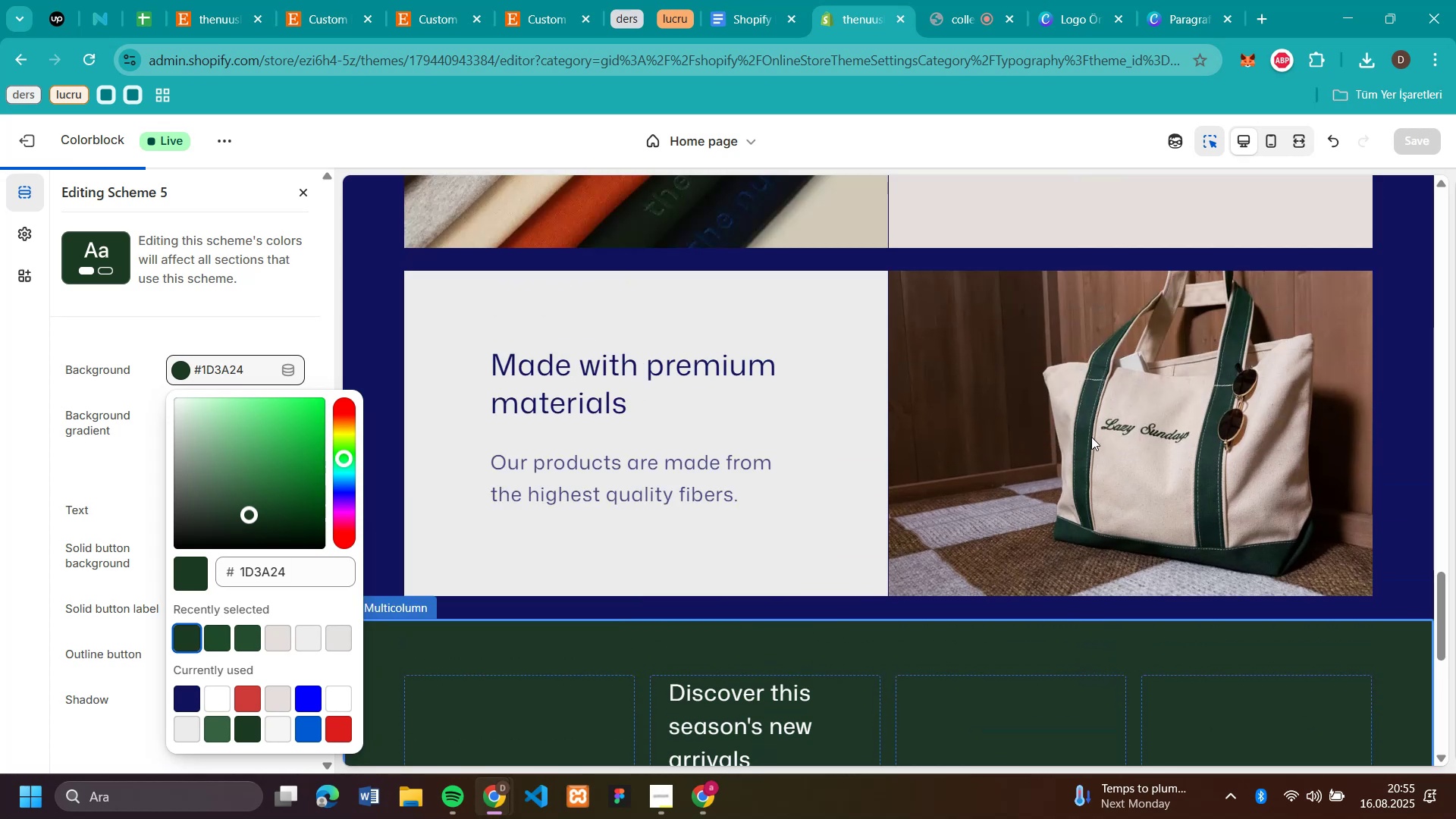 
scroll: coordinate [1091, 437], scroll_direction: down, amount: 2.0
 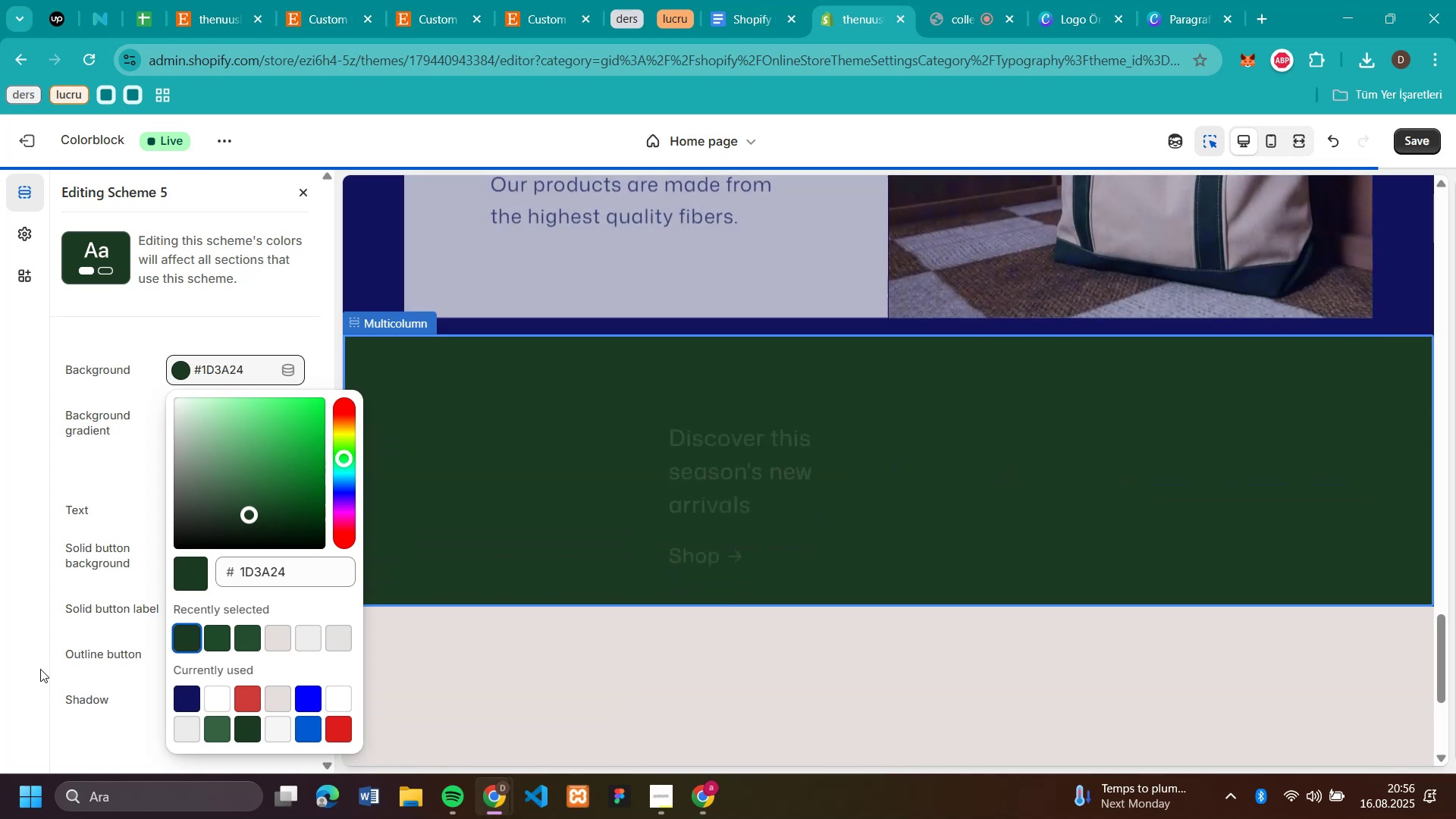 
scroll: coordinate [1347, 434], scroll_direction: up, amount: 3.0
 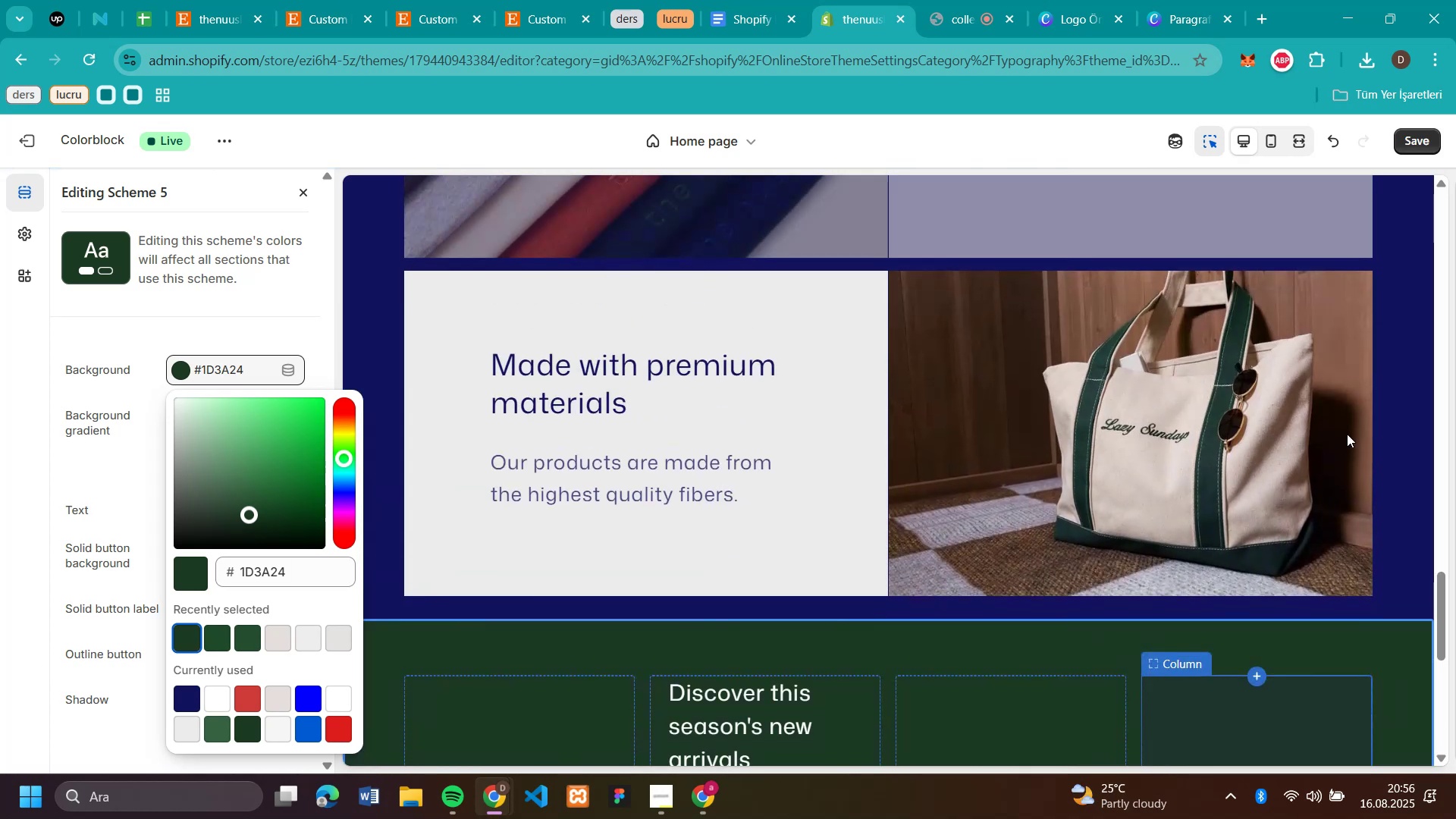 
scroll: coordinate [1347, 434], scroll_direction: down, amount: 3.0
 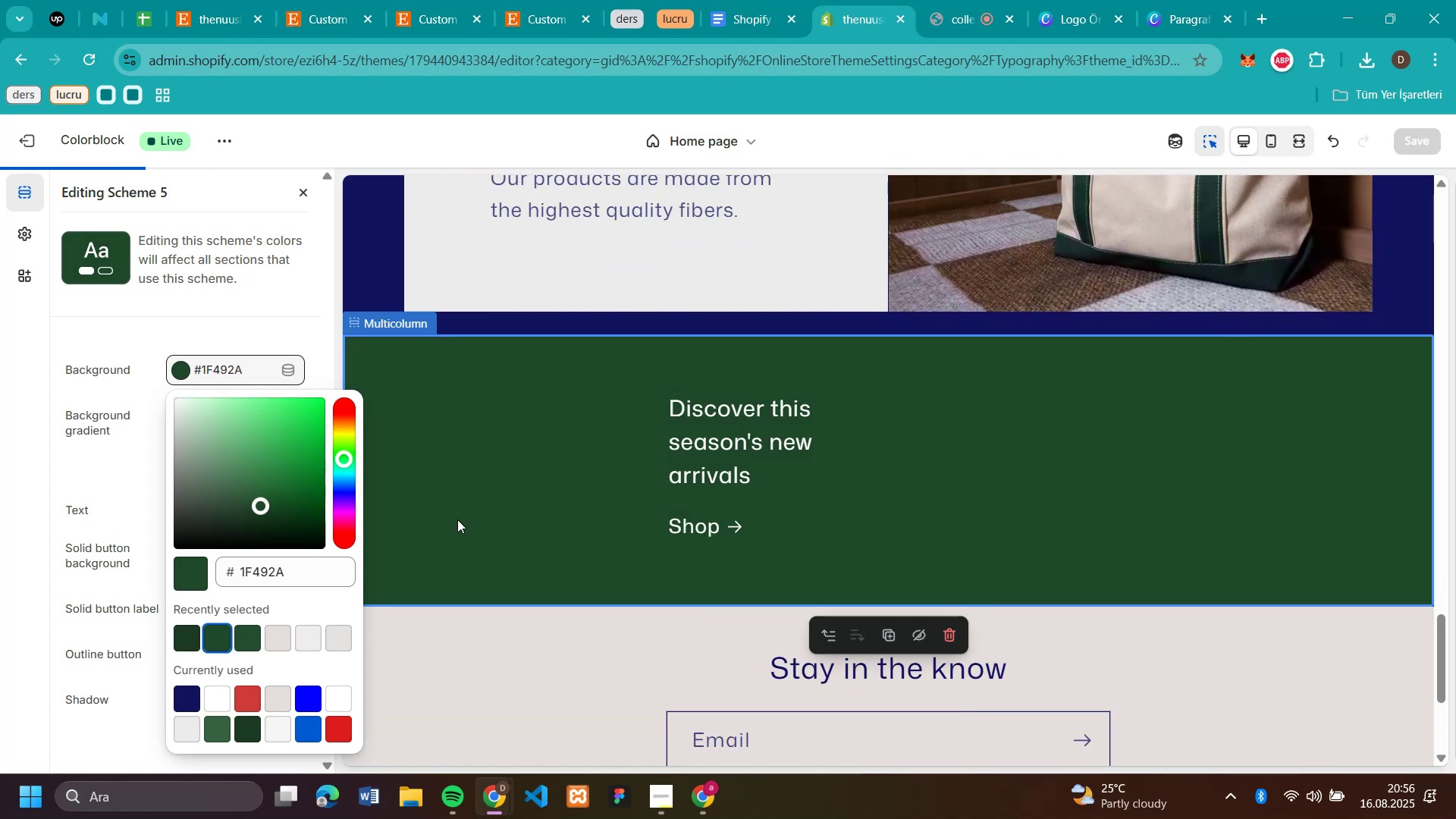 
wait(5.09)
 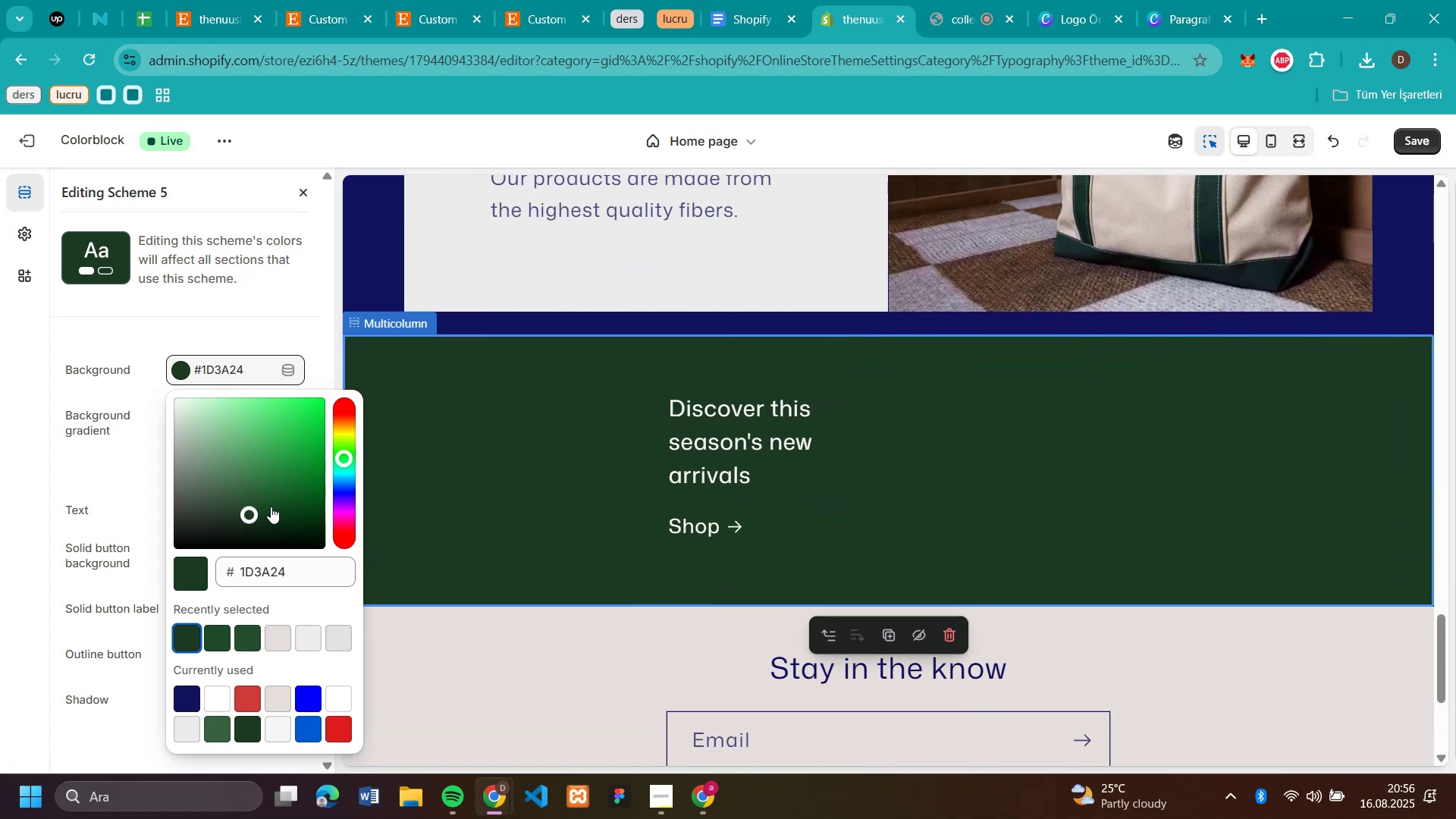 
left_click([33, 365])
 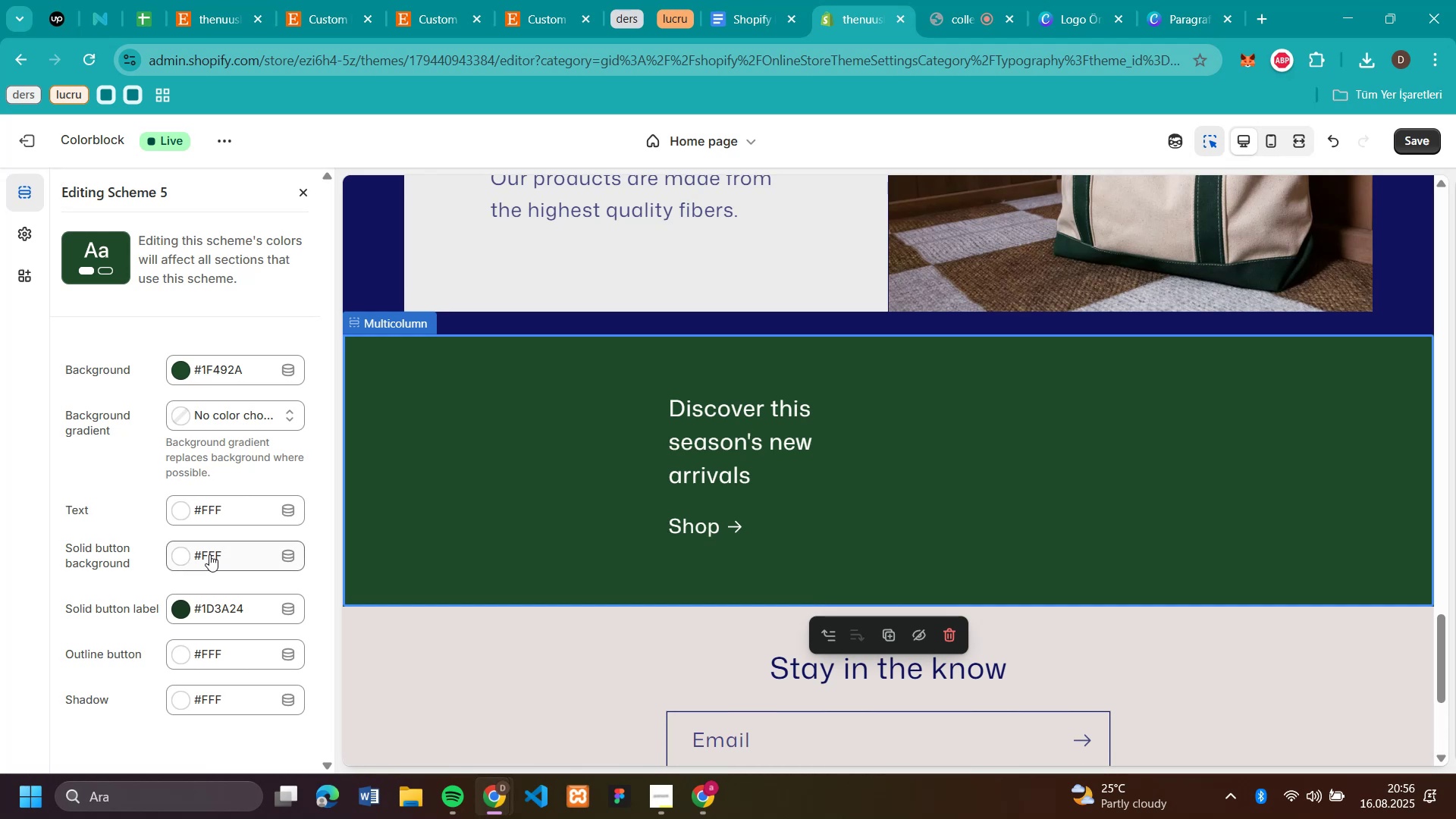 
left_click([179, 606])
 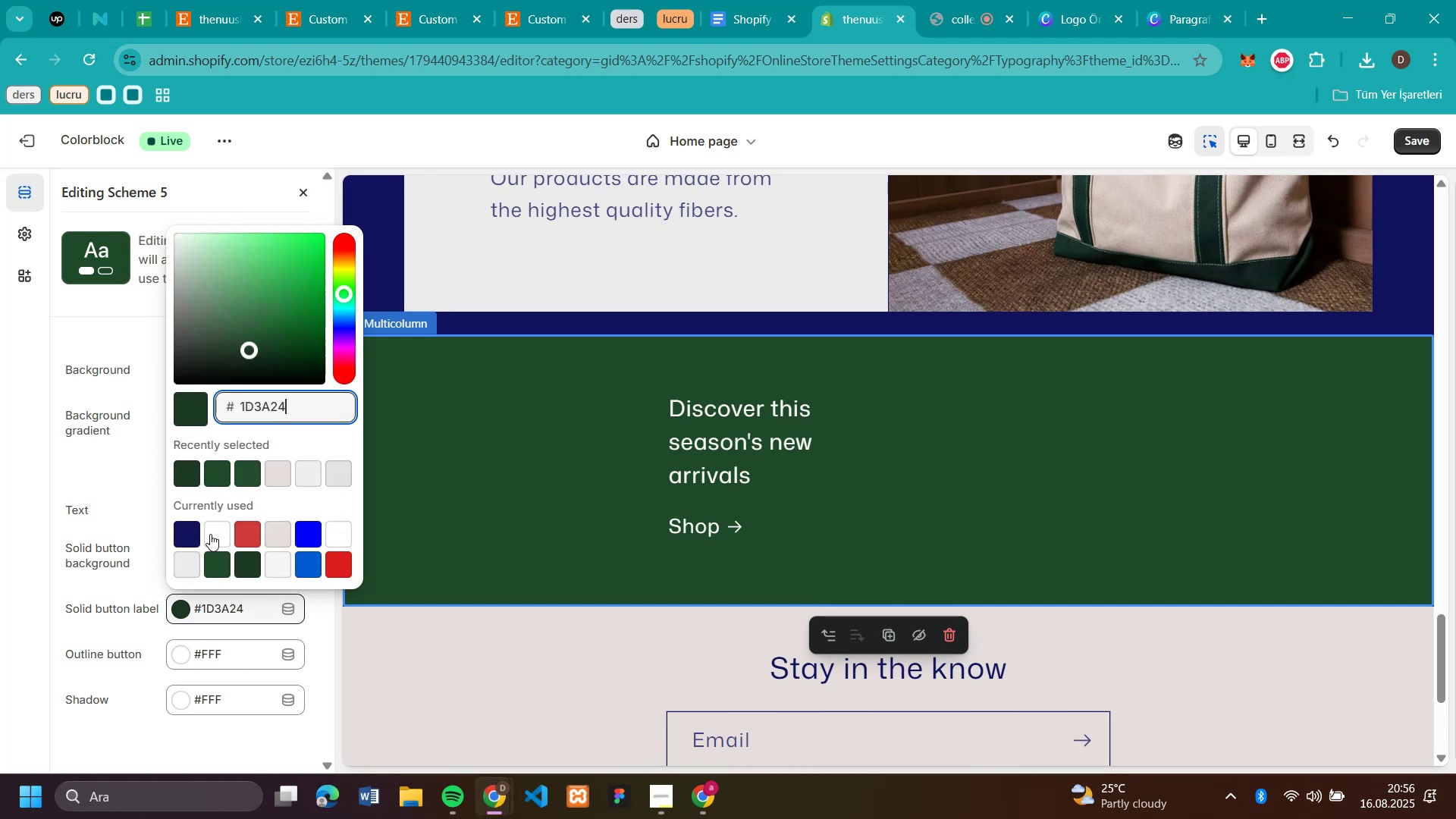 
left_click([210, 534])
 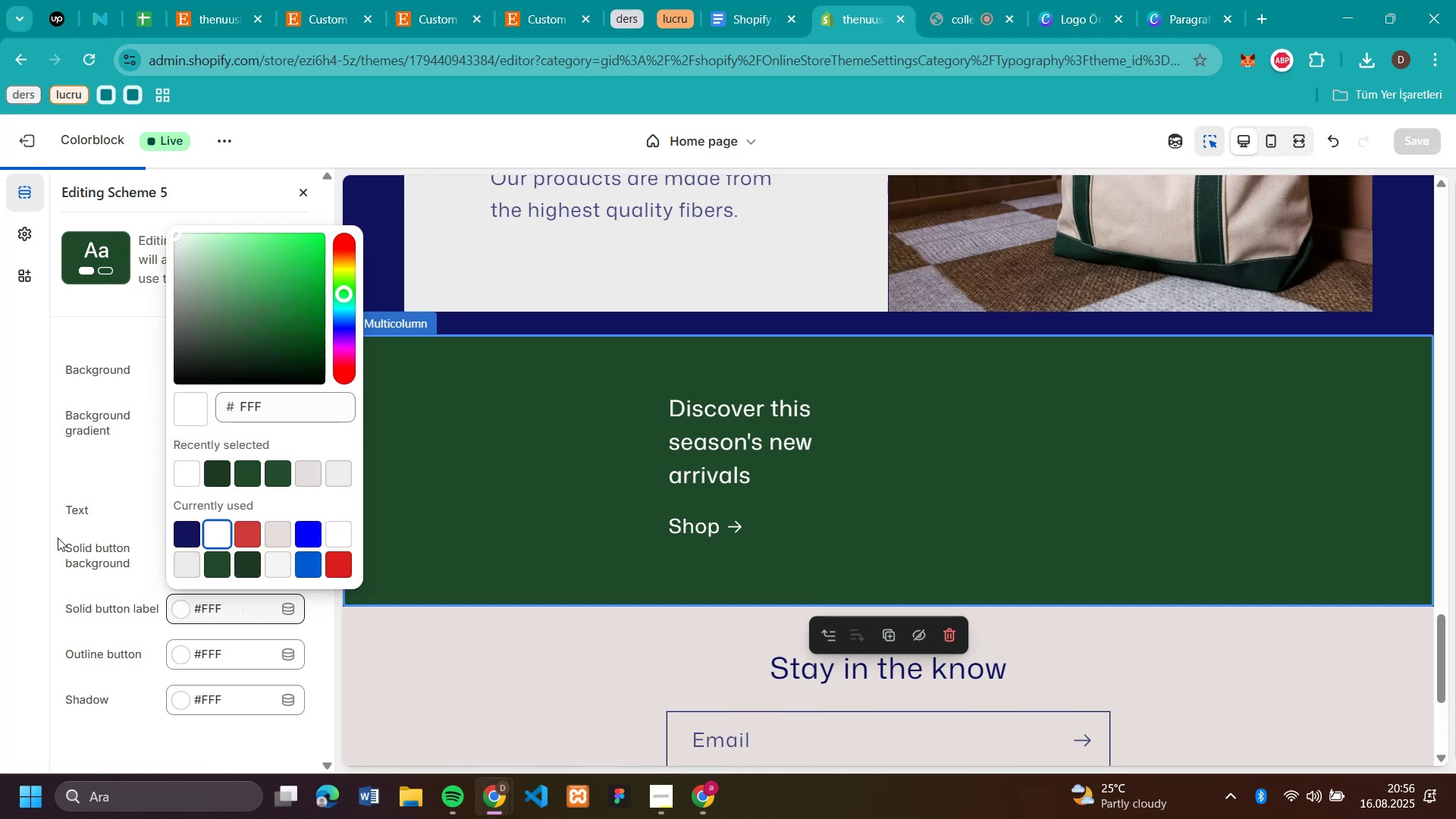 
left_click([44, 536])
 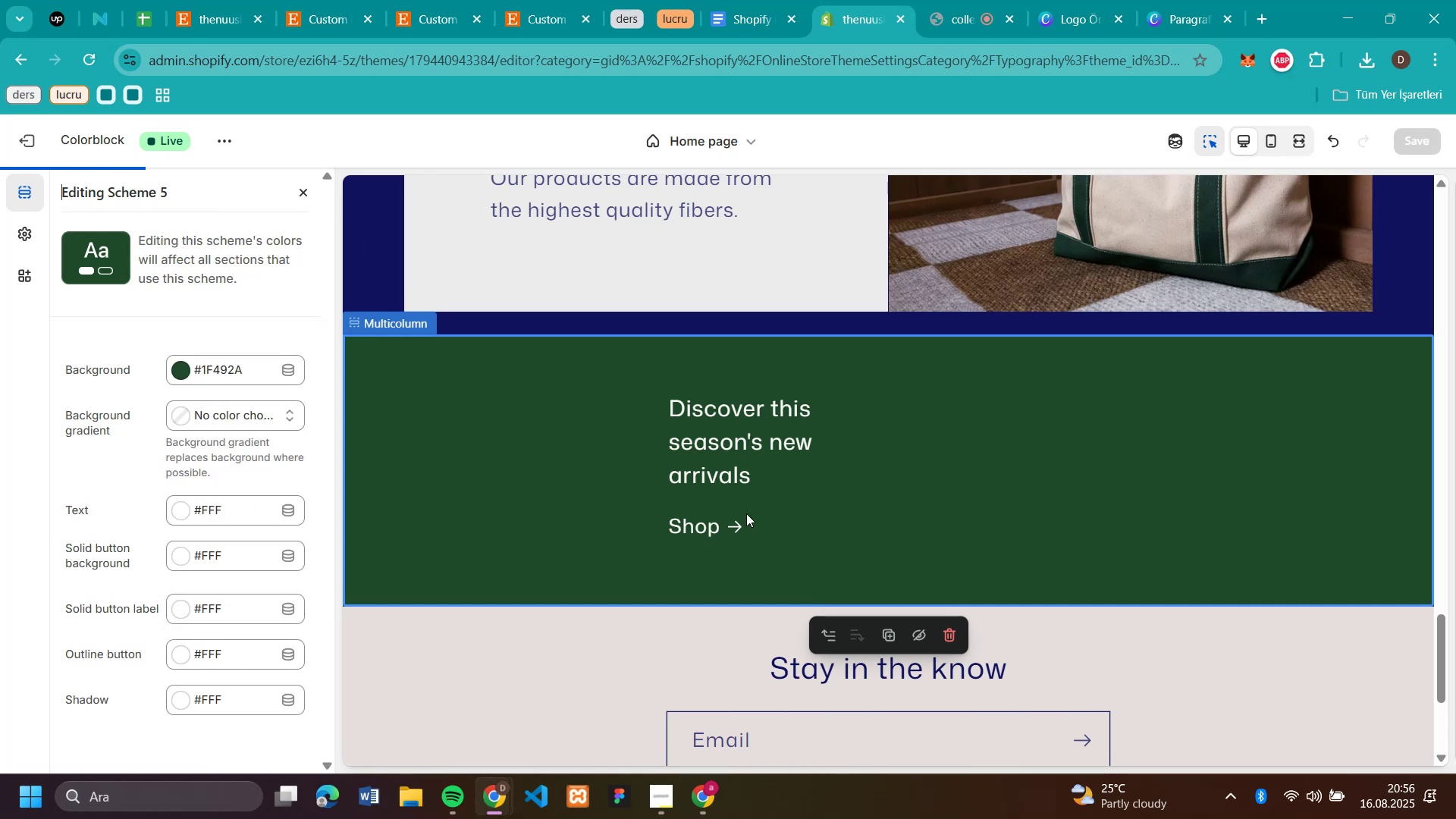 
scroll: coordinate [994, 441], scroll_direction: down, amount: 5.0
 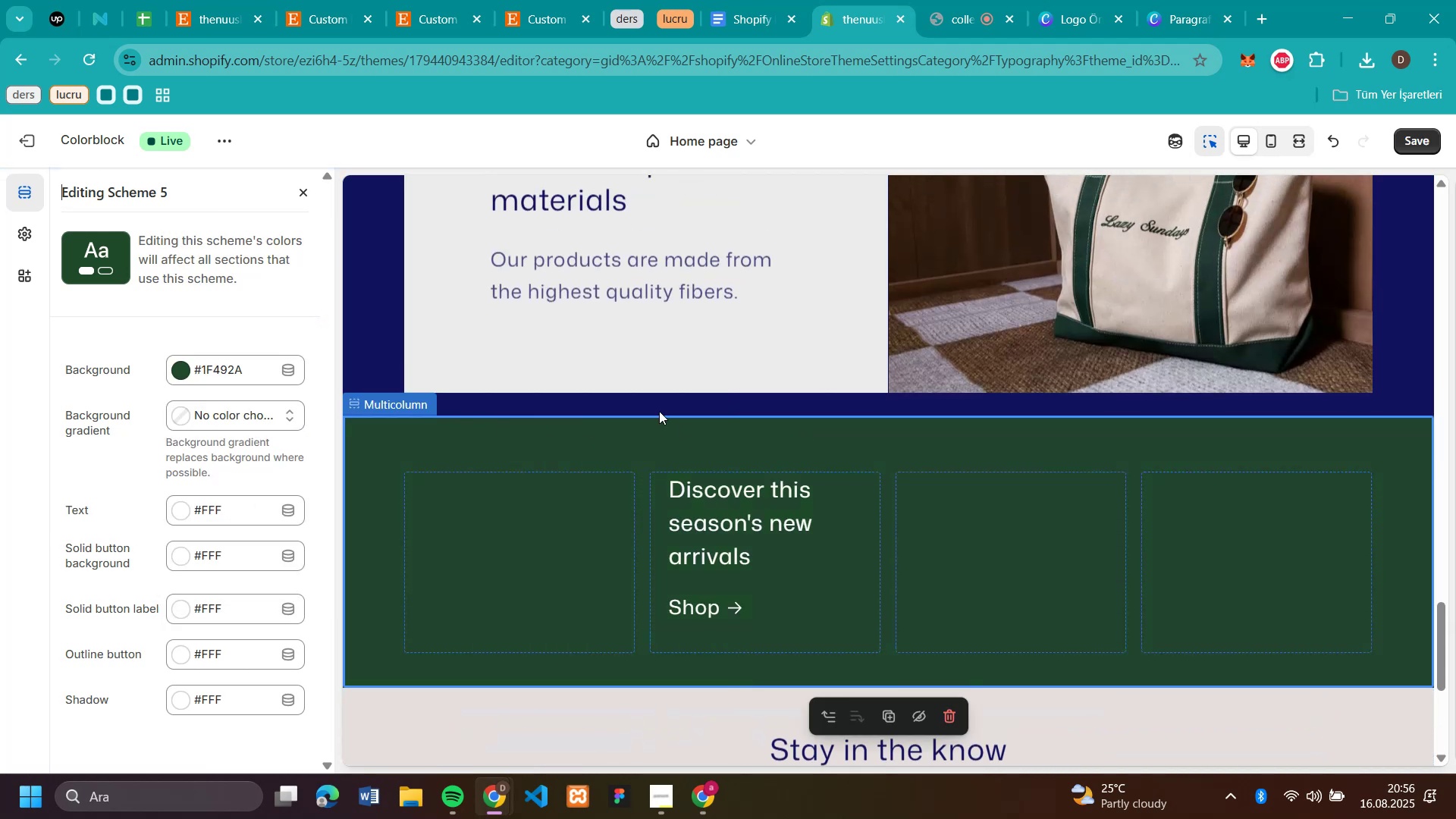 
scroll: coordinate [1090, 416], scroll_direction: up, amount: 7.0
 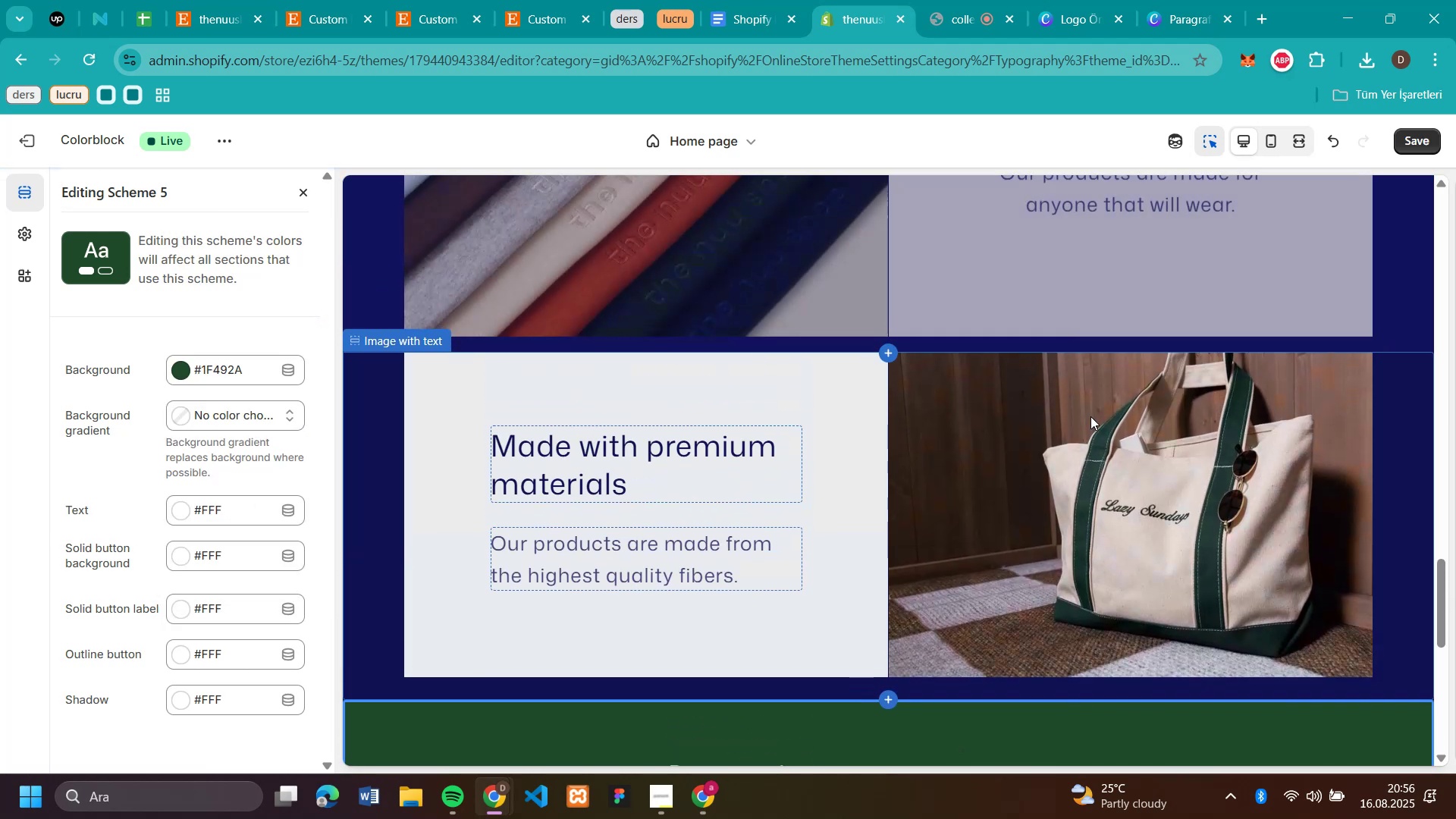 
scroll: coordinate [1090, 416], scroll_direction: down, amount: 2.0
 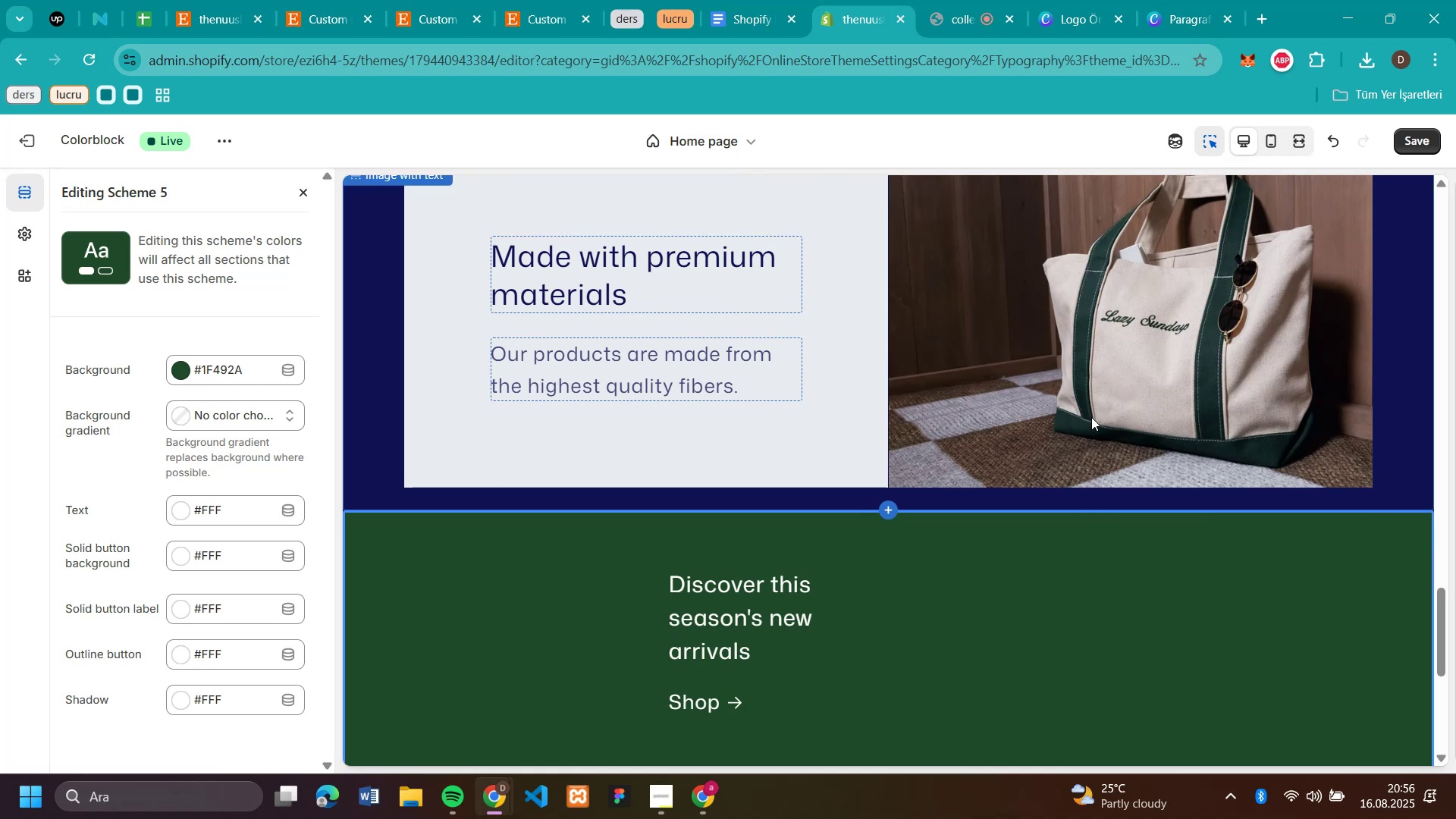 
scroll: coordinate [1091, 417], scroll_direction: up, amount: 6.0
 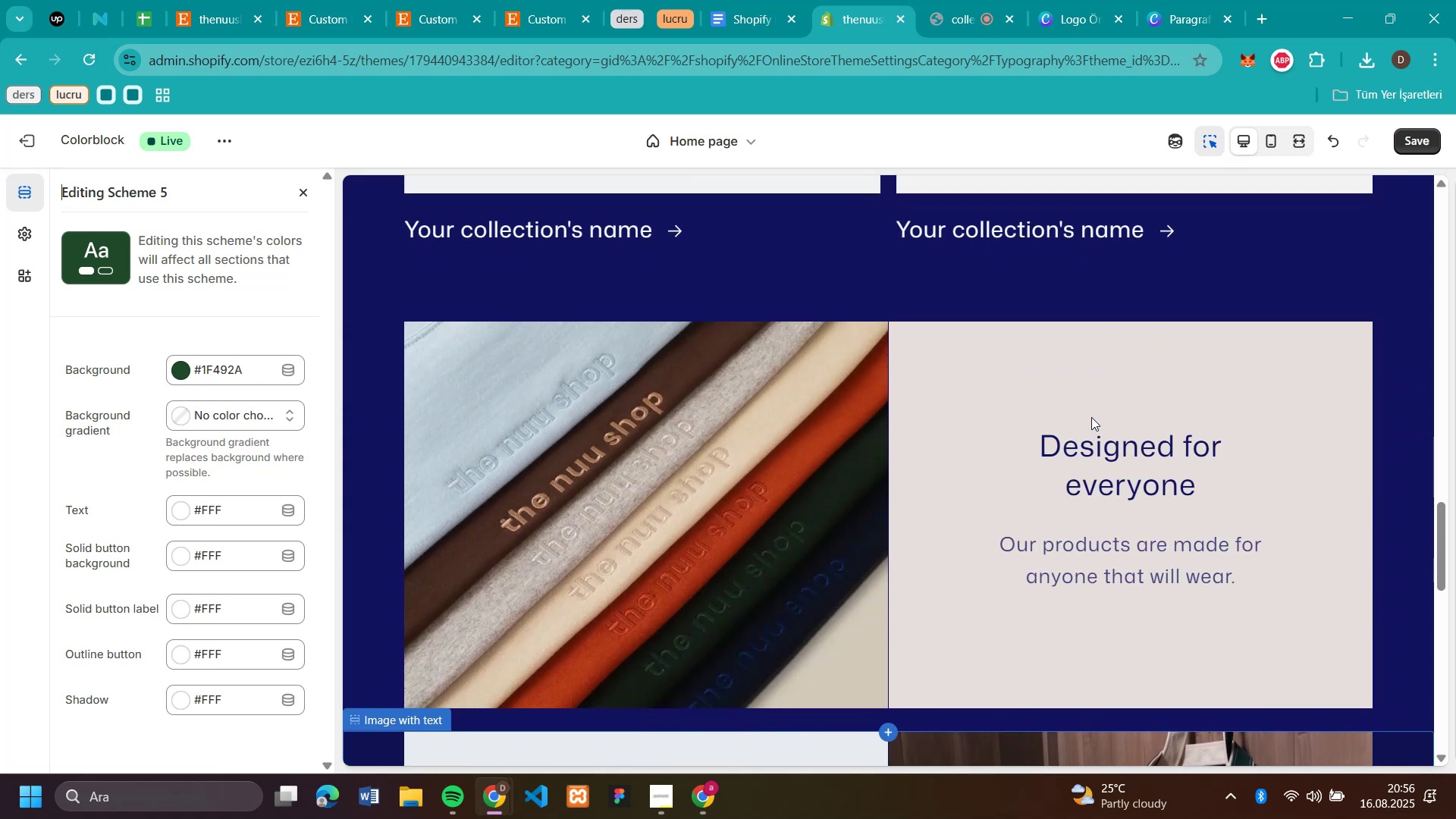 
scroll: coordinate [1091, 417], scroll_direction: down, amount: 2.0
 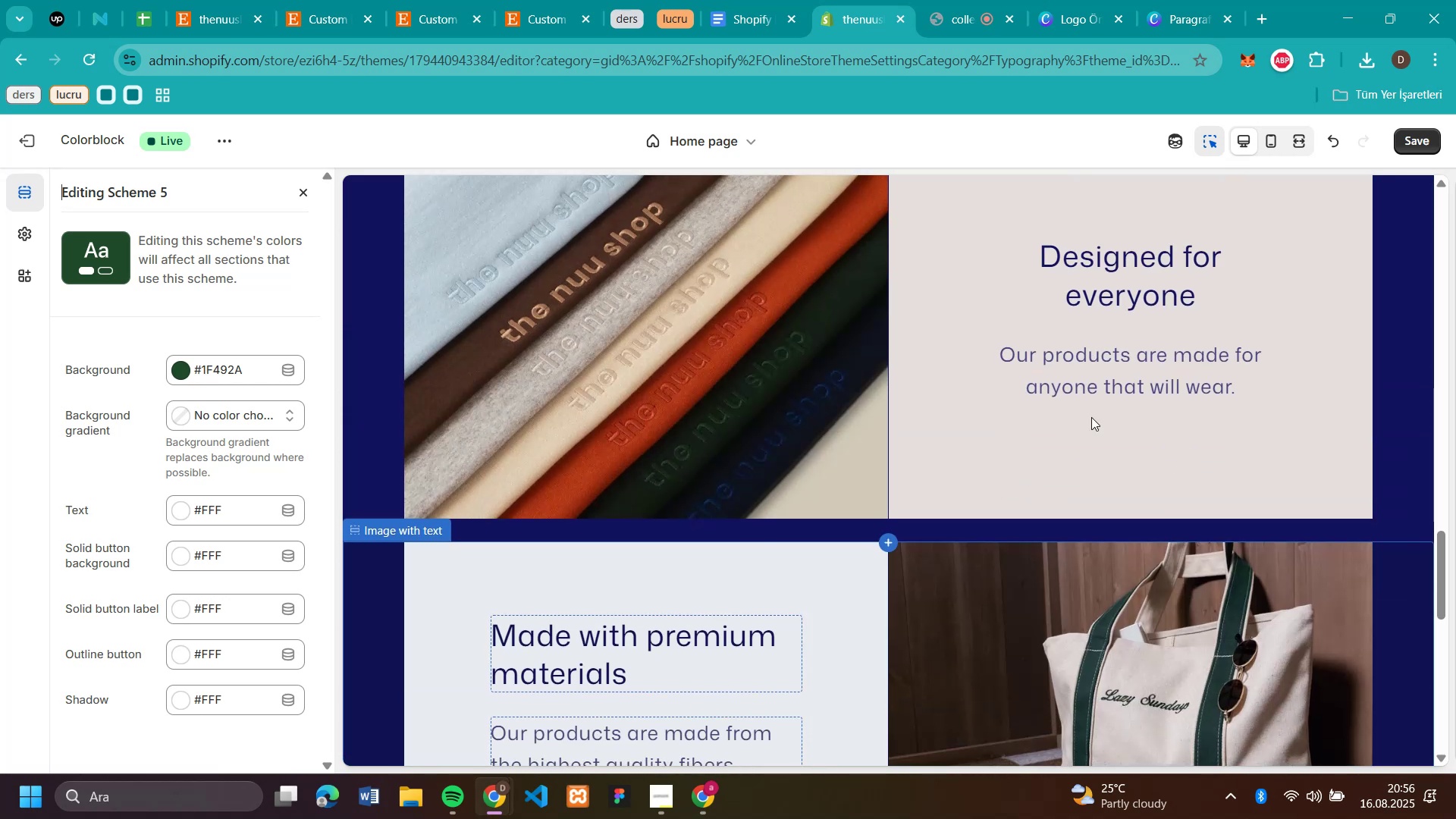 
scroll: coordinate [1091, 417], scroll_direction: up, amount: 2.0
 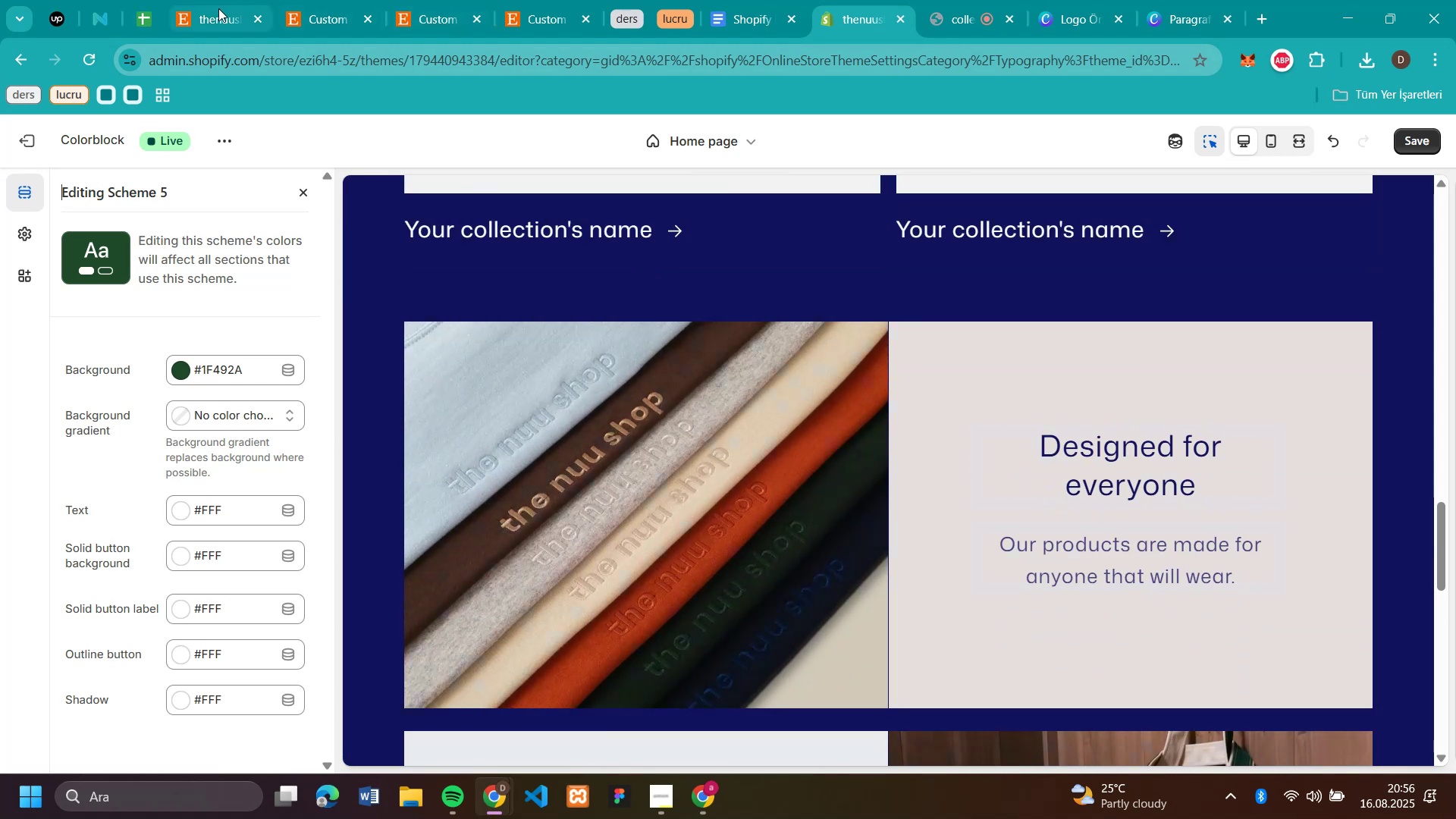 
left_click([208, 24])
 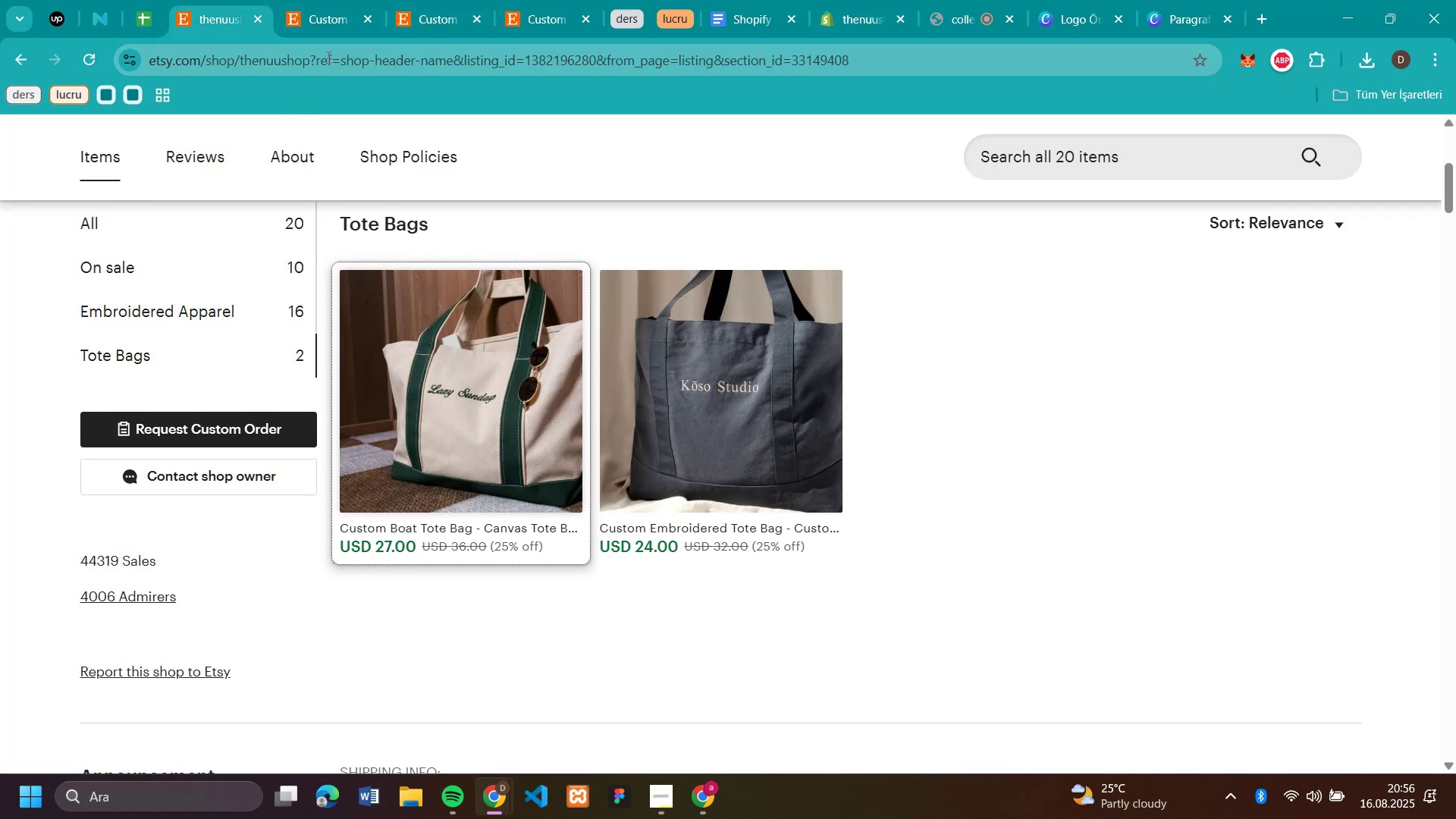 
left_click([327, 57])
 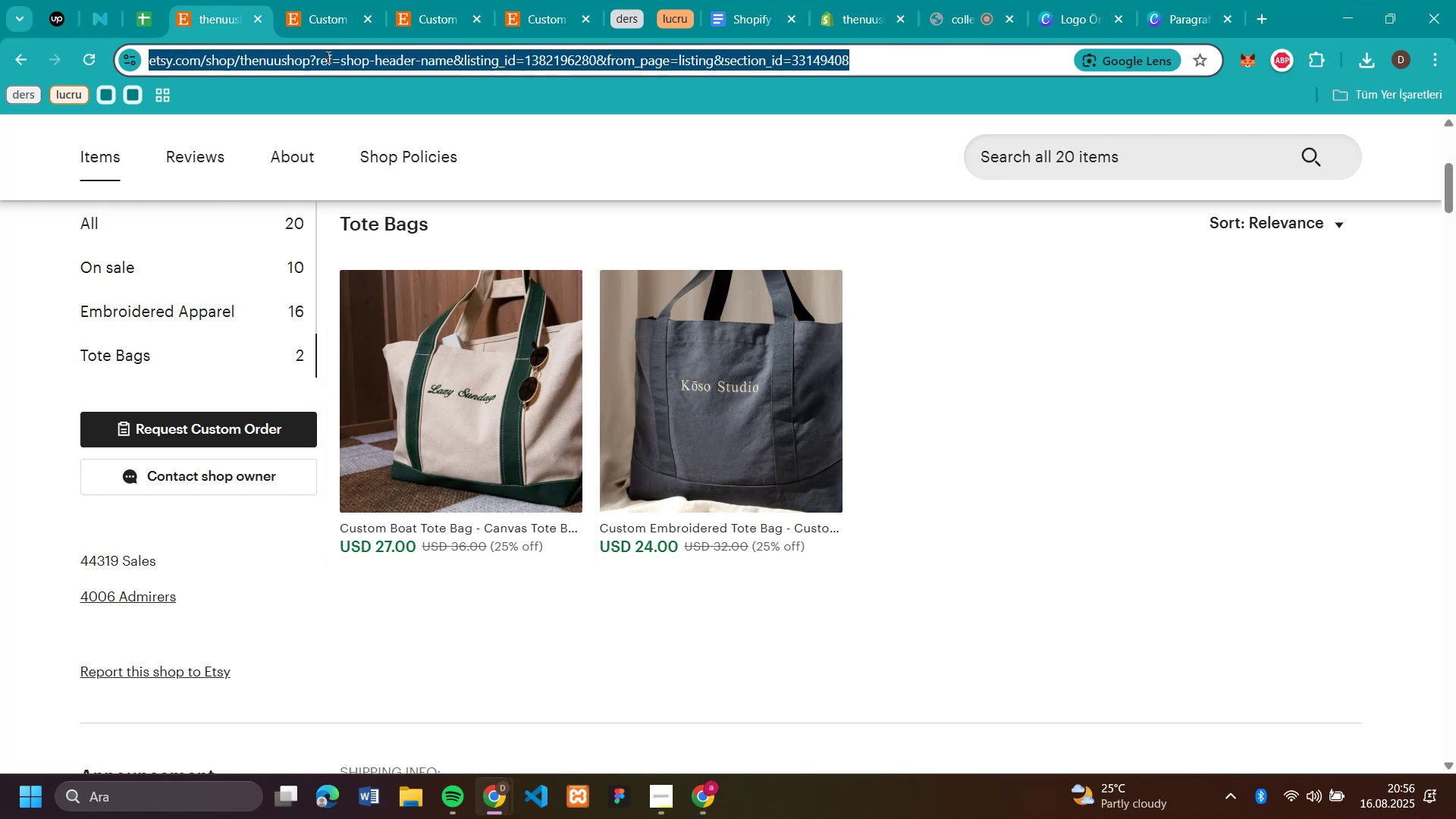 
key(Control+C)
 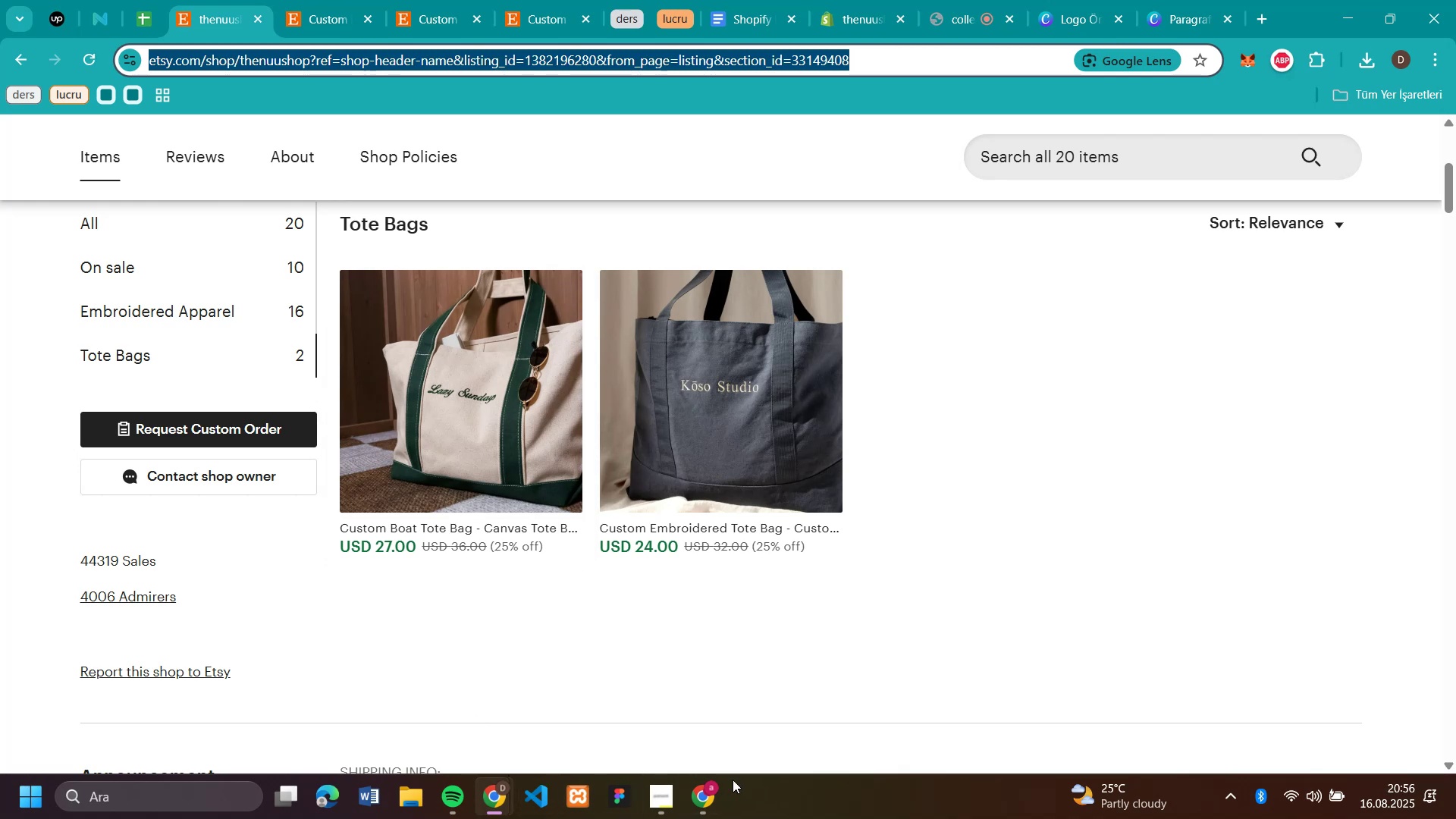 
left_click([704, 787])
 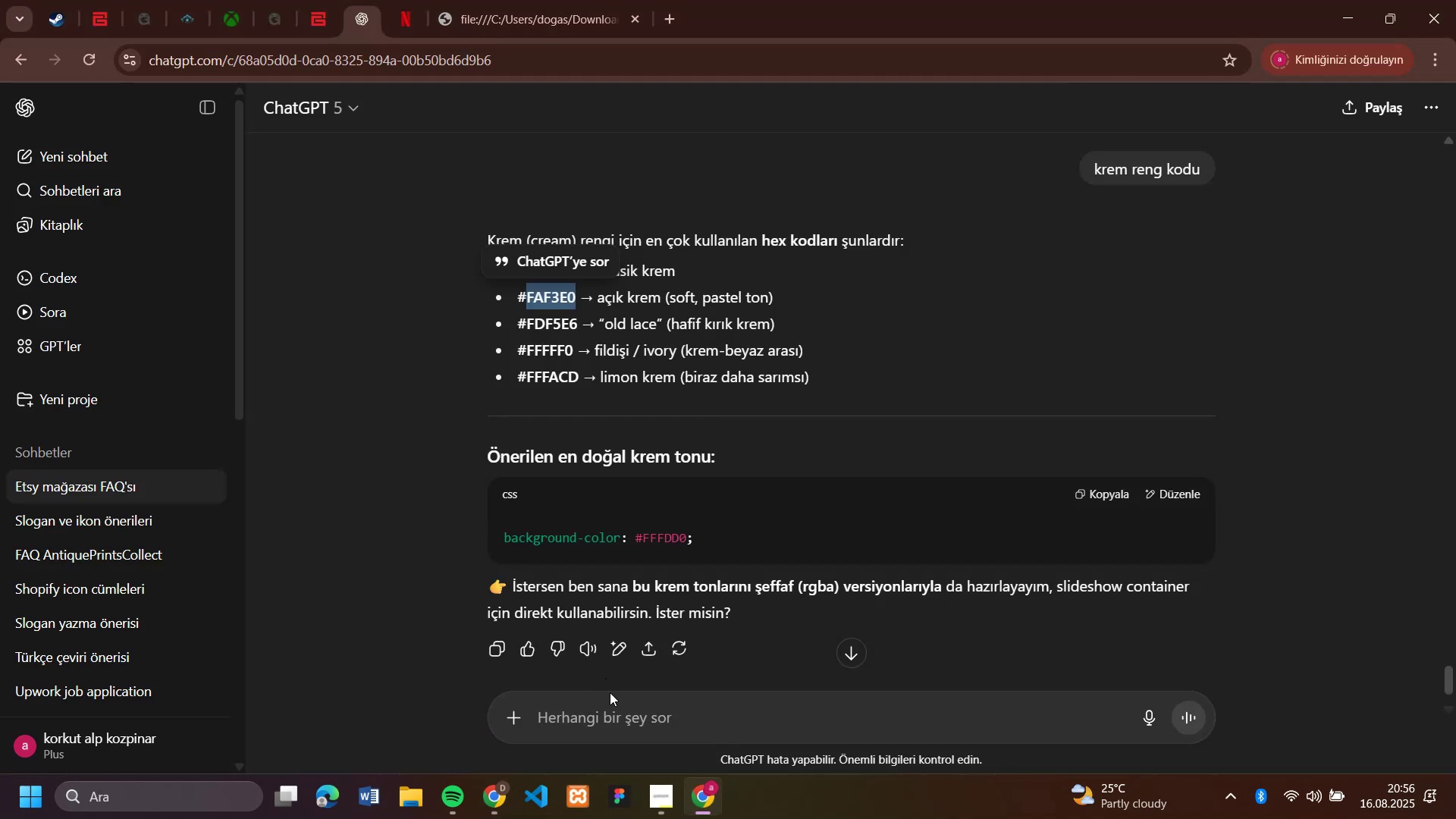 
left_click([610, 707])
 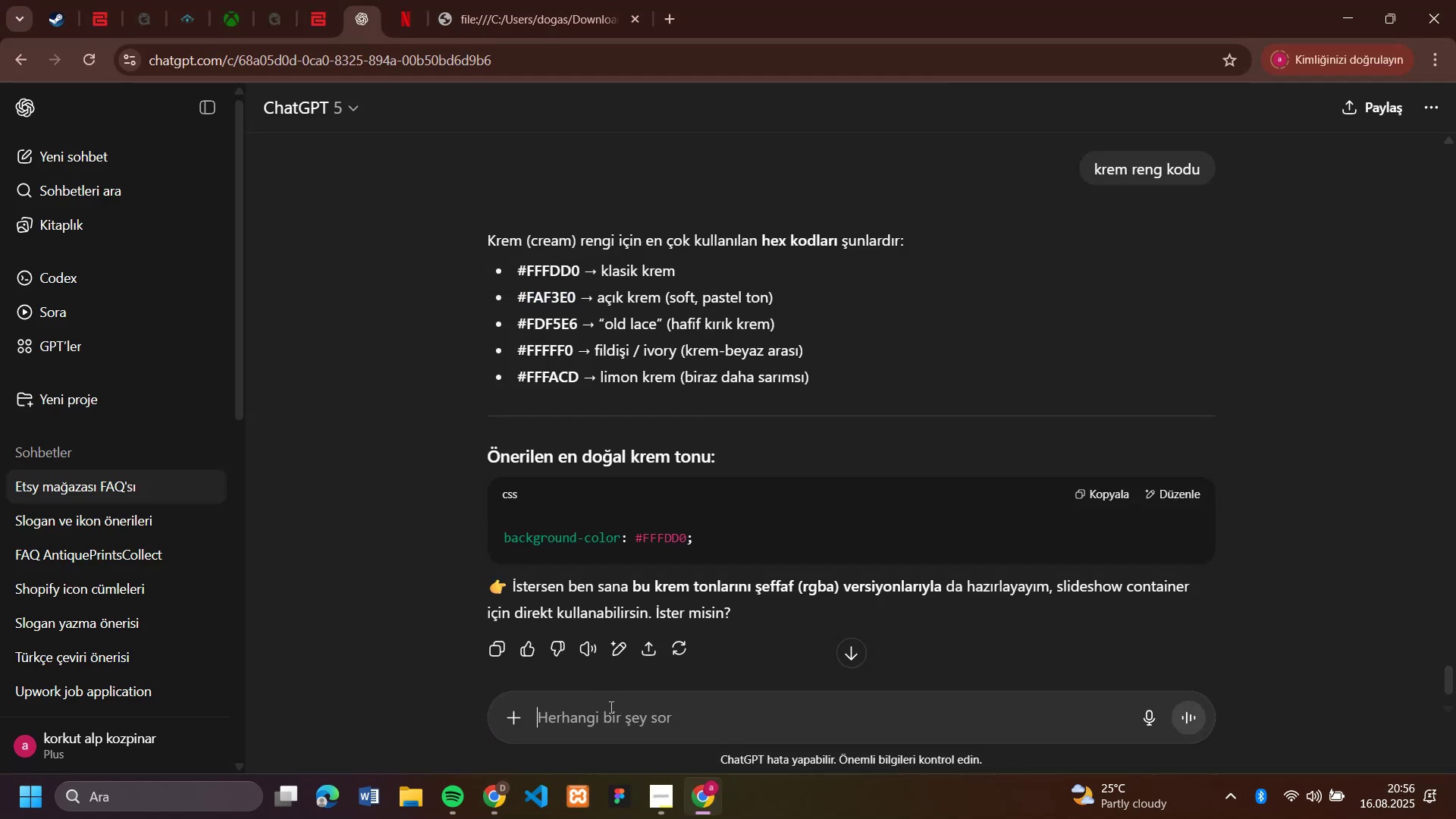 
key(Control+V)
 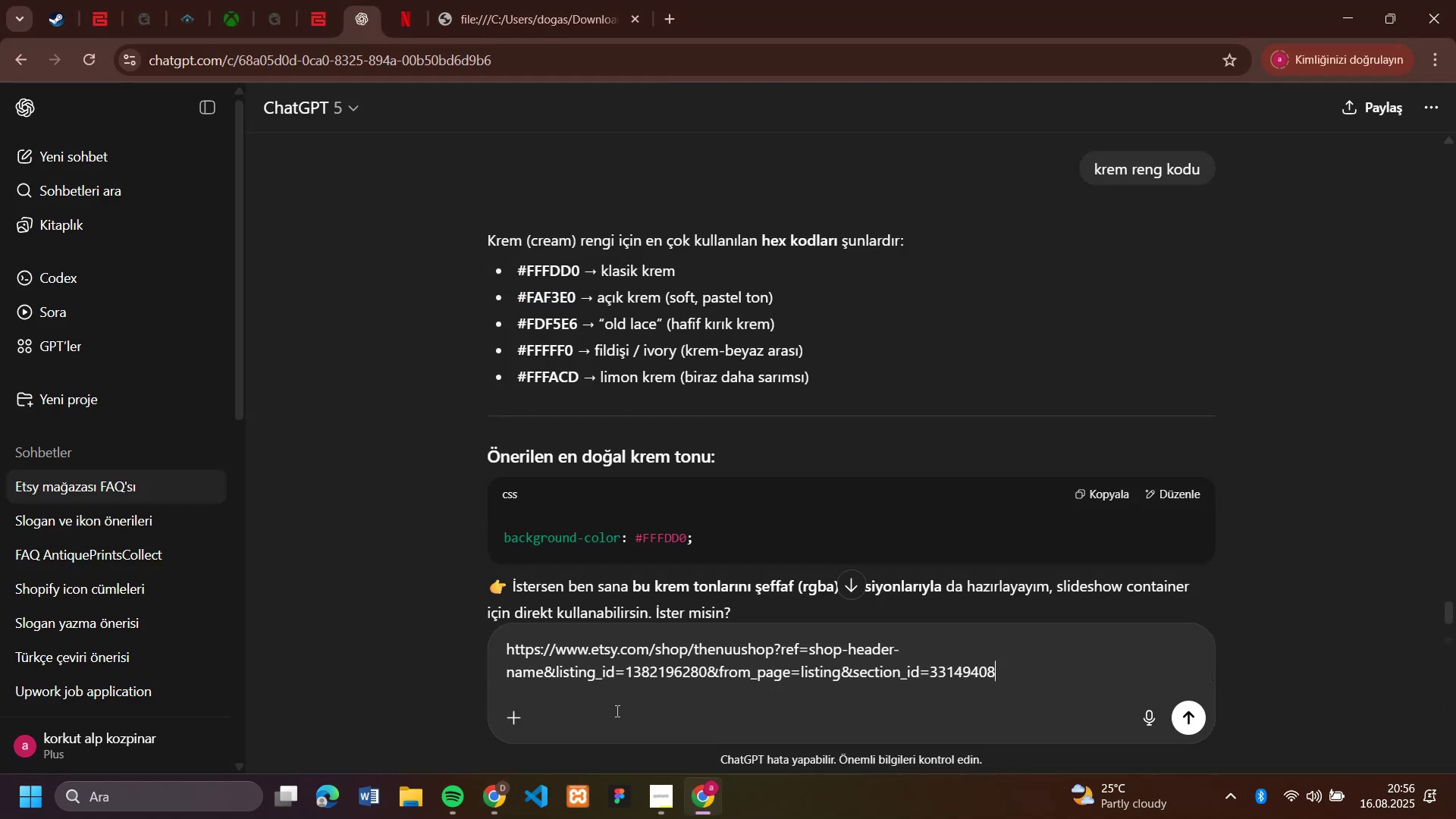 
hold_key(key=Space, duration=0.66)
 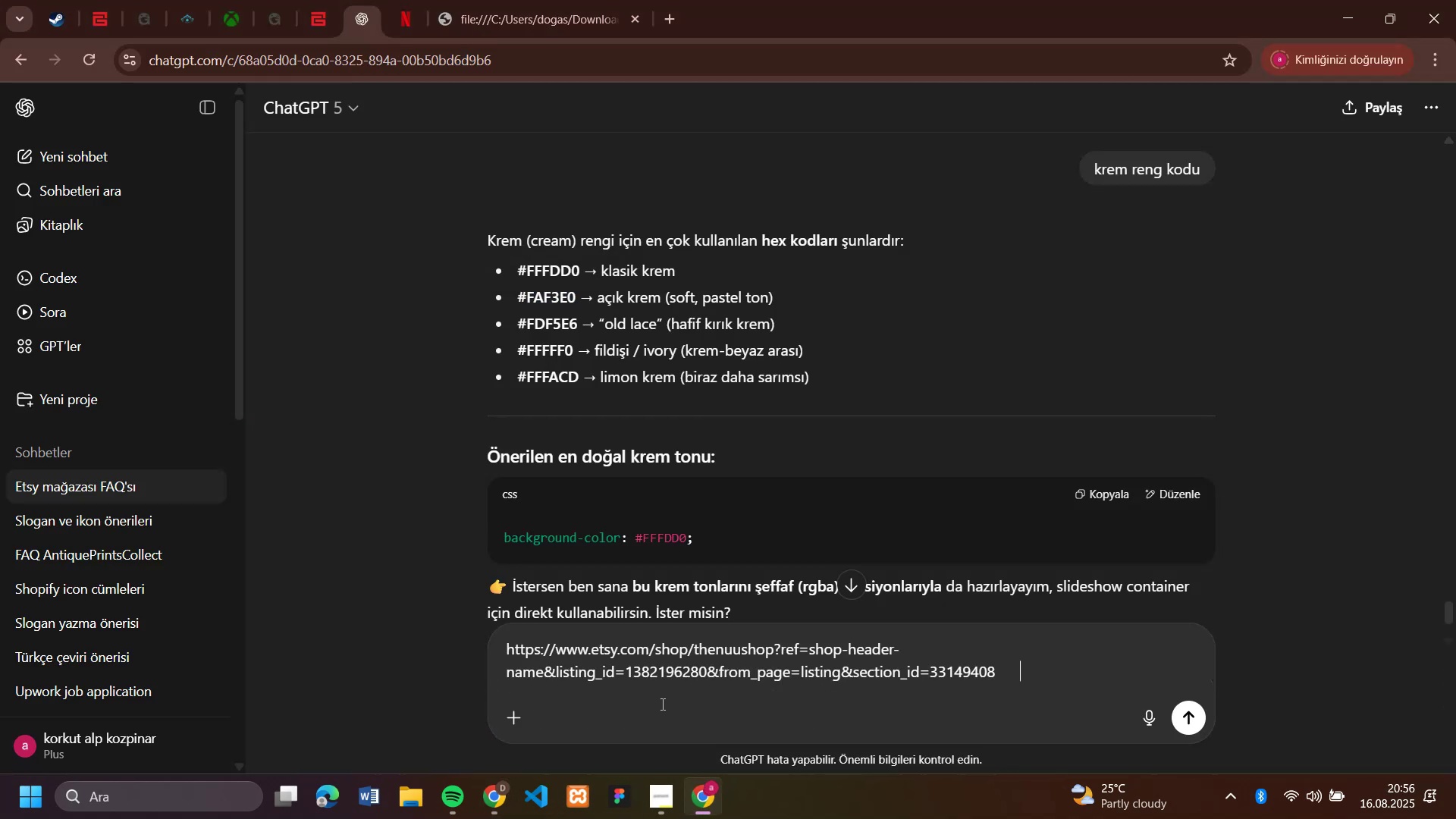 
type(bu s'y)
key(Backspace)
type(te 'le 'lg'l' slogonlar olu;tur)
 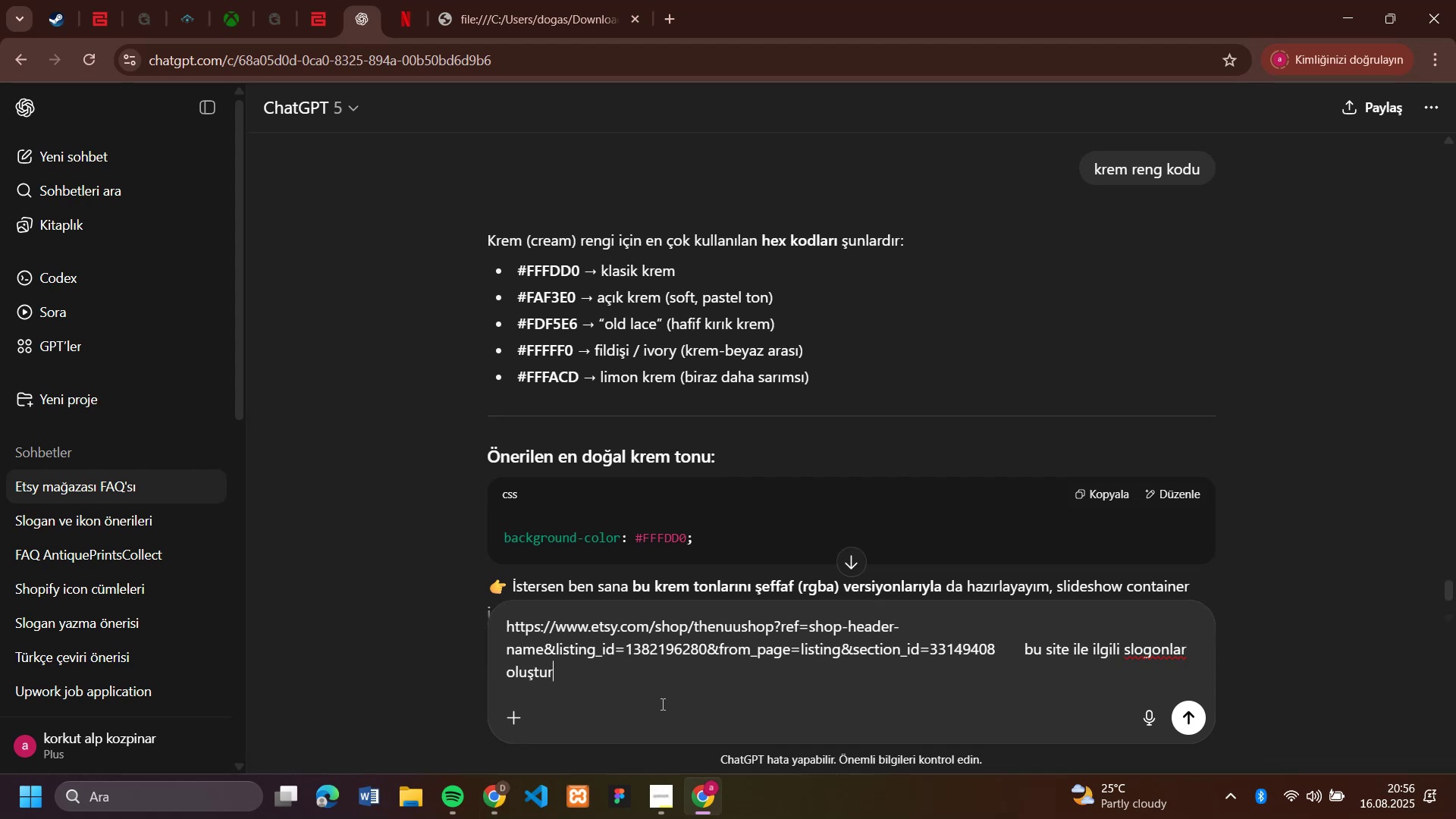 
key(Enter)
 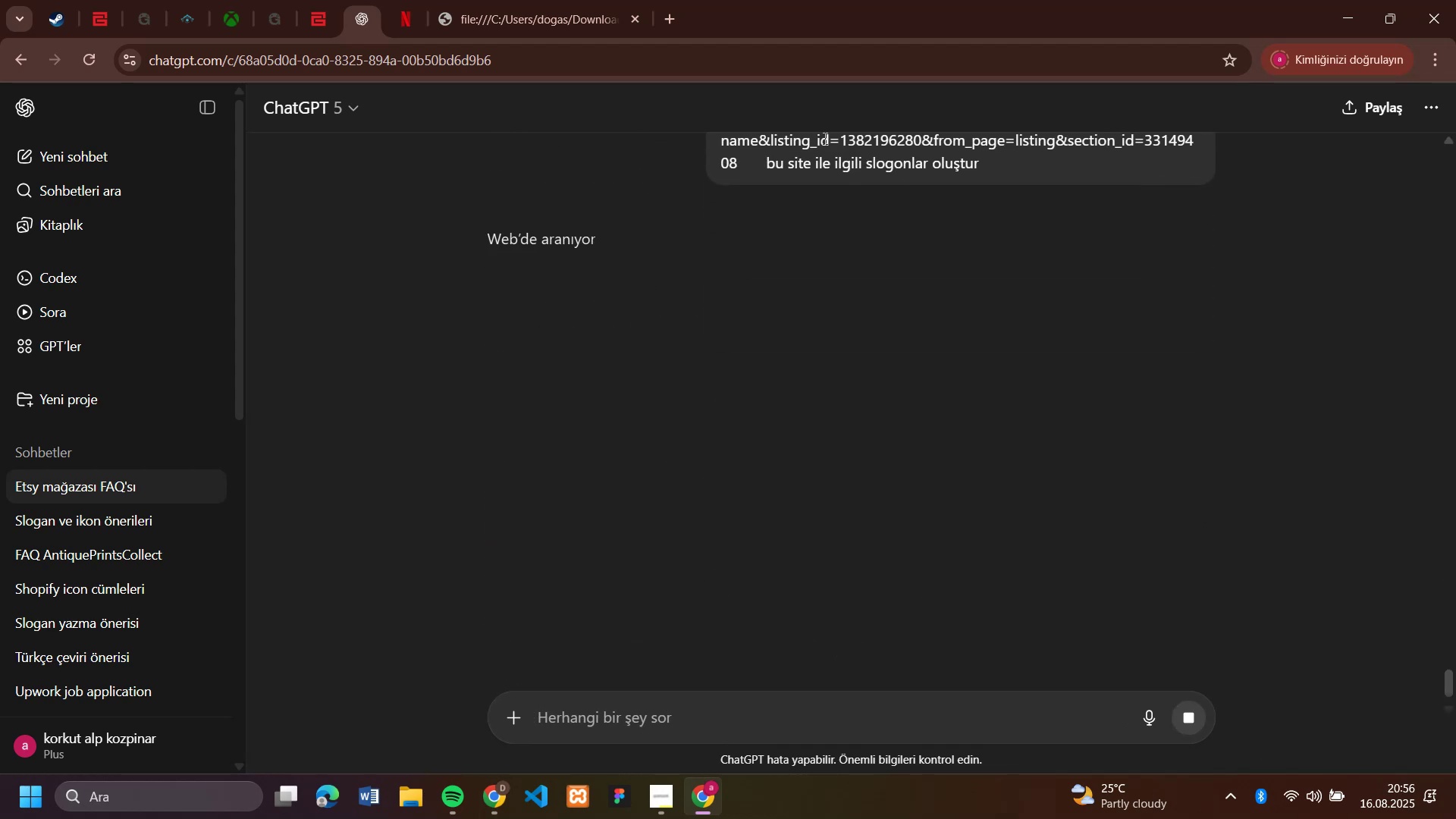 
scroll: coordinate [912, 302], scroll_direction: up, amount: 2.0
 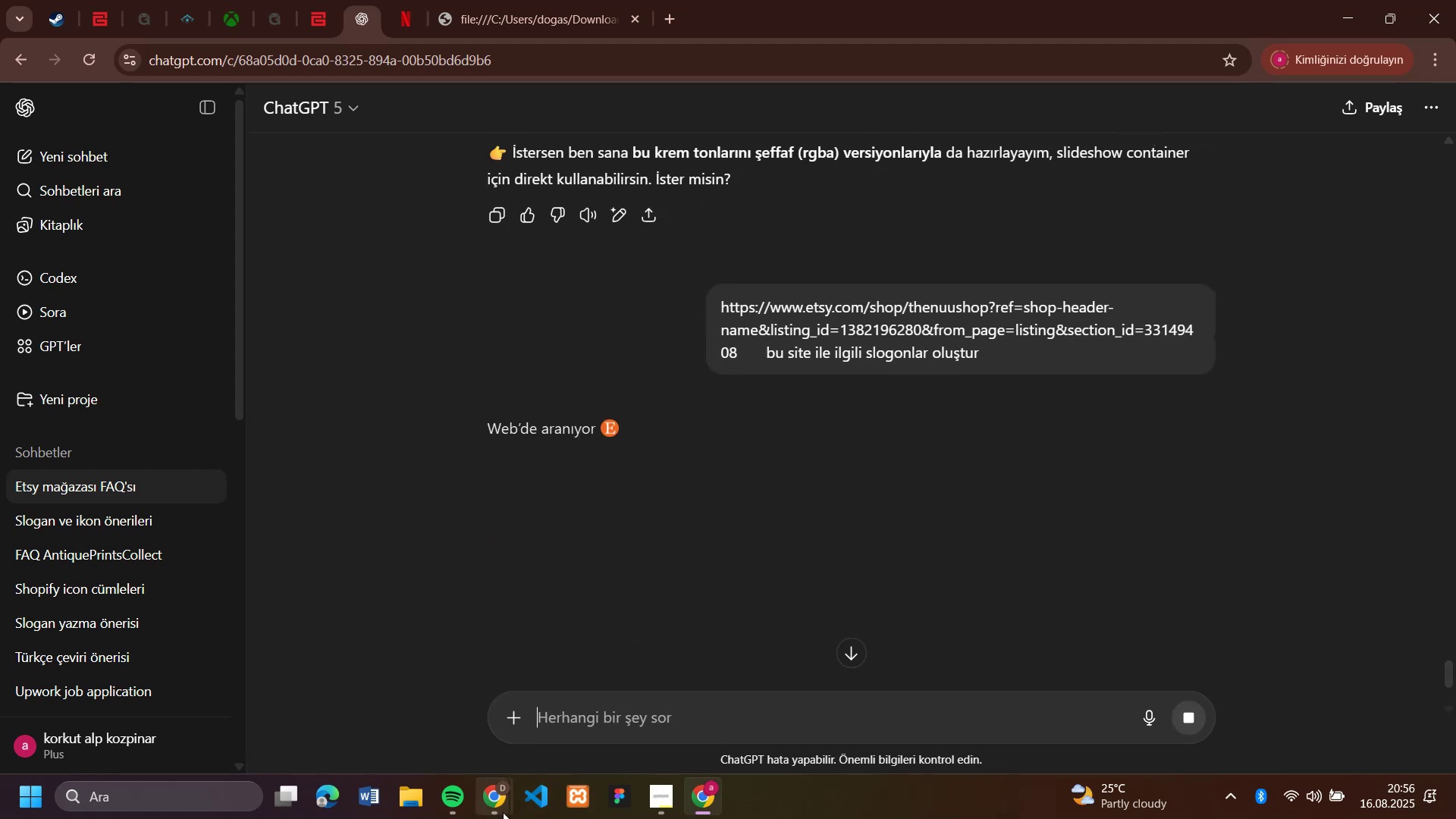 
left_click([461, 704])
 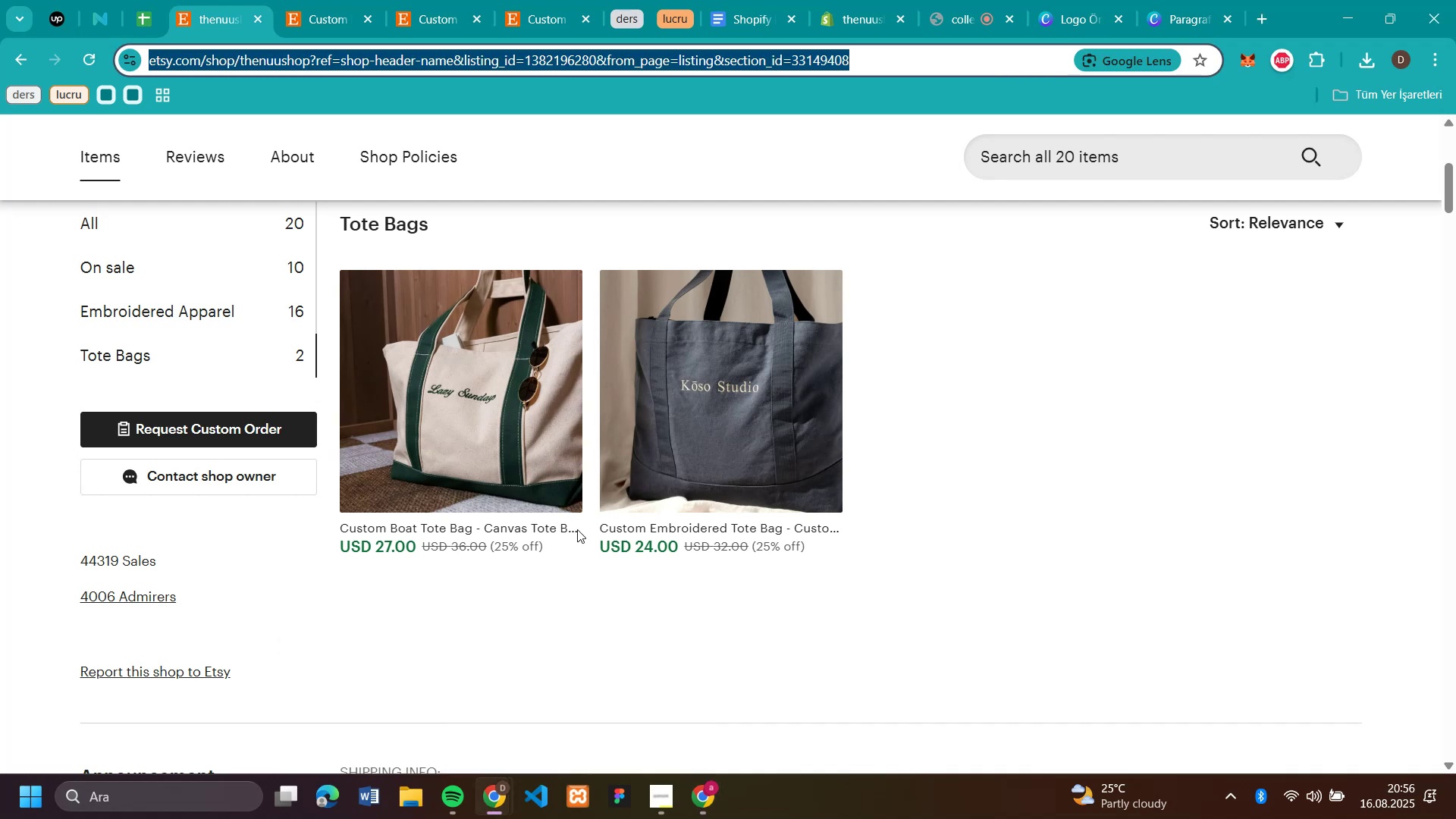 
scroll: coordinate [863, 390], scroll_direction: up, amount: 4.0
 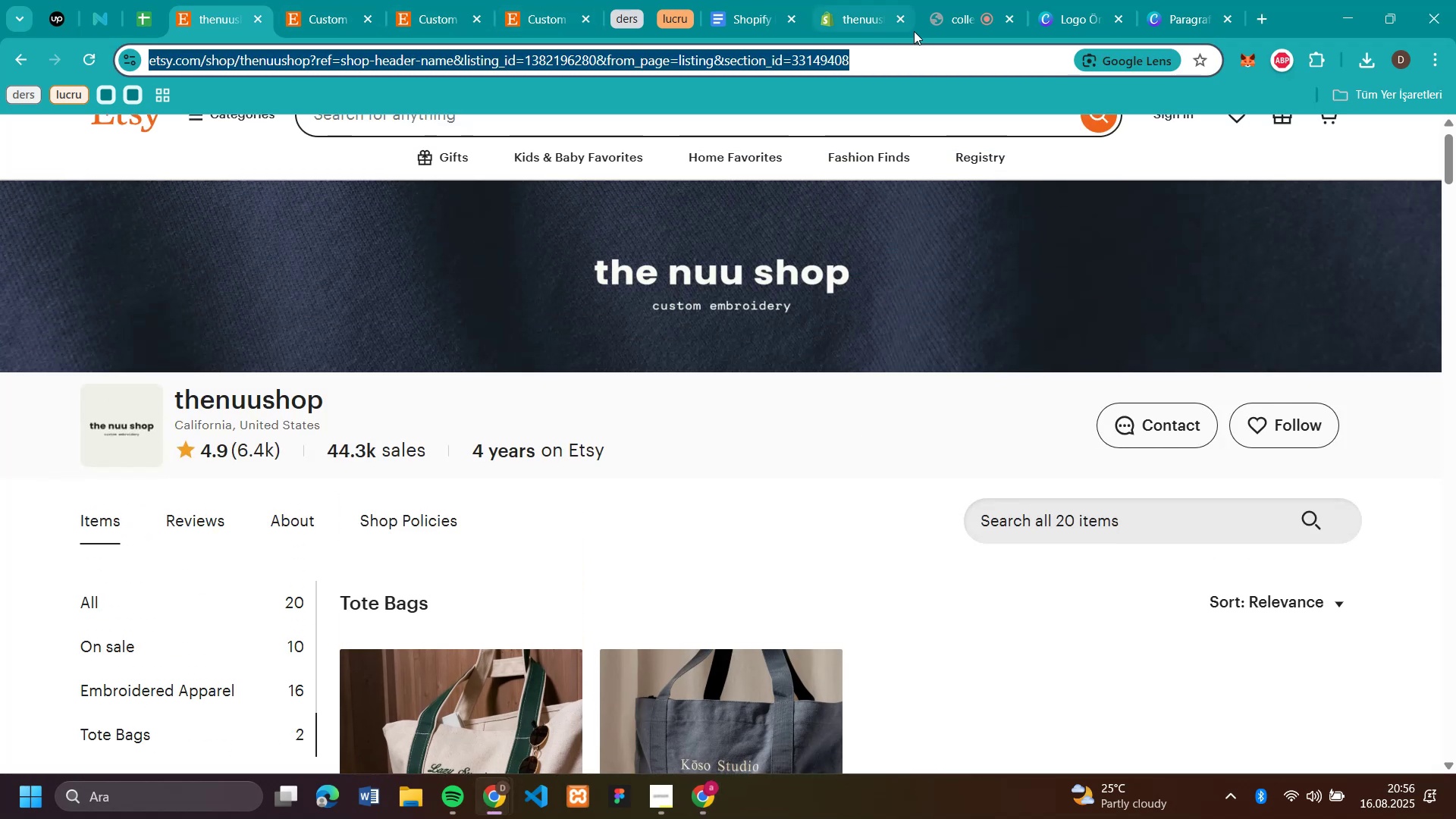 
left_click([861, 19])
 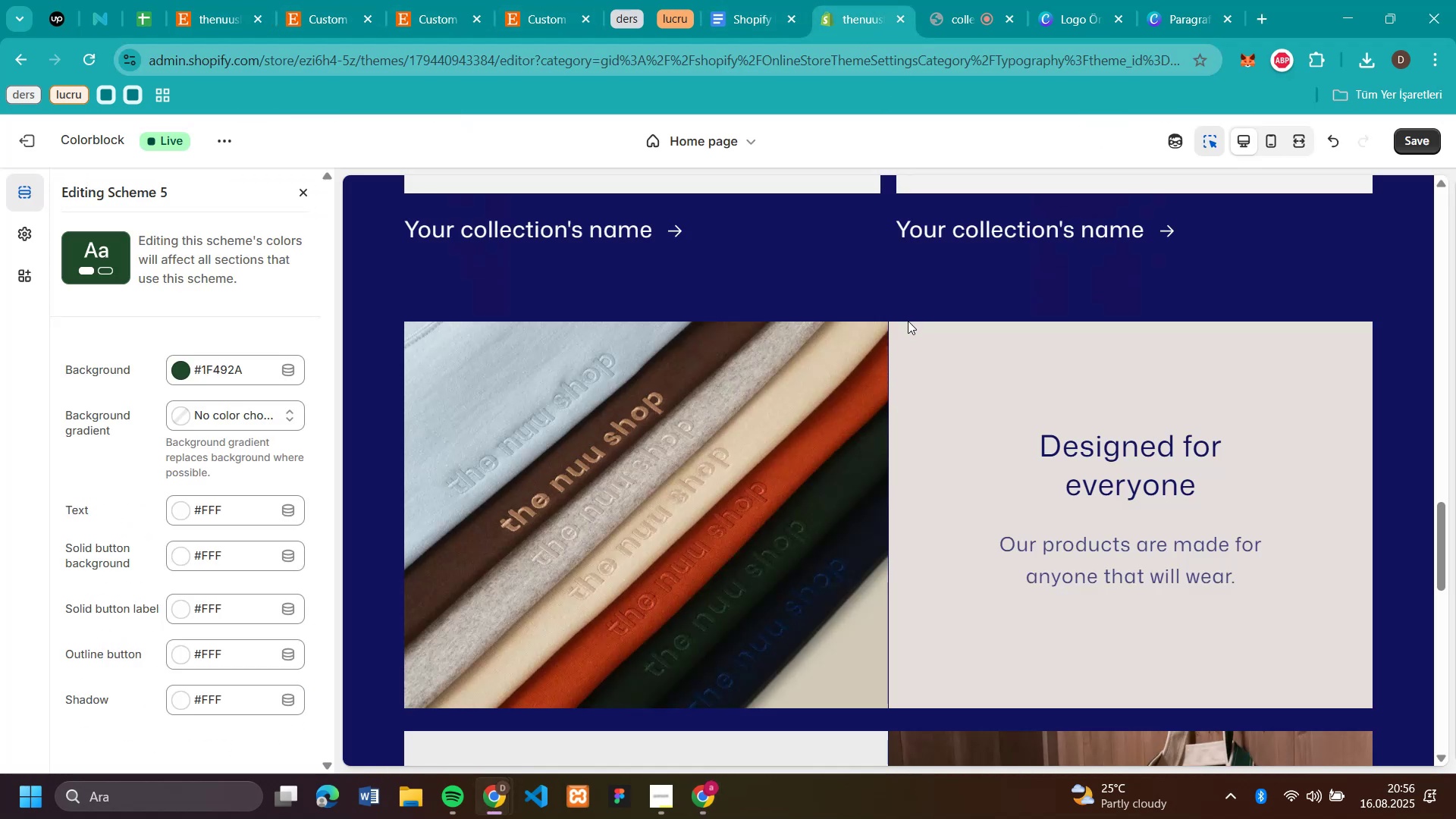 
scroll: coordinate [905, 342], scroll_direction: down, amount: 2.0
 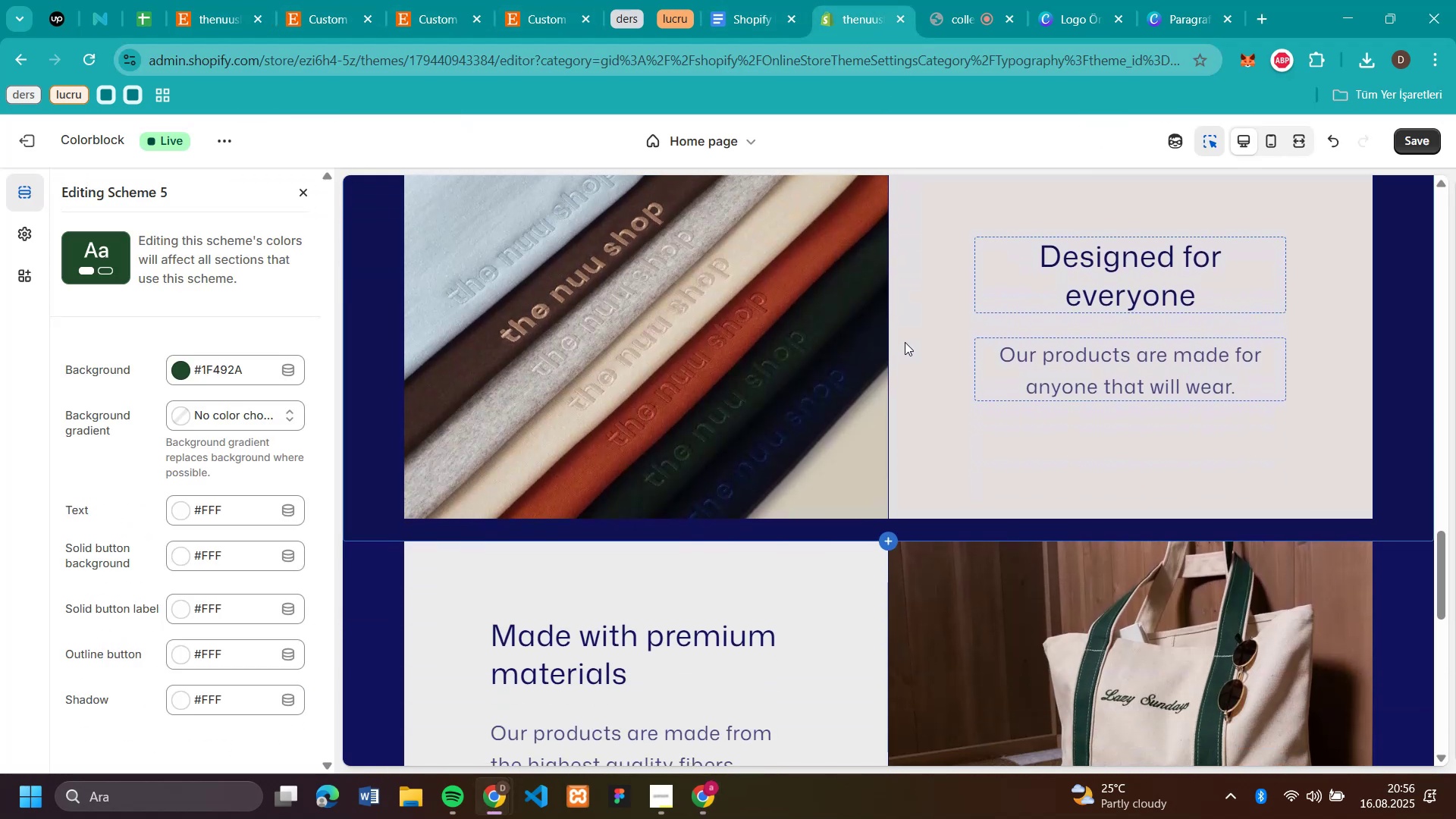 
scroll: coordinate [905, 342], scroll_direction: up, amount: 1.0
 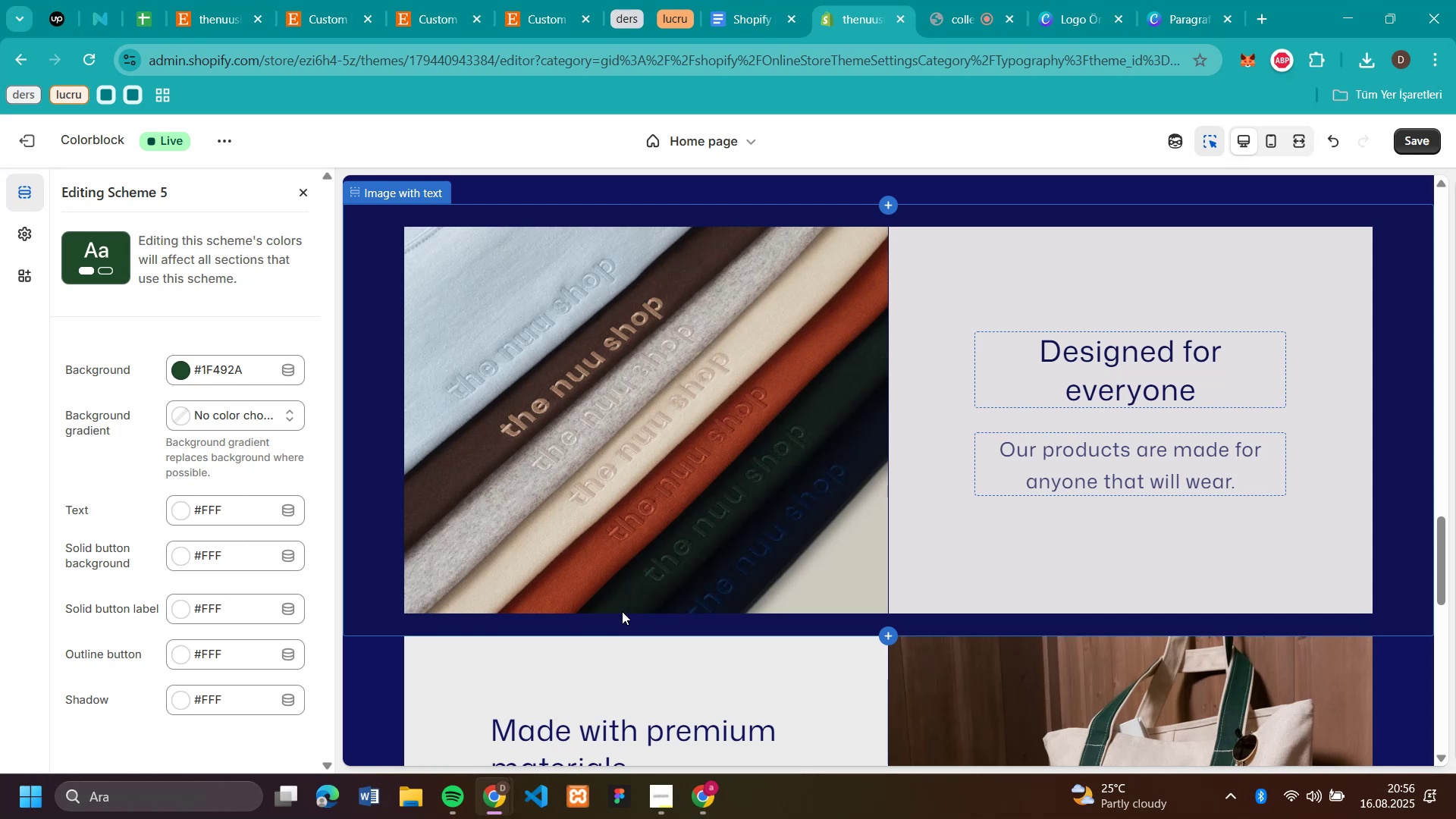 
wait(6.9)
 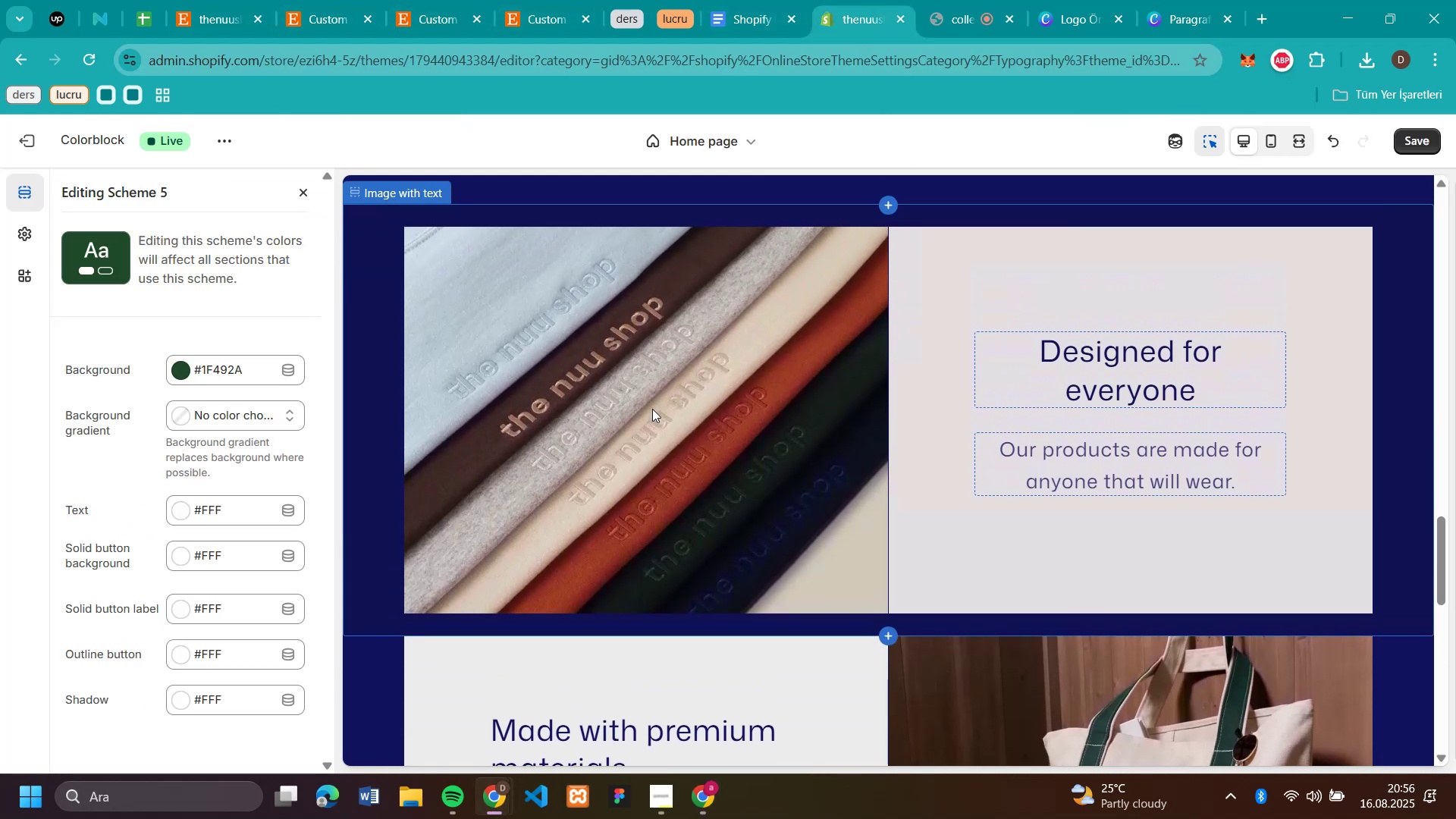 
left_click([704, 802])
 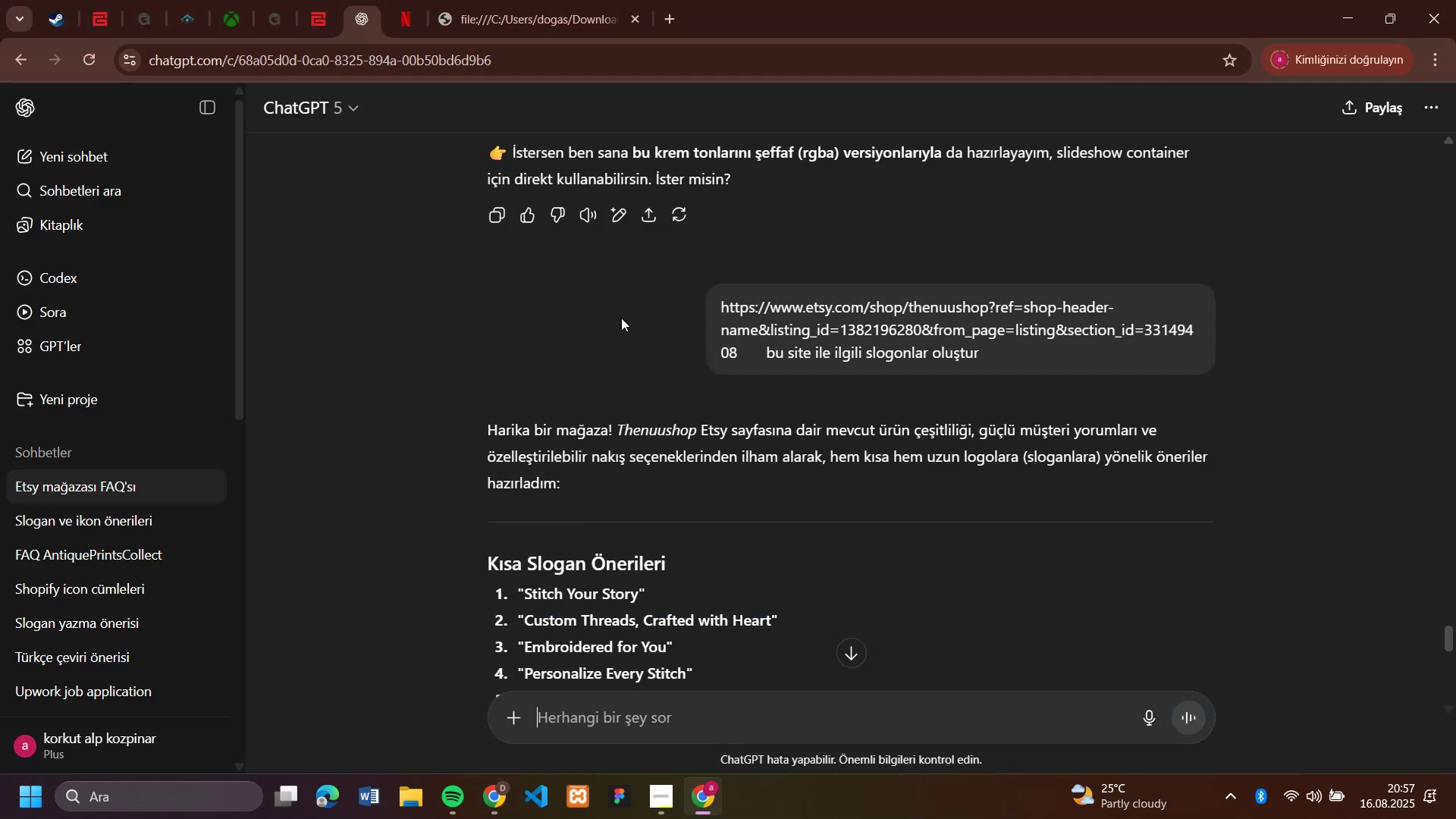 
scroll: coordinate [642, 360], scroll_direction: down, amount: 2.0
 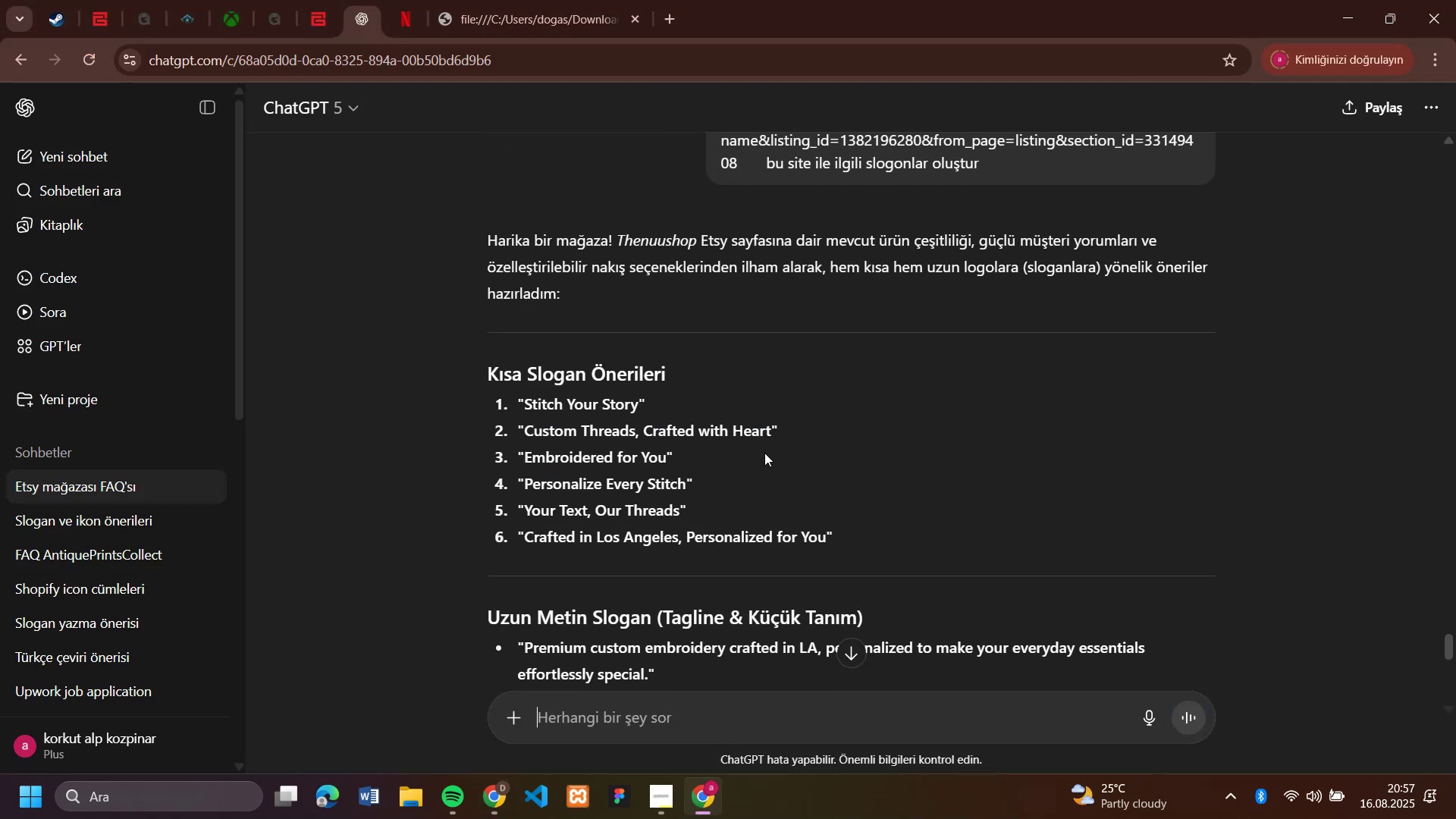 
wait(5.23)
 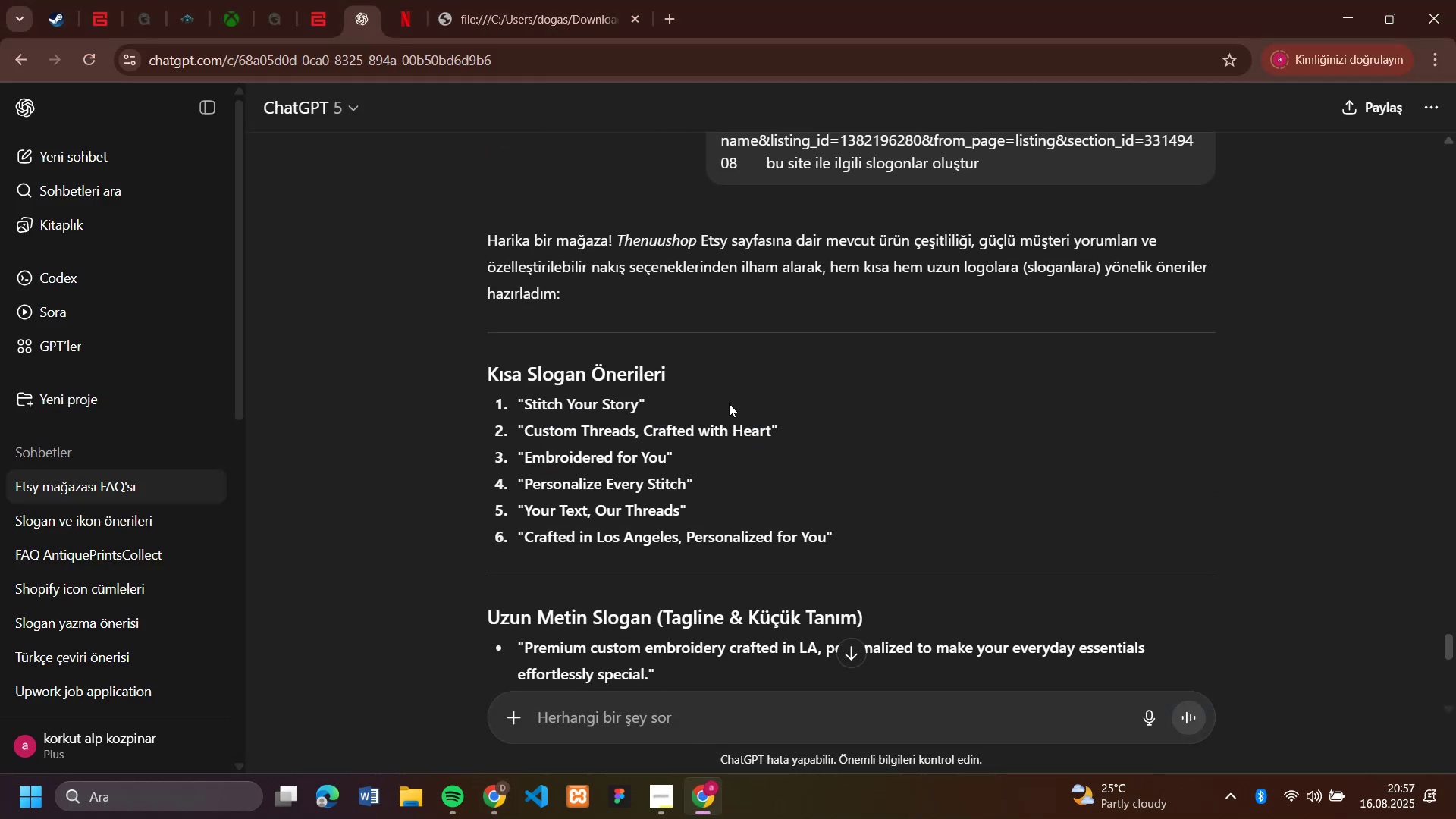 
scroll: coordinate [764, 453], scroll_direction: down, amount: 1.0
 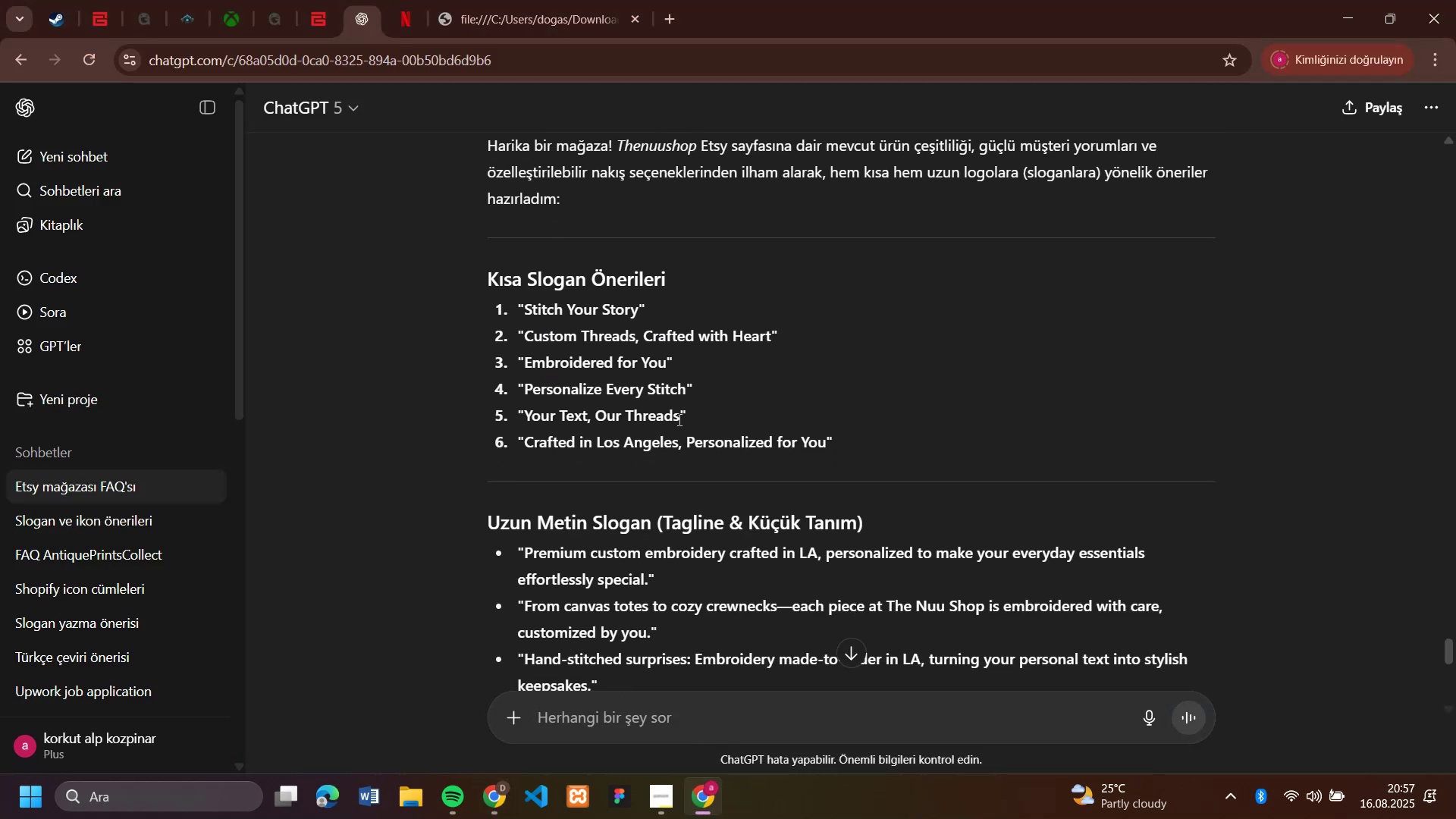 
left_click_drag(start_coordinate=[680, 421], to_coordinate=[622, 410])
 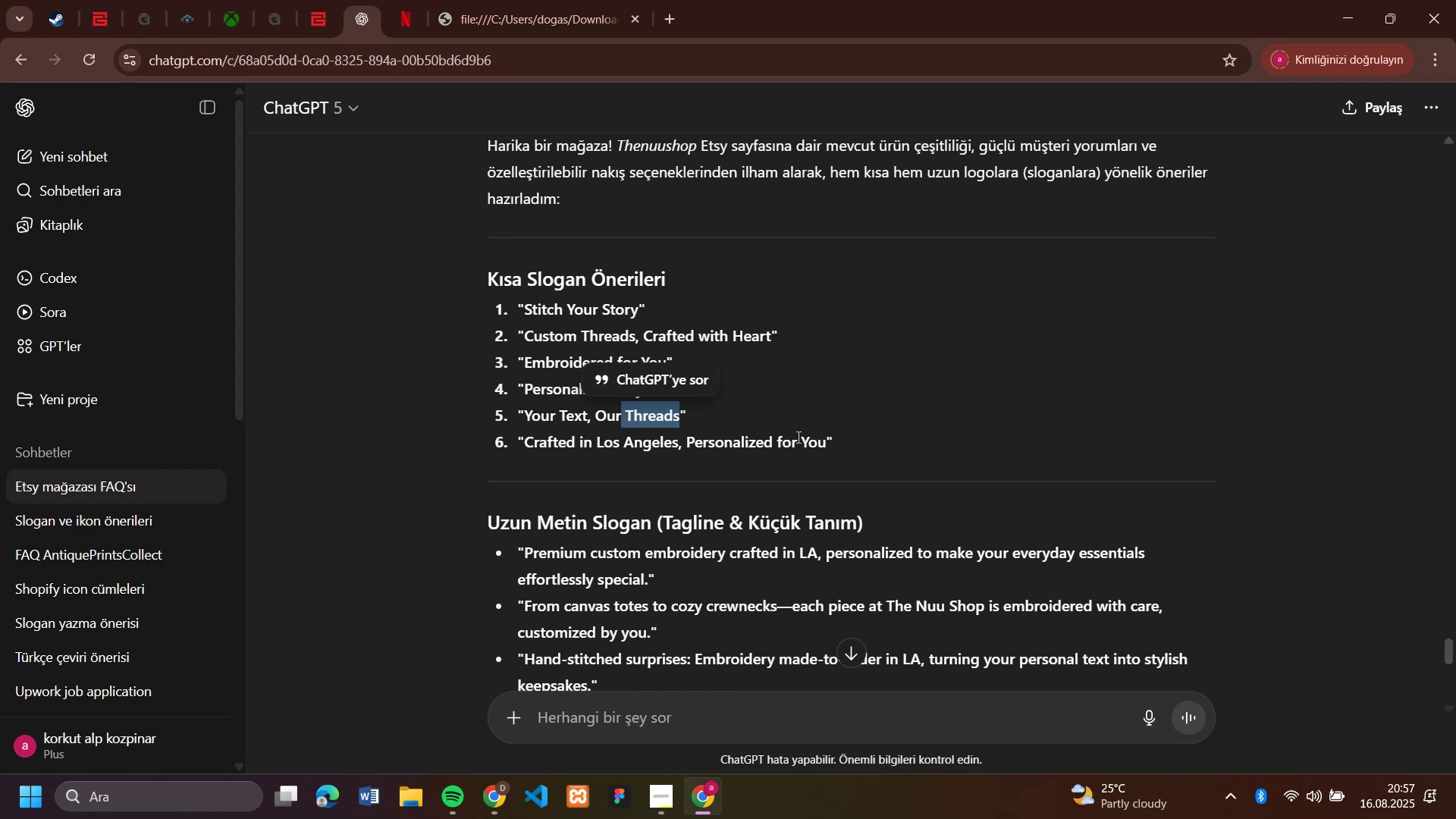 
left_click([800, 435])
 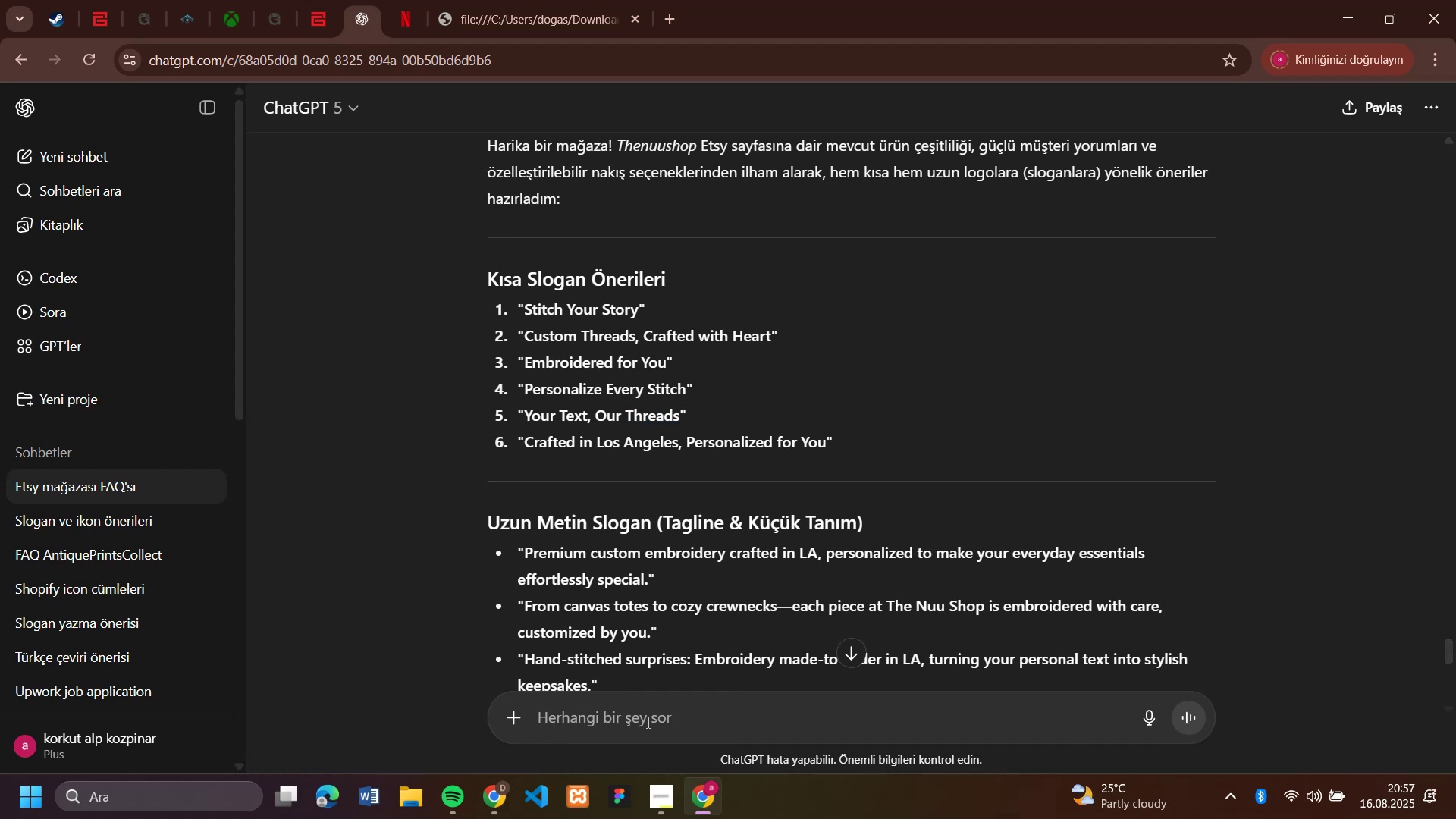 
scroll: coordinate [888, 474], scroll_direction: down, amount: 2.0
 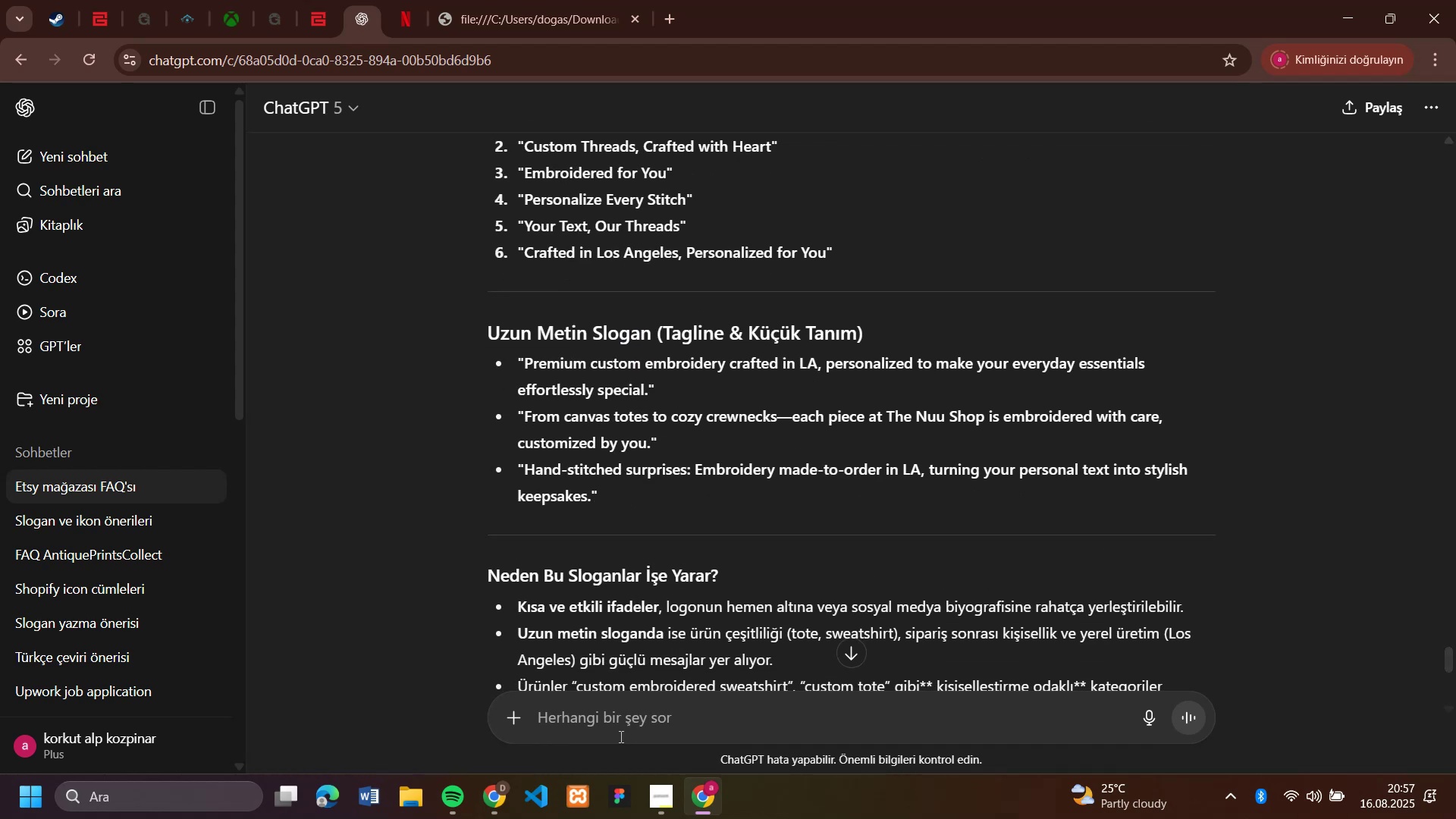 
wait(6.13)
 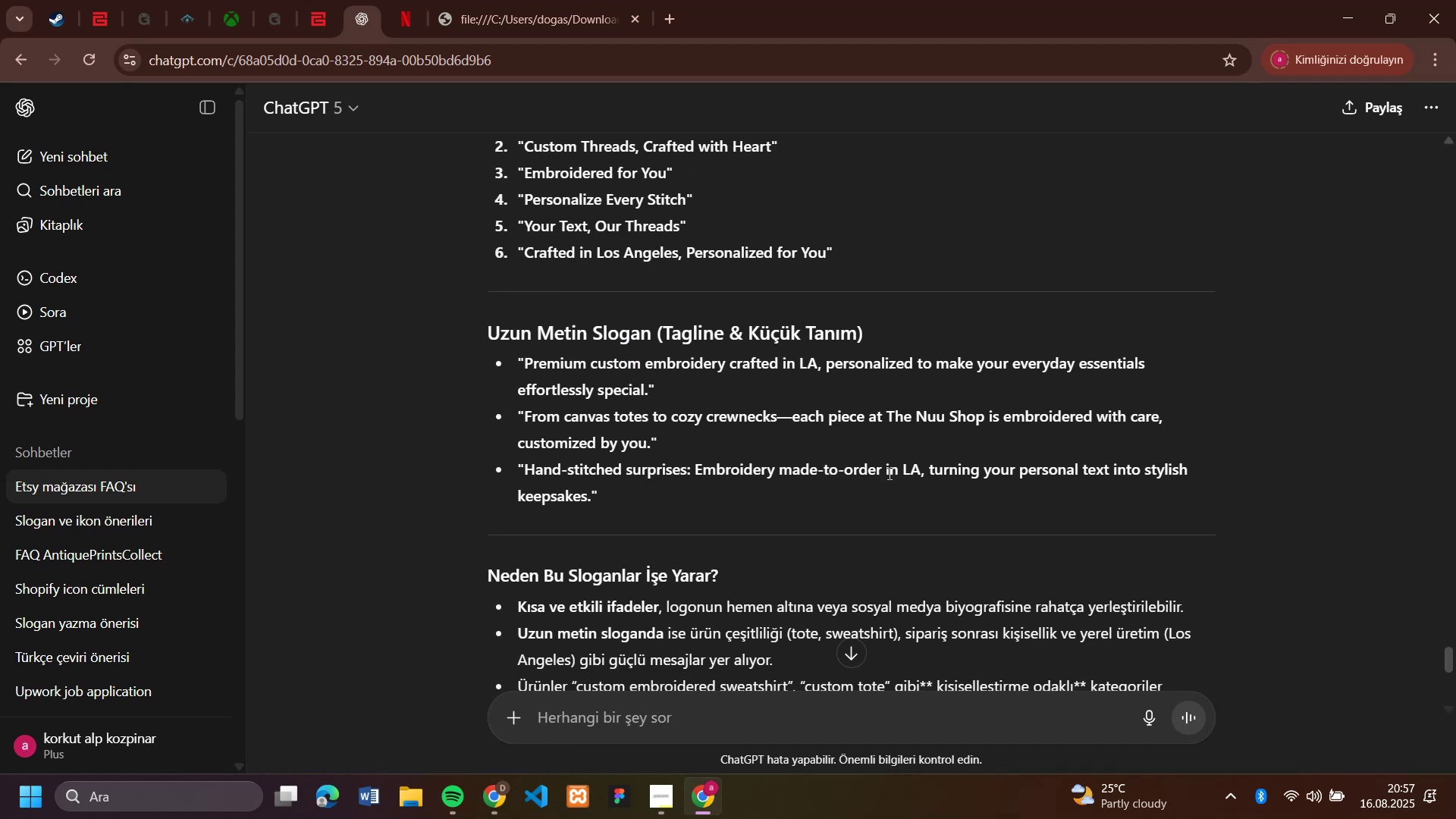 
type(renklerle 'lg'l' de yaz)
 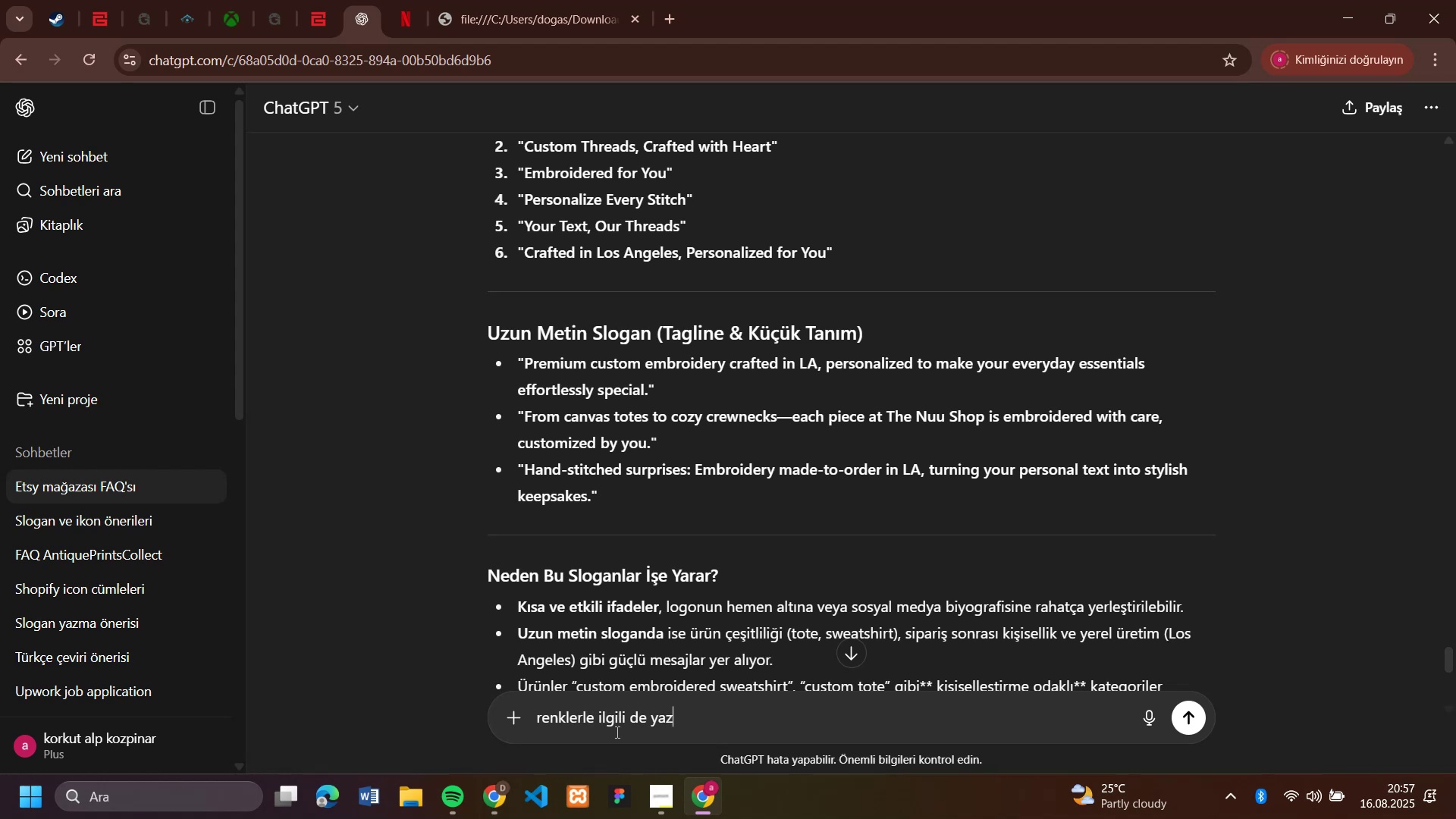 
key(Enter)
 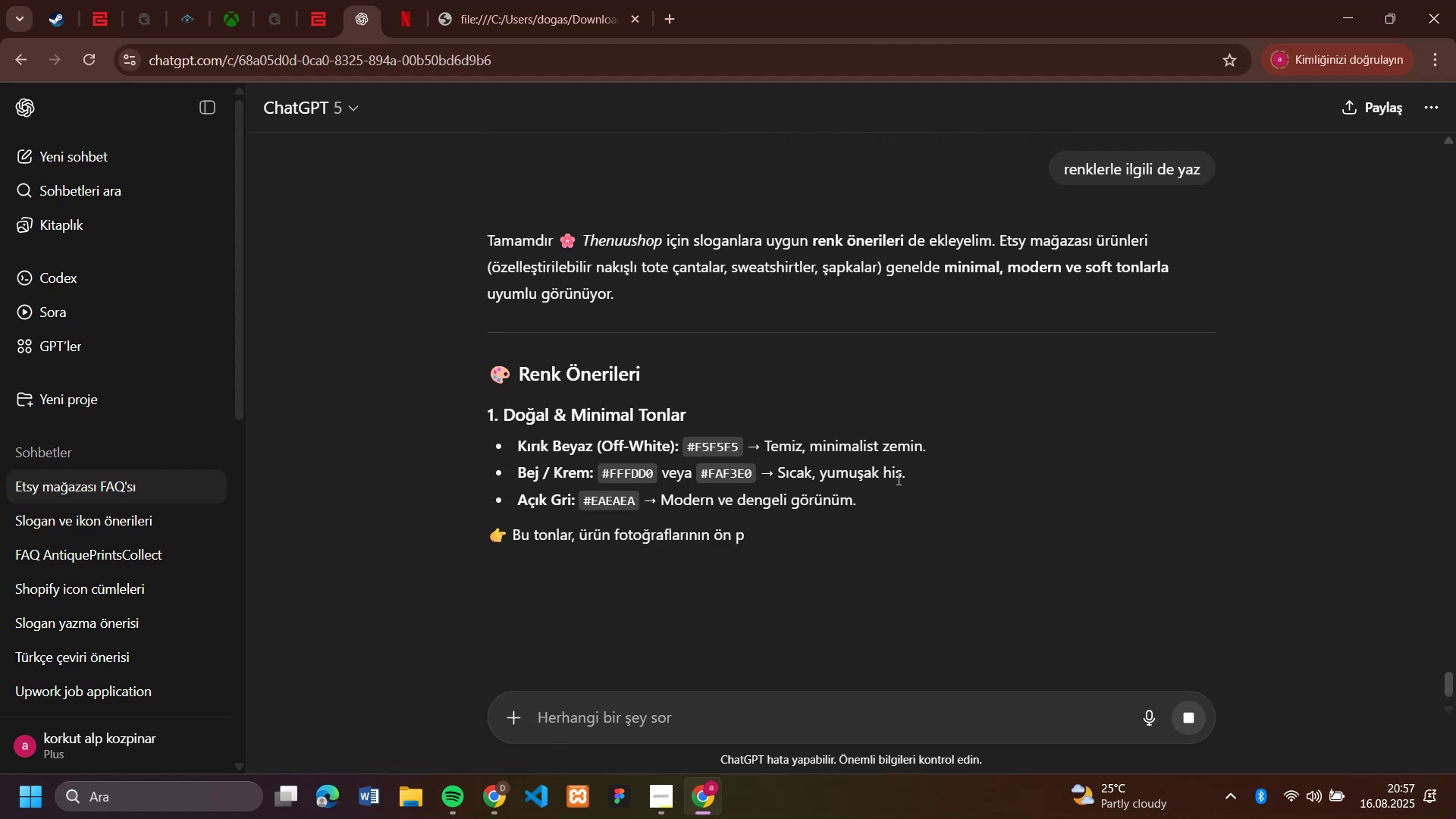 
wait(6.92)
 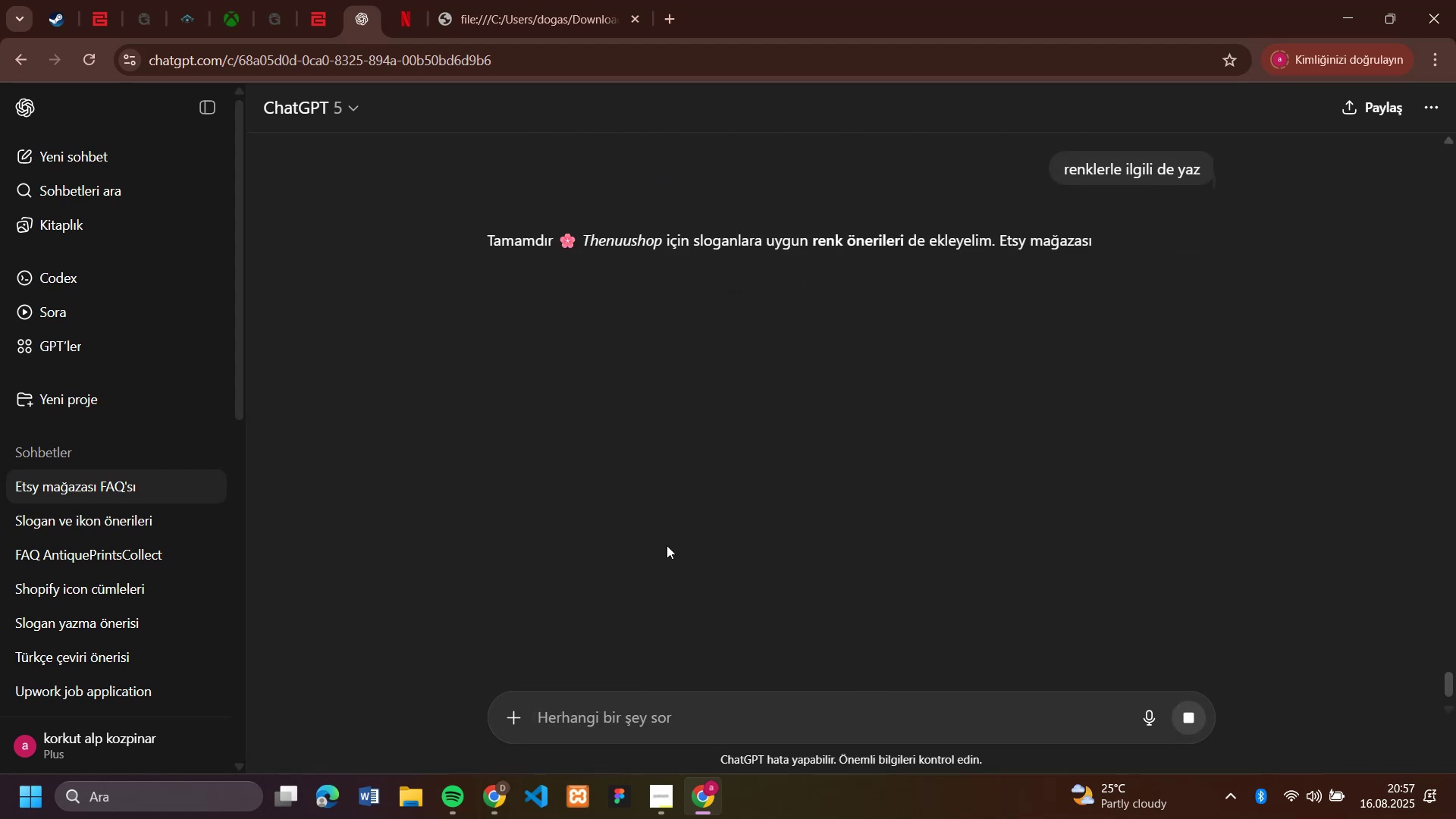 
scroll: coordinate [897, 479], scroll_direction: down, amount: 8.0
 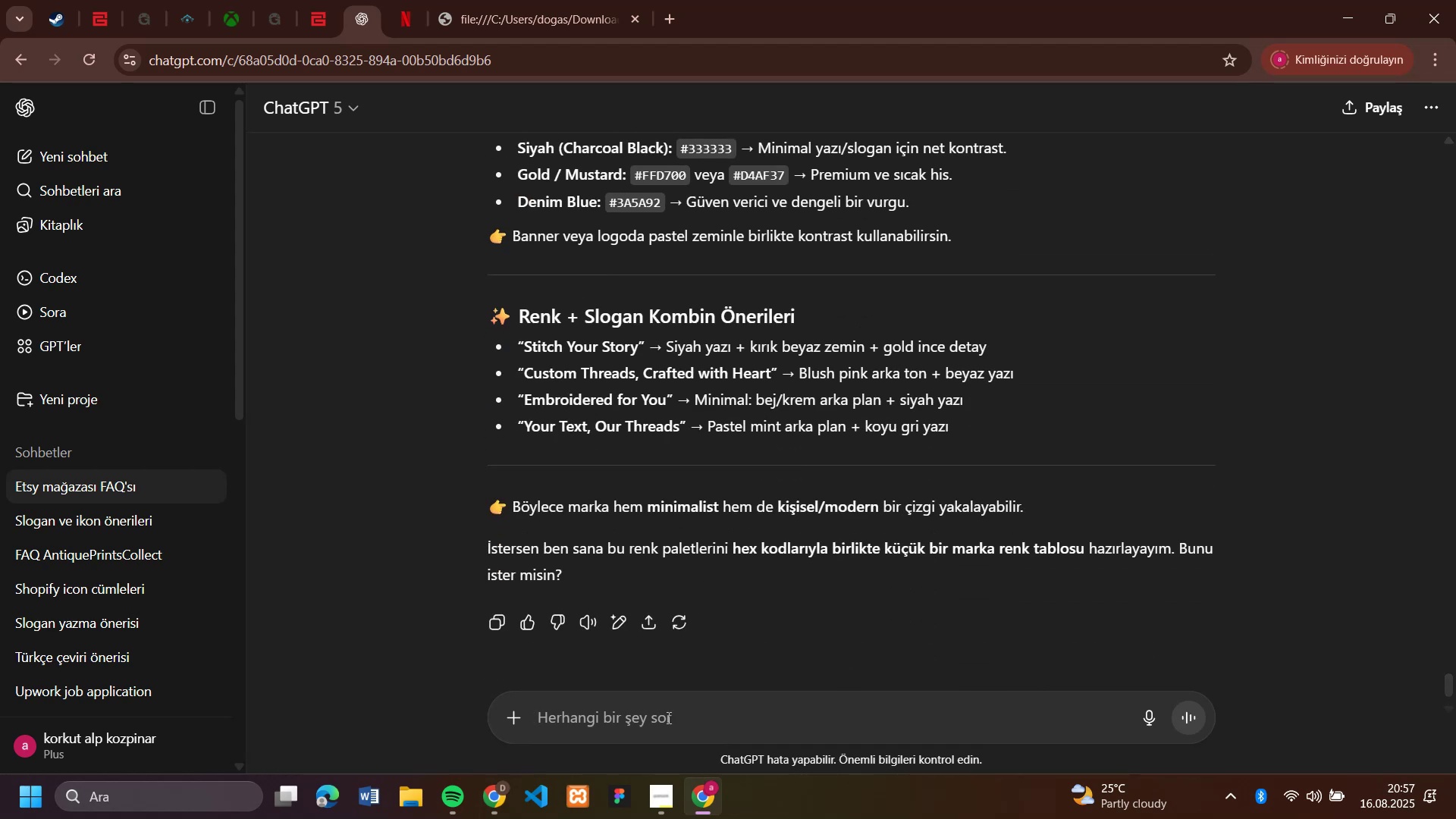 
left_click([667, 717])
 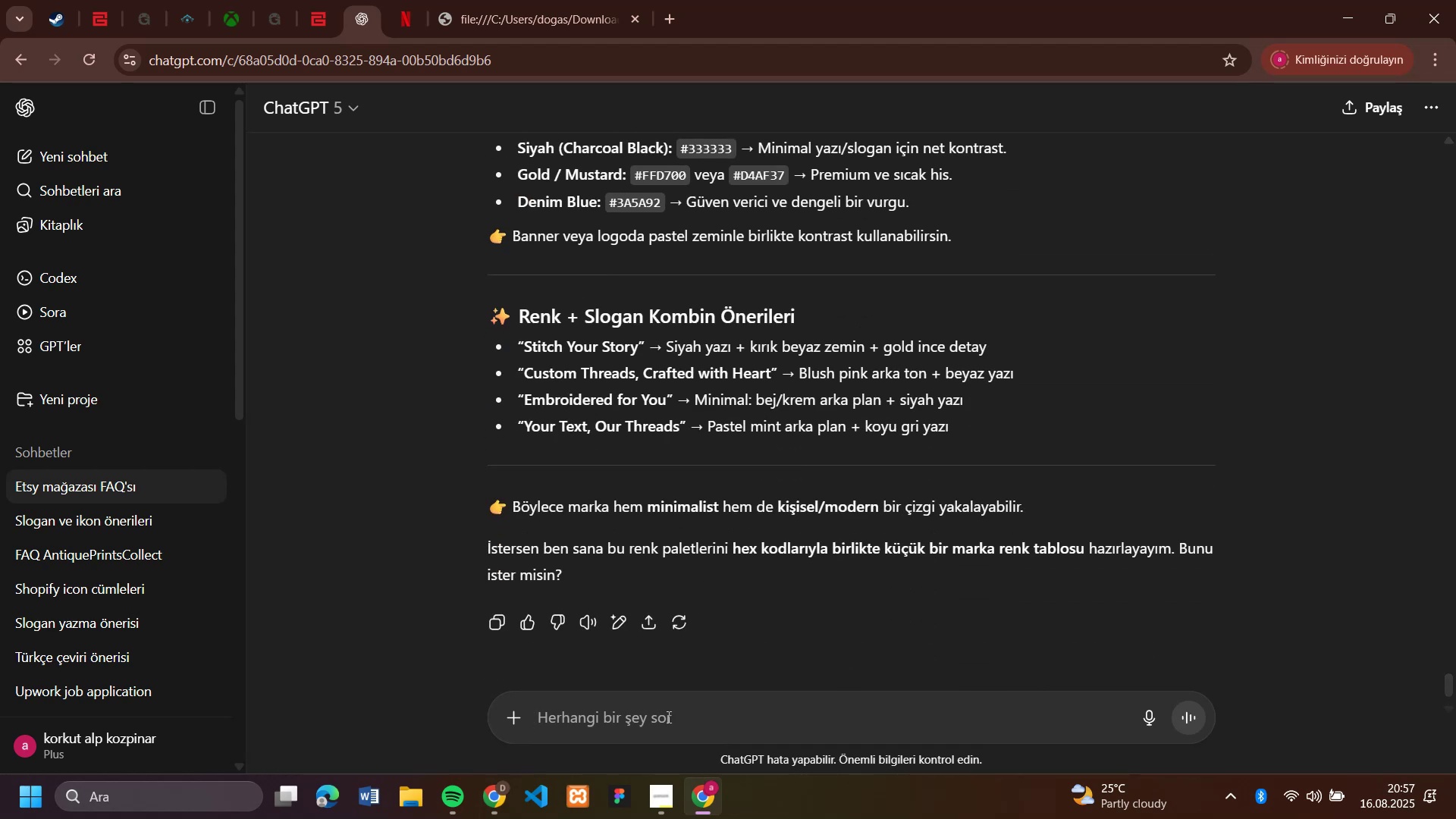 
type(]r]nler'n renkler' ve ]r]nlerle 'lg'l slogon ve yazi yaz)
 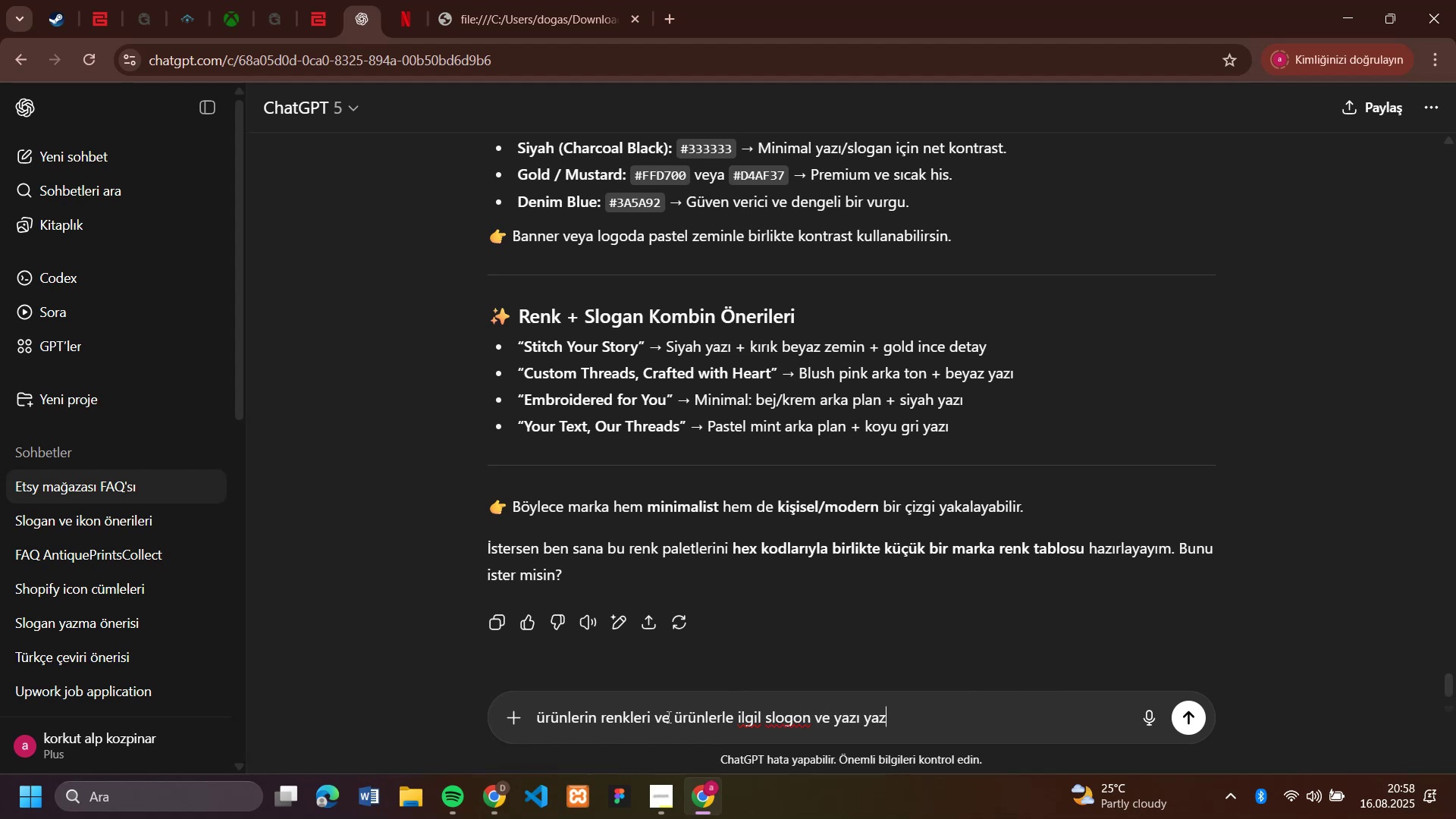 
key(Enter)
 